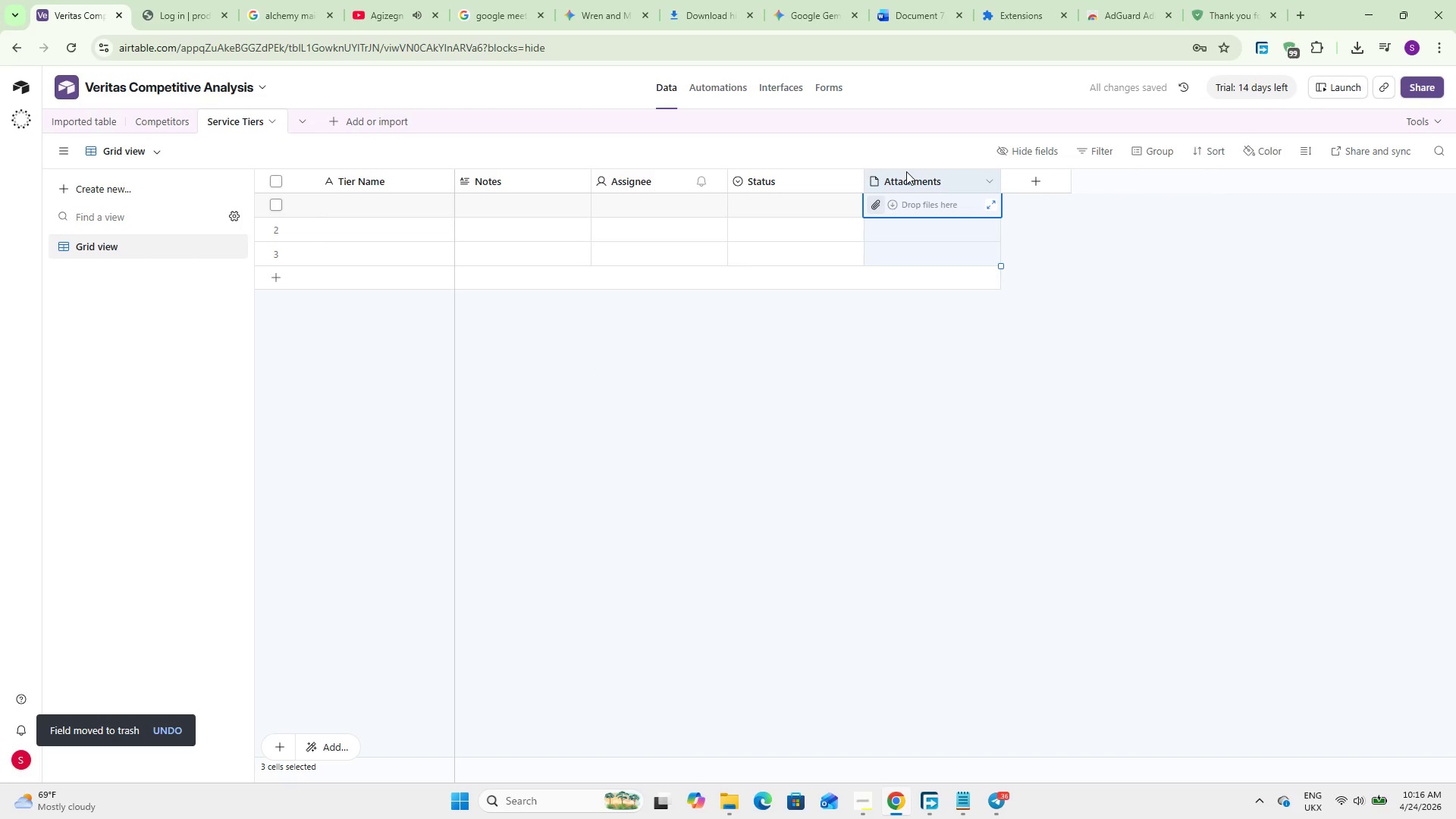 
key(Delete)
 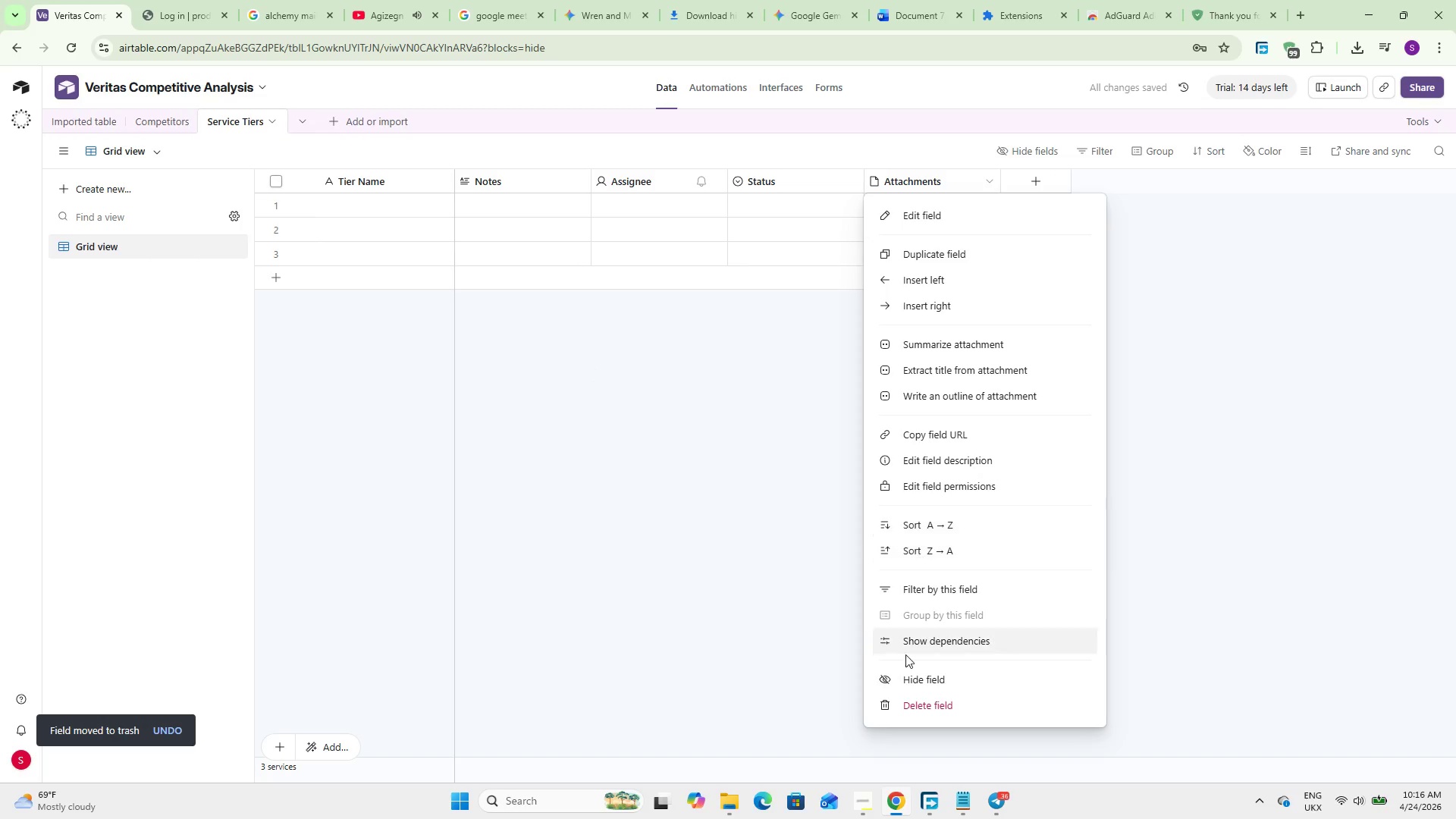 
left_click([905, 707])
 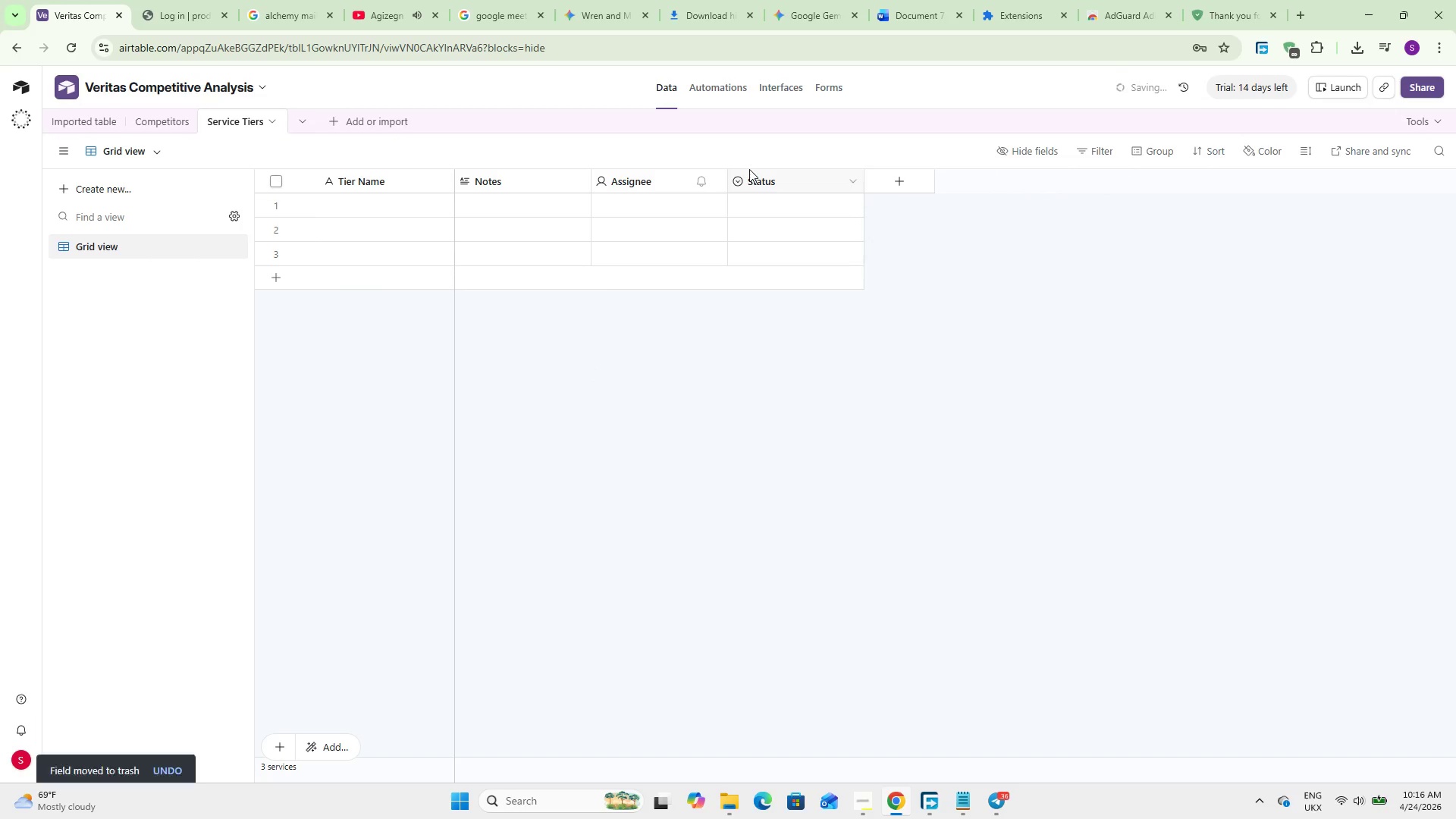 
right_click([755, 177])
 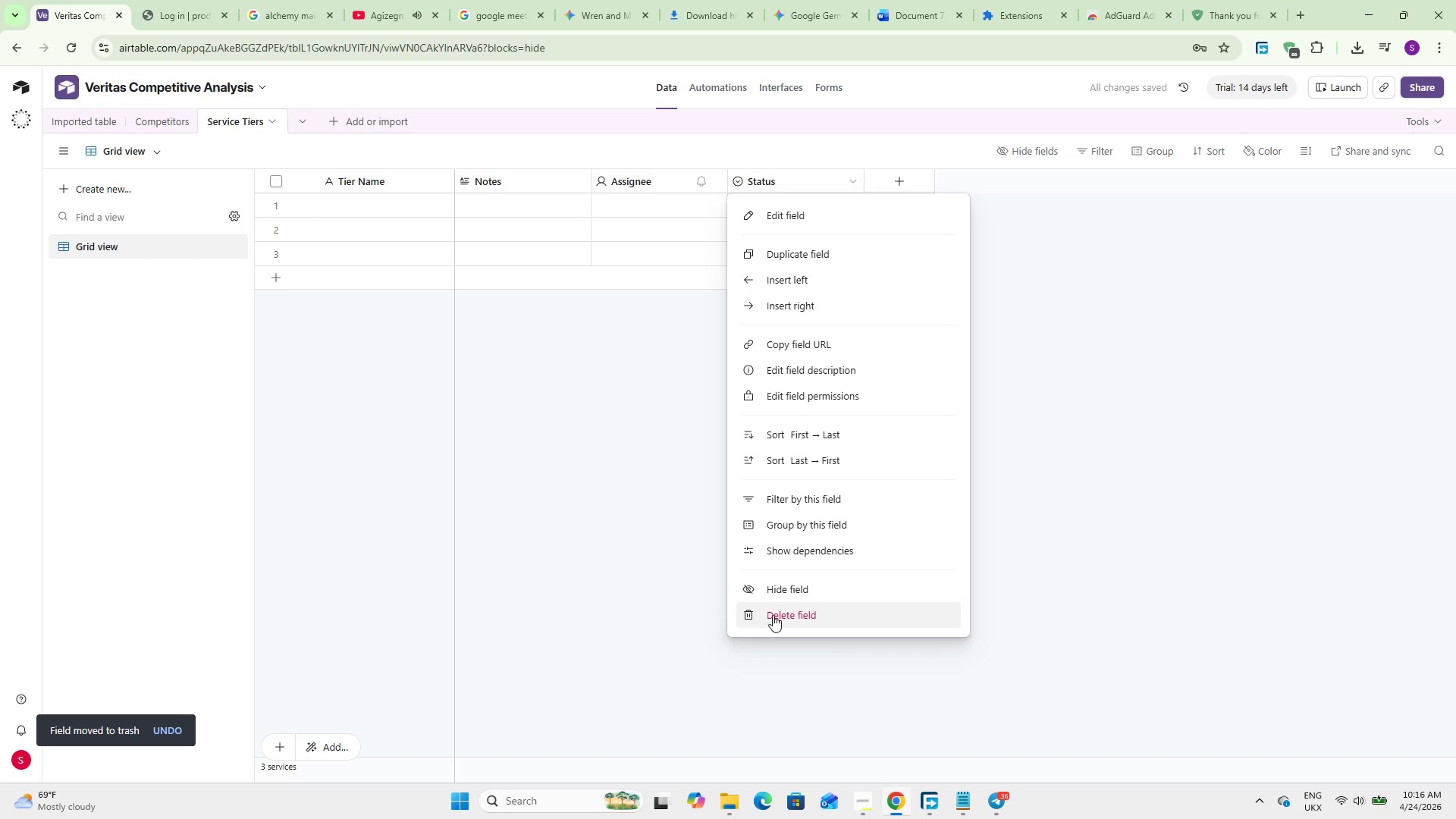 
left_click([777, 609])
 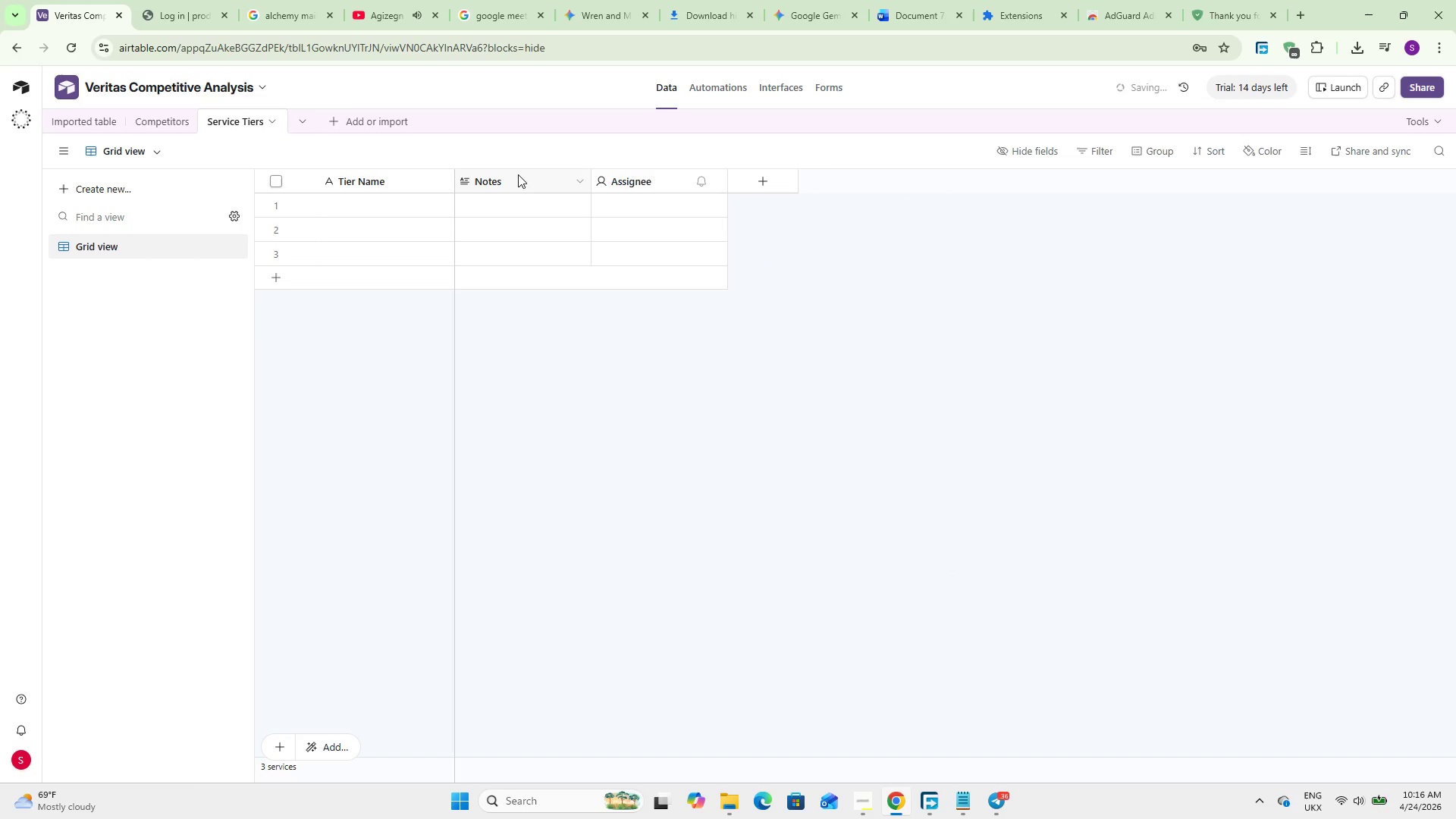 
double_click([518, 174])
 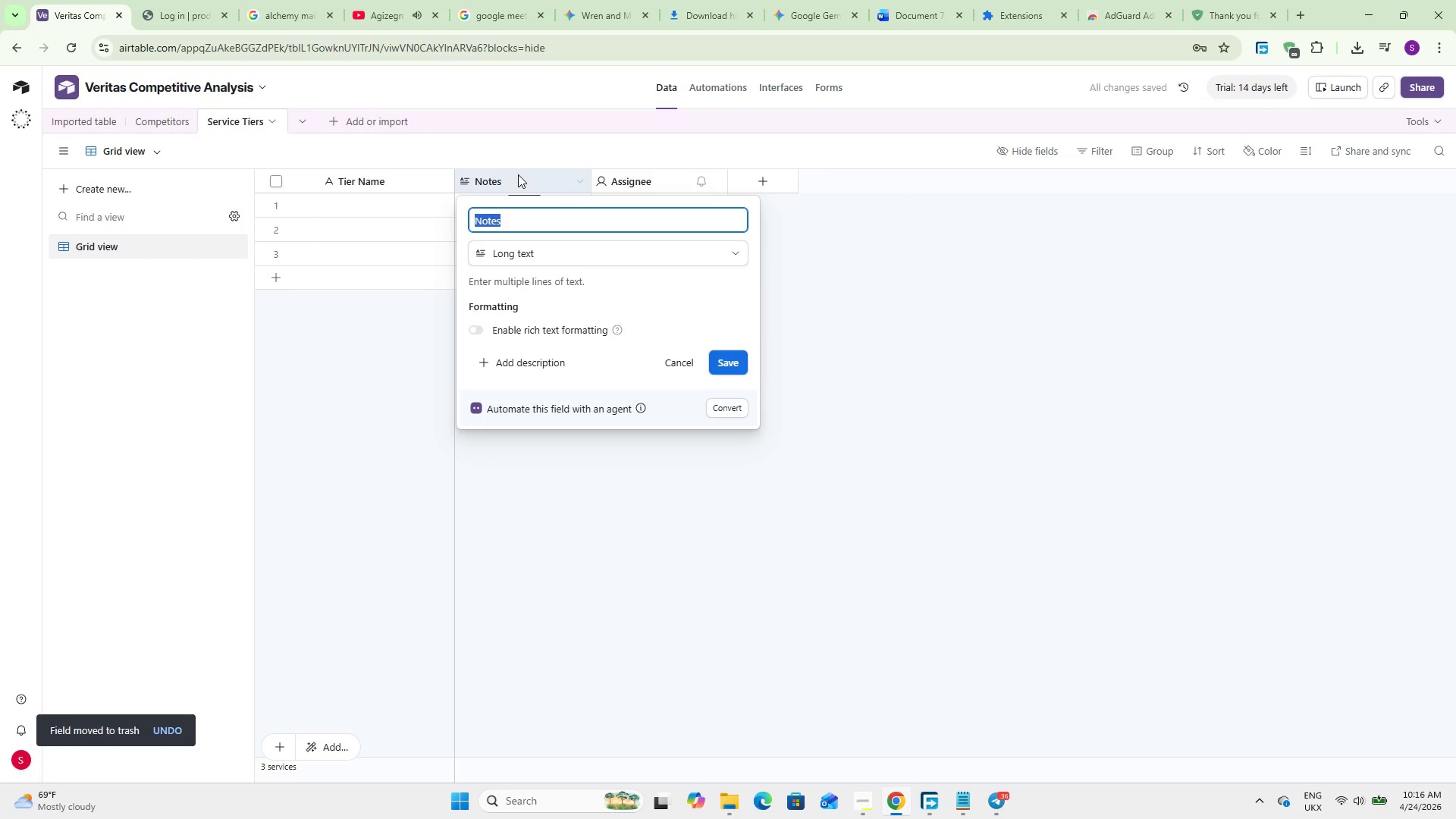 
type(Competitor)
 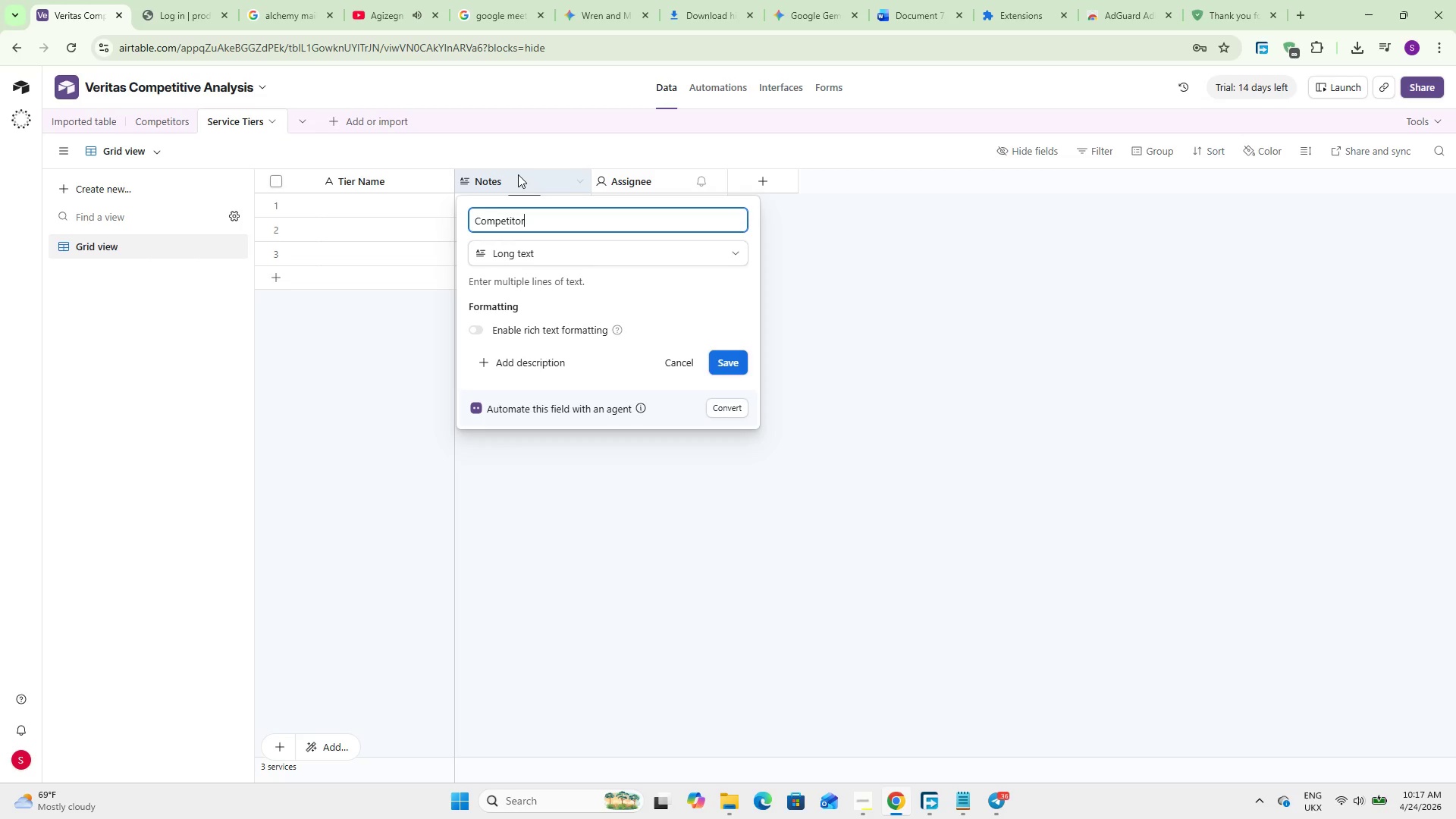 
left_click([532, 259])
 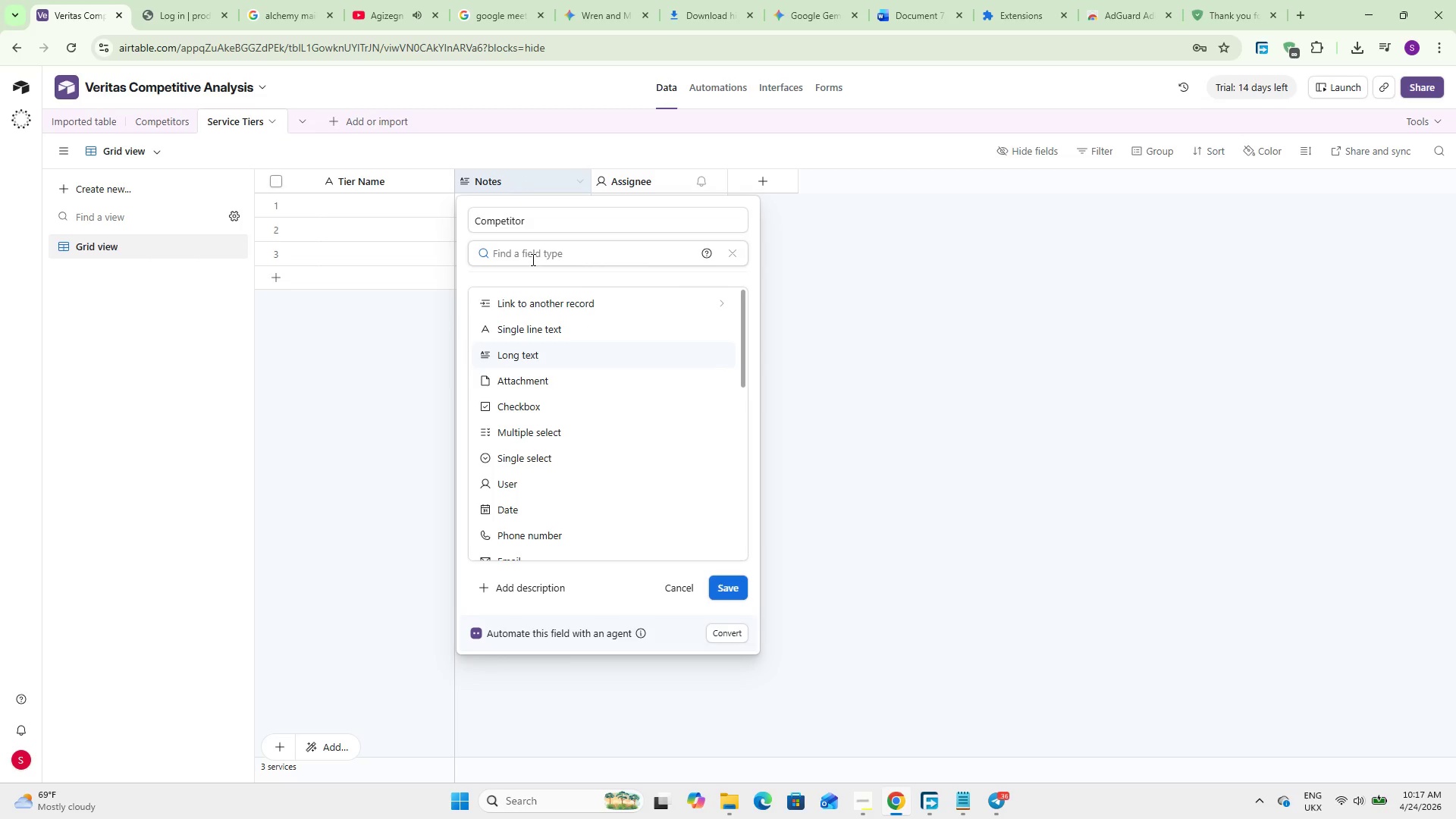 
type(link to c)
 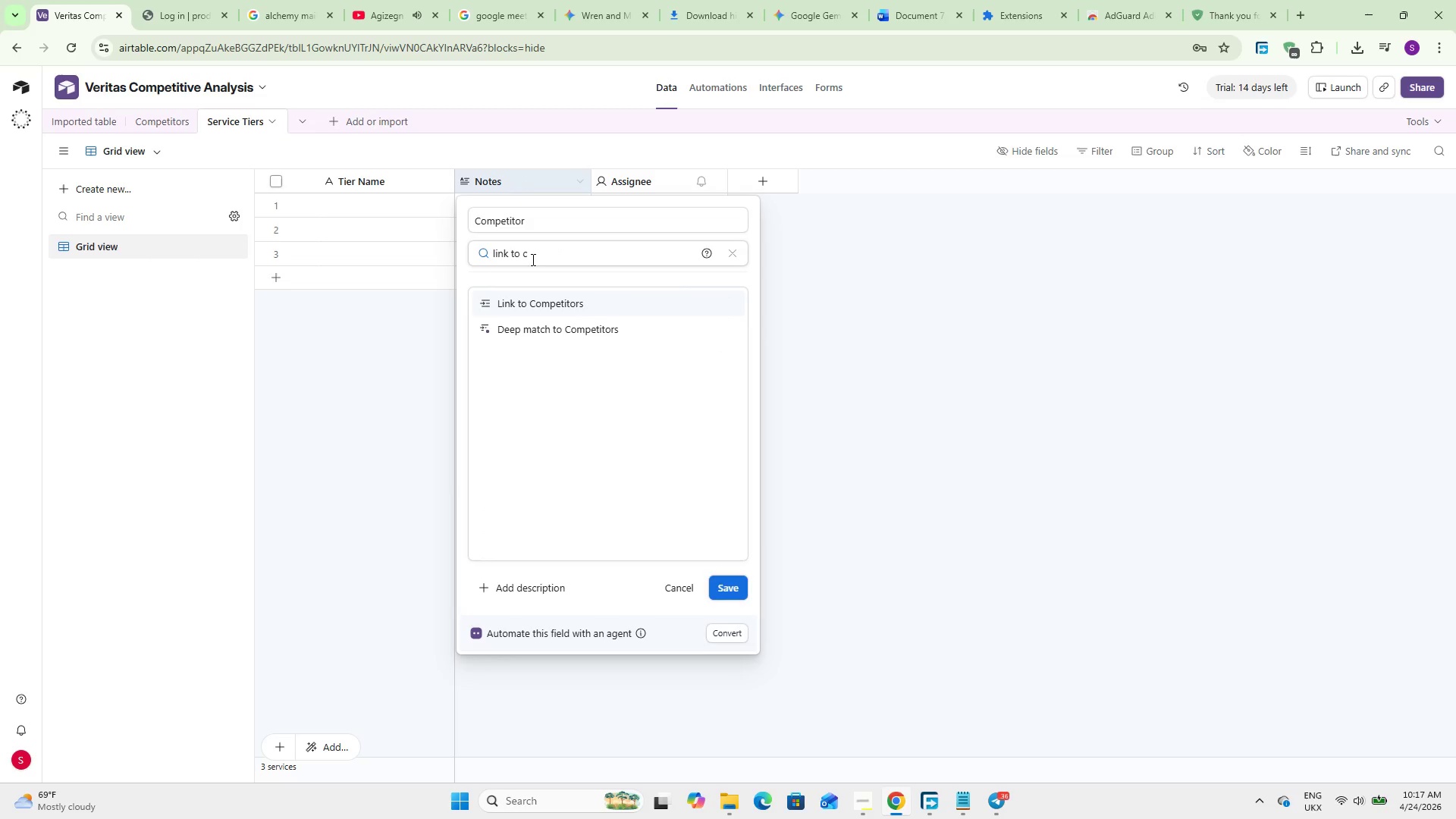 
key(Enter)
 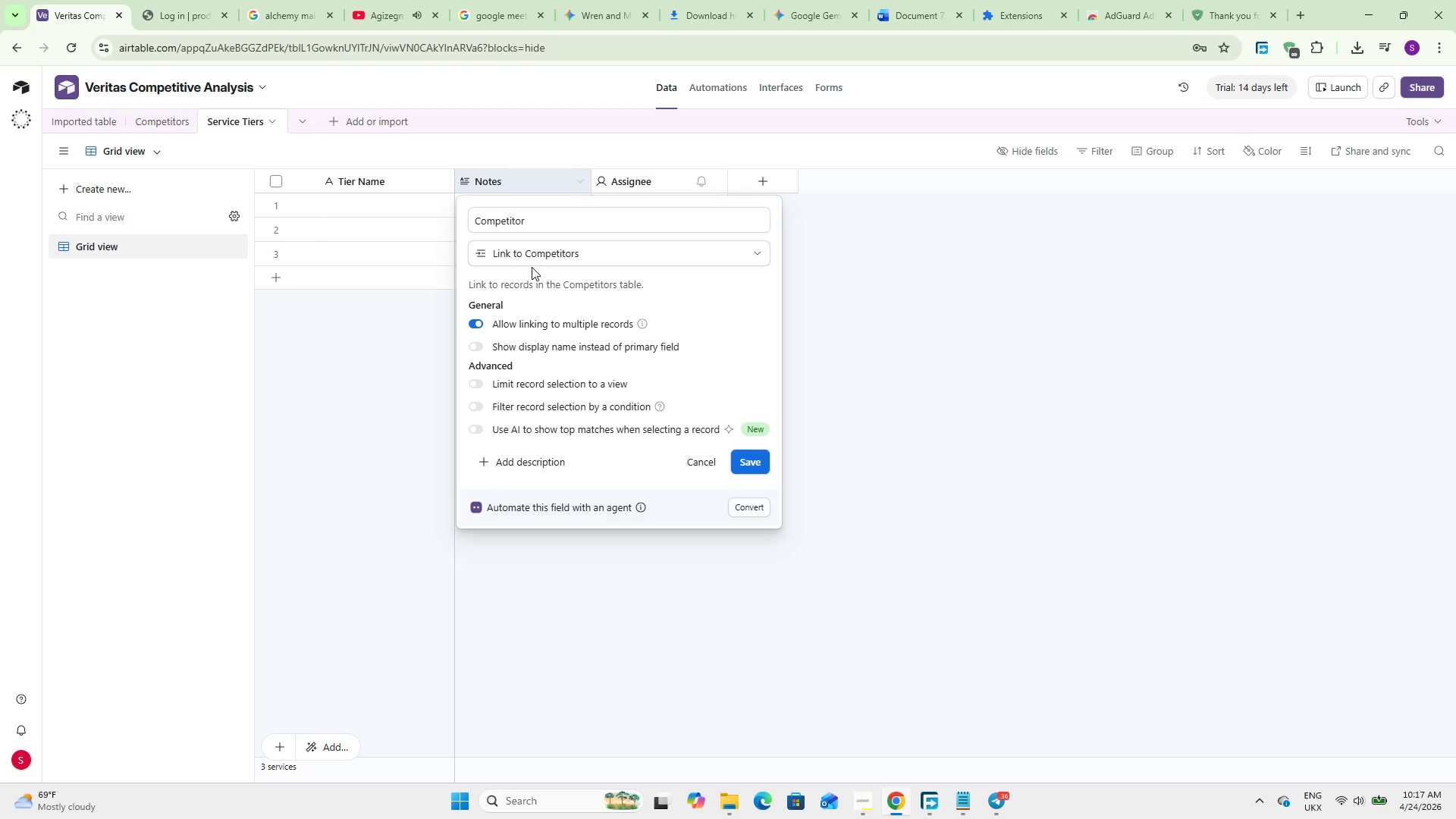 
wait(11.92)
 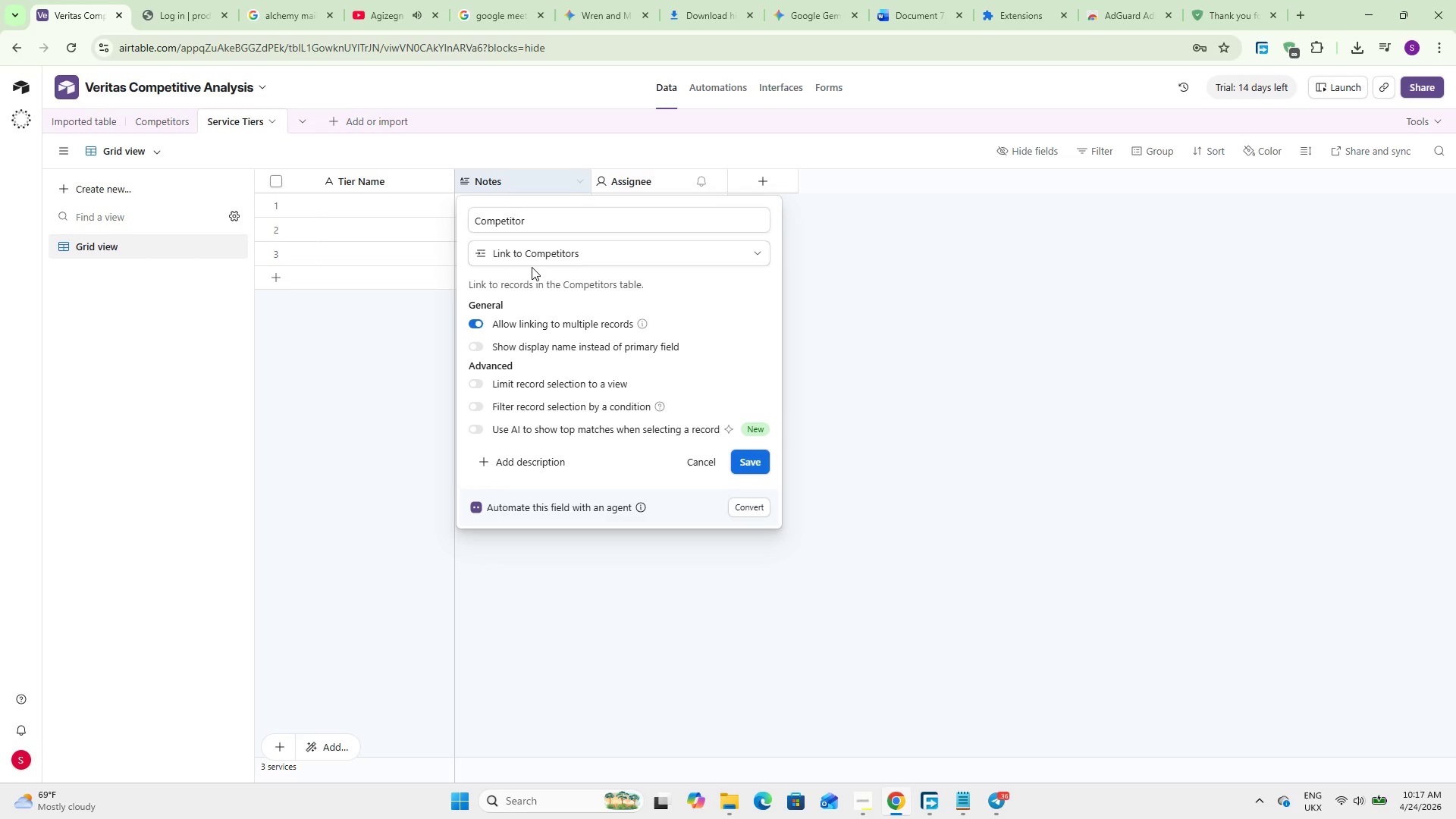 
left_click([592, 317])
 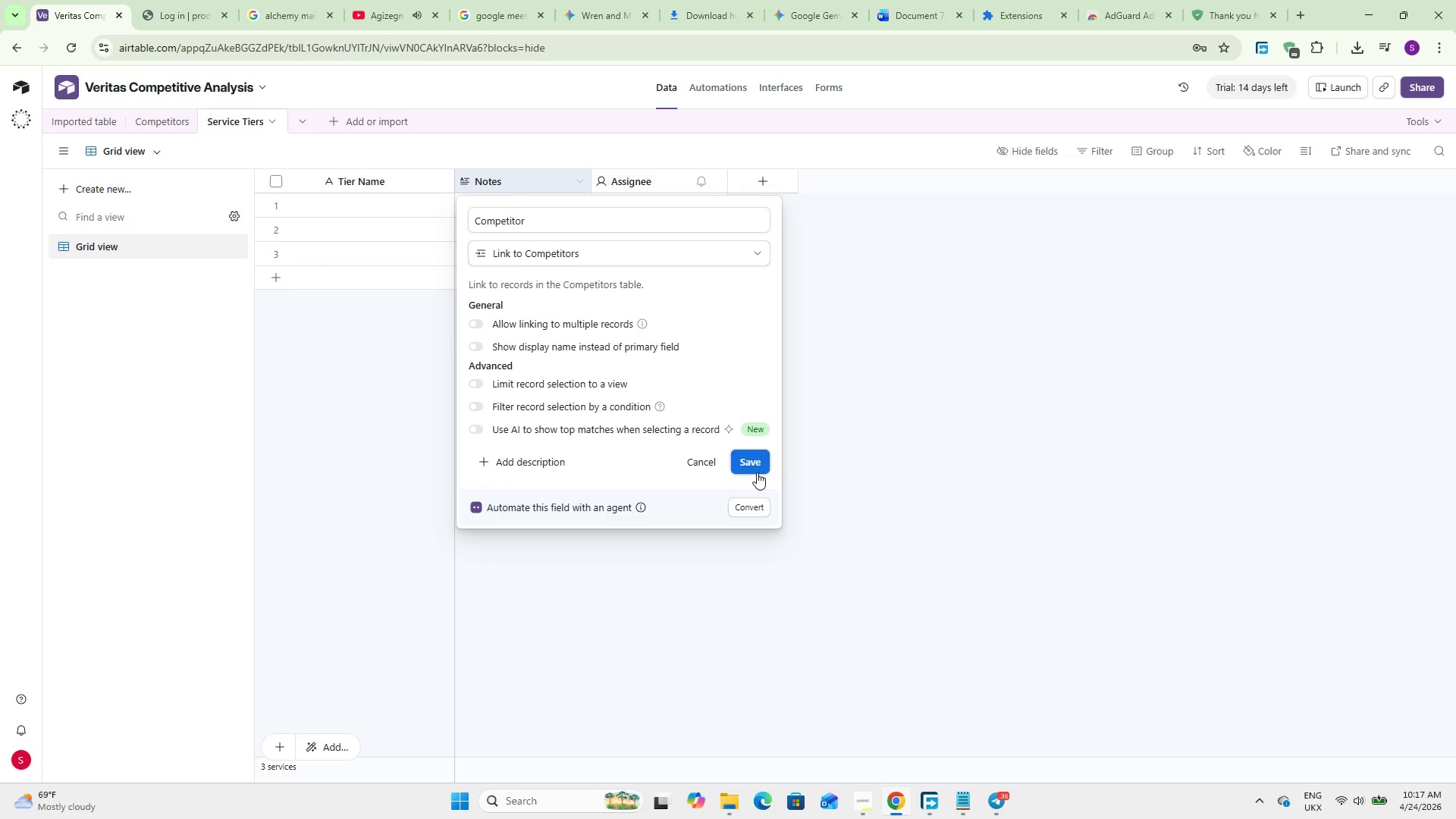 
left_click([753, 467])
 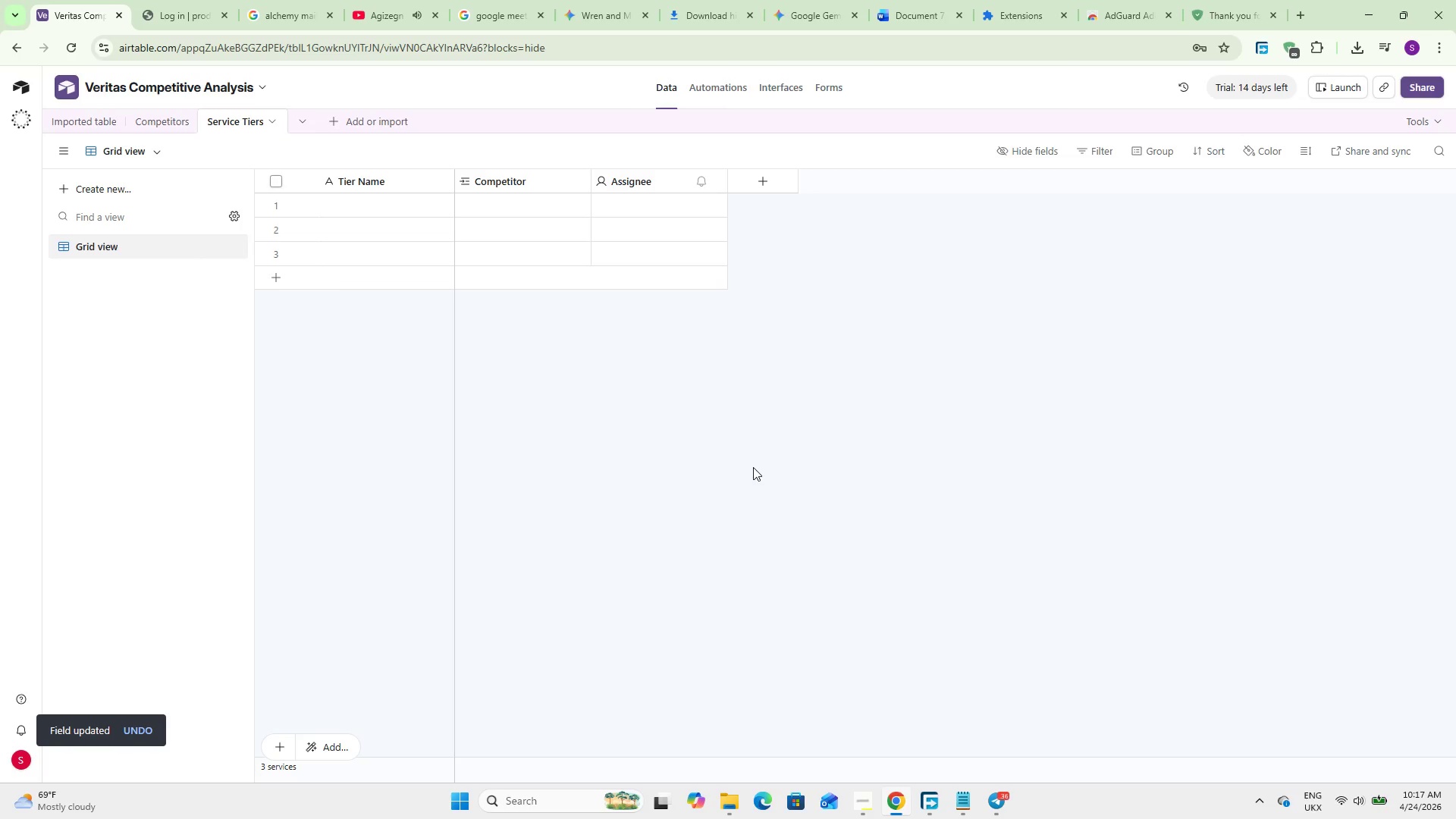 
wait(11.66)
 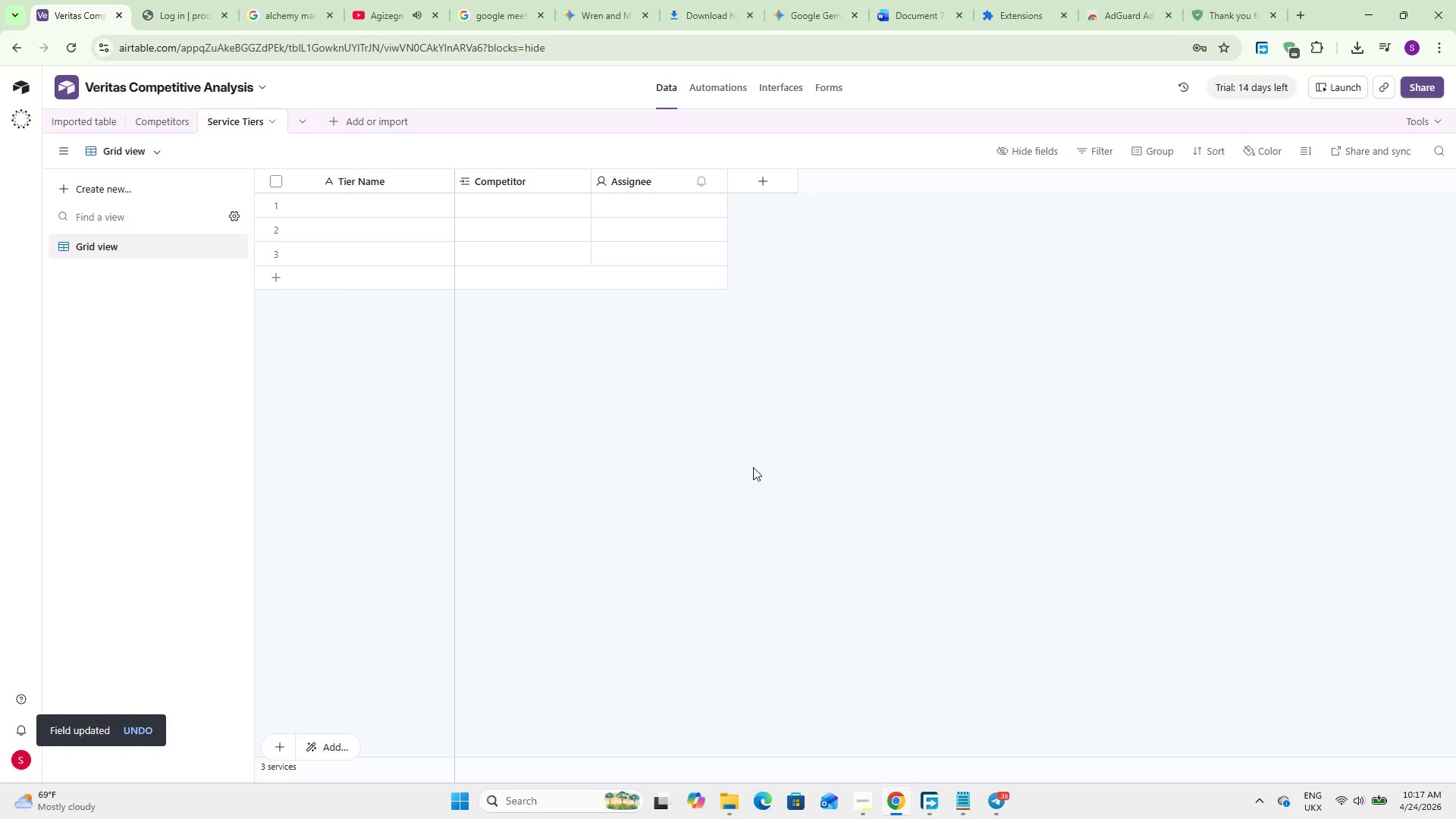 
double_click([644, 184])
 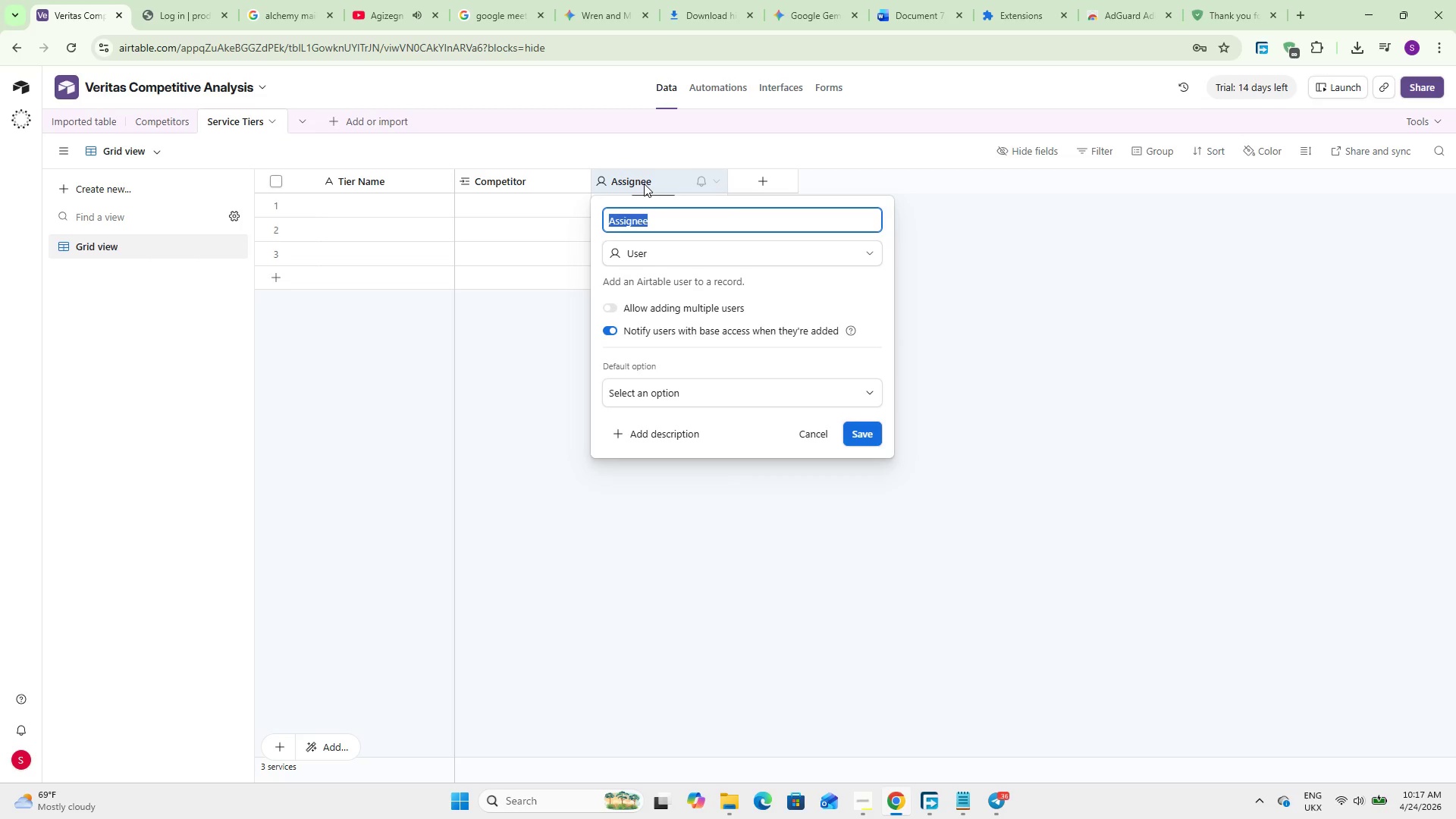 
type(Base Price)
 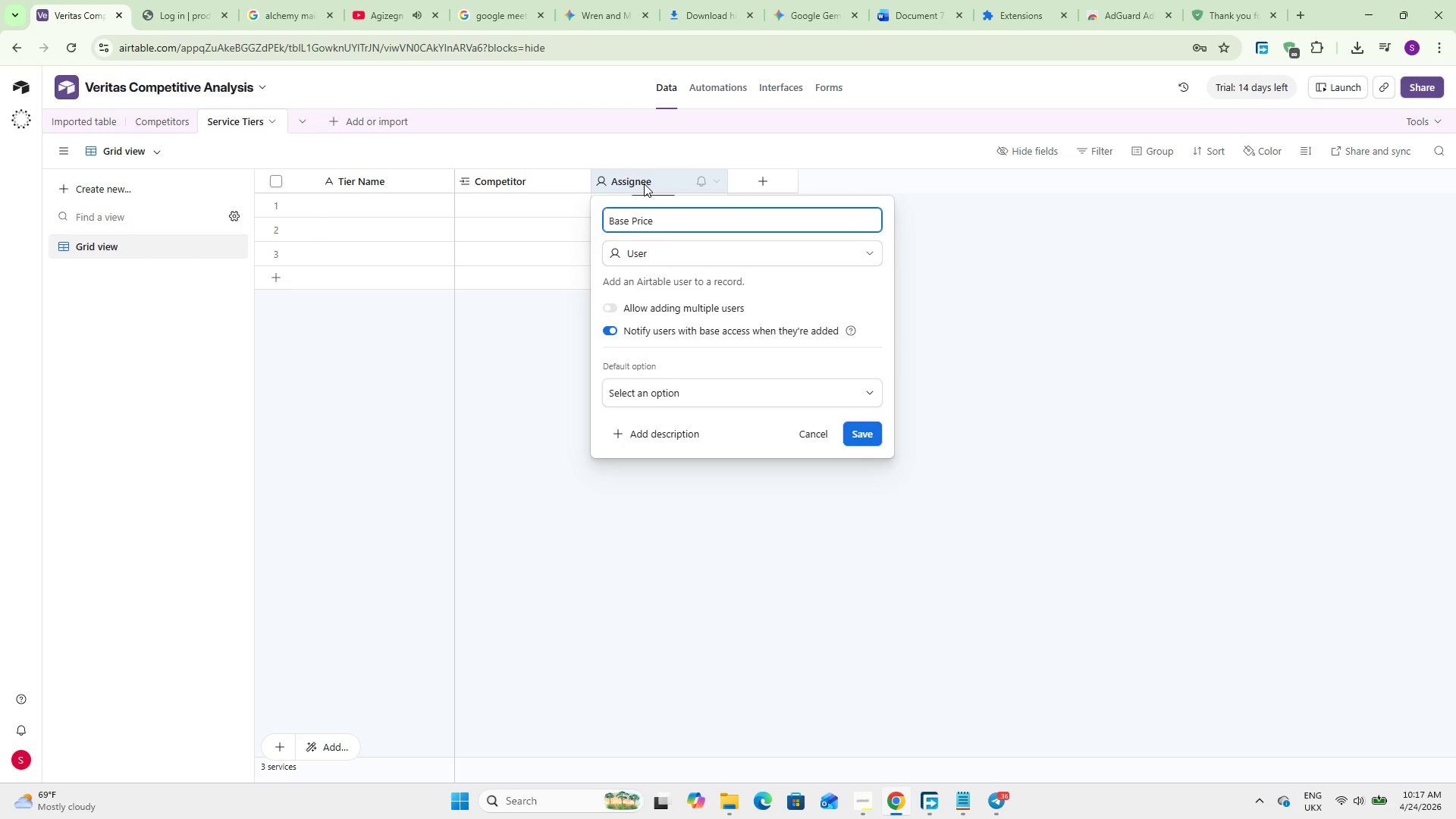 
left_click([659, 246])
 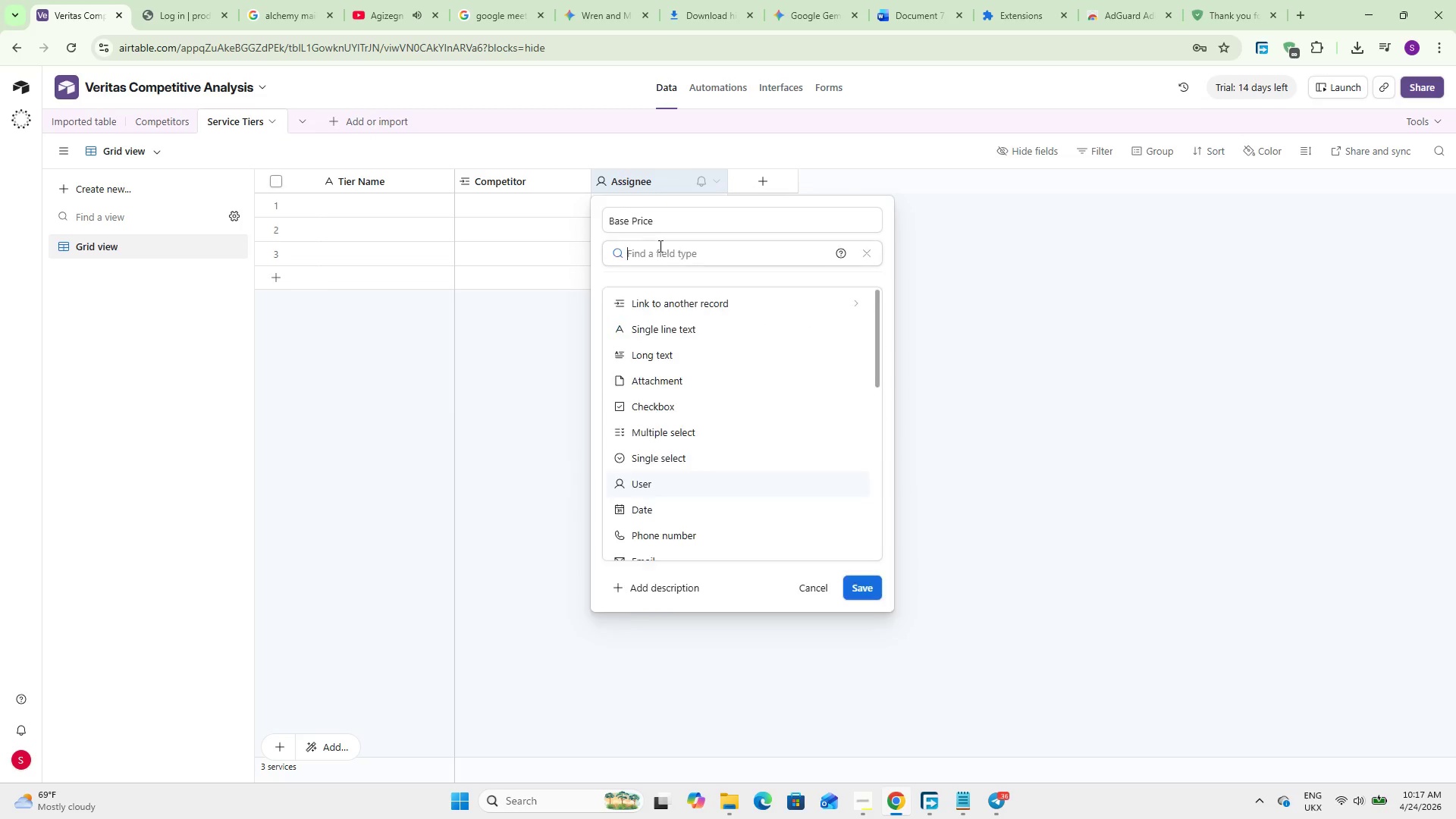 
type(Curre)
 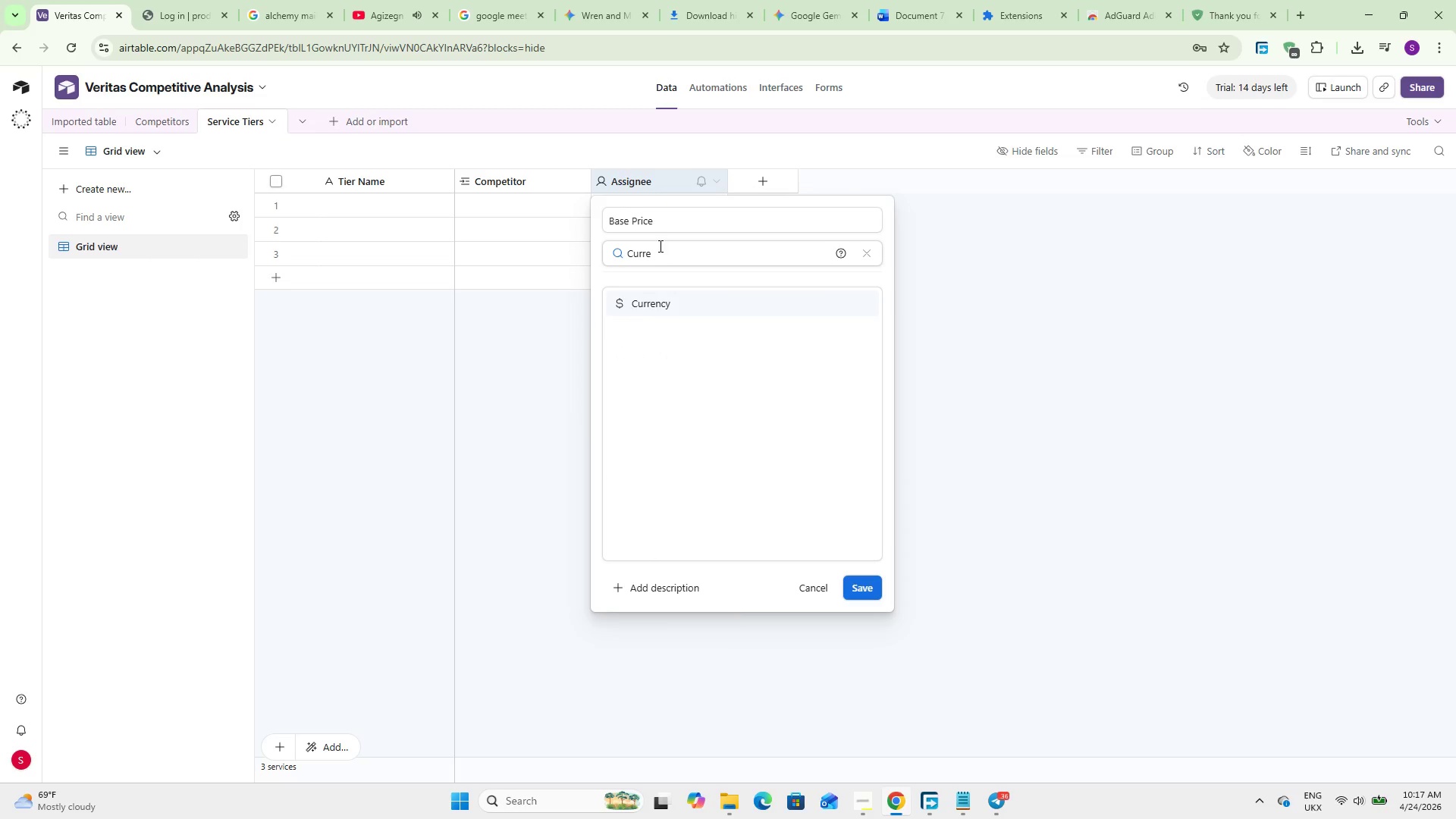 
key(Enter)
 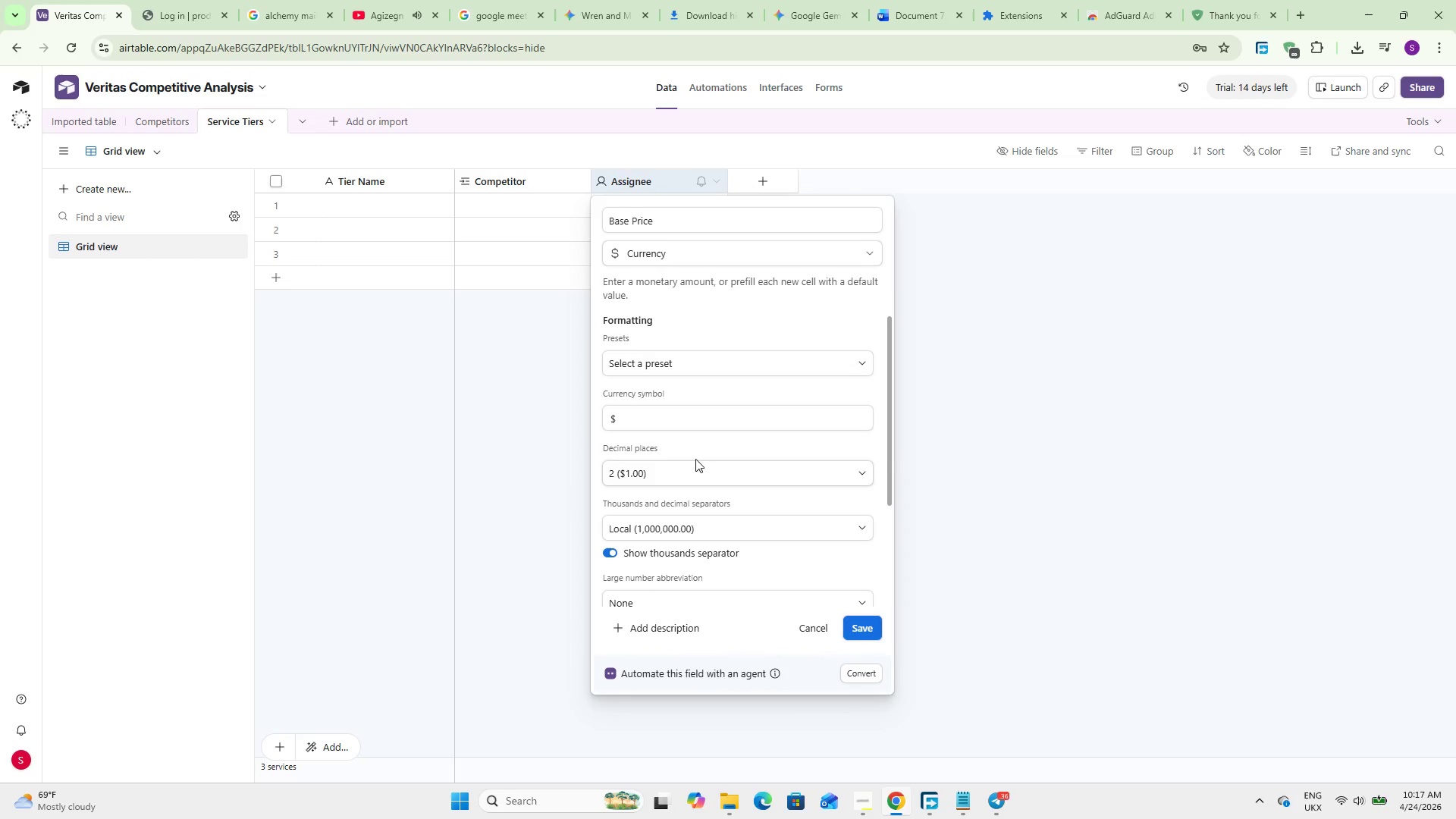 
left_click([860, 626])
 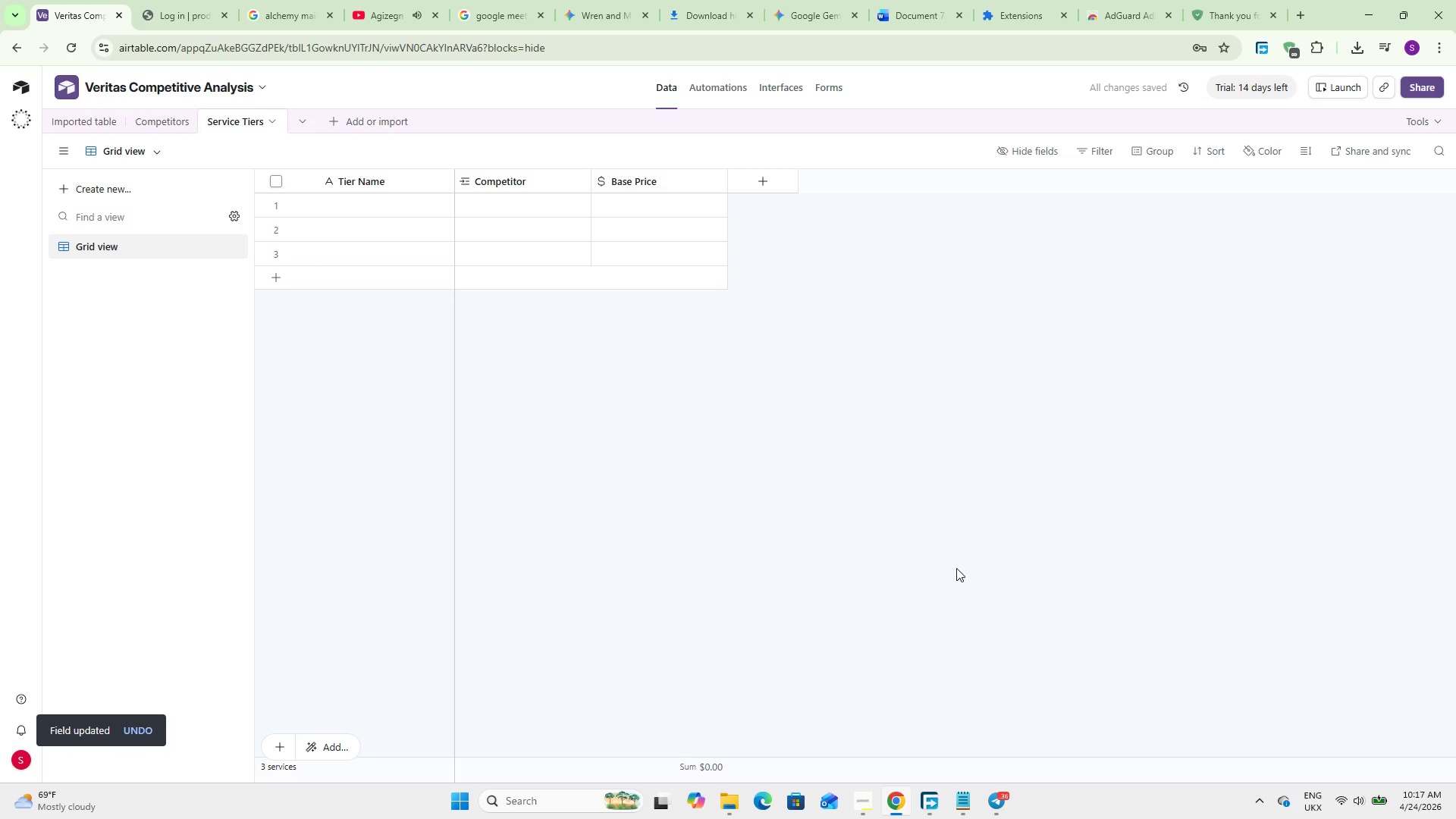 
left_click([770, 192])
 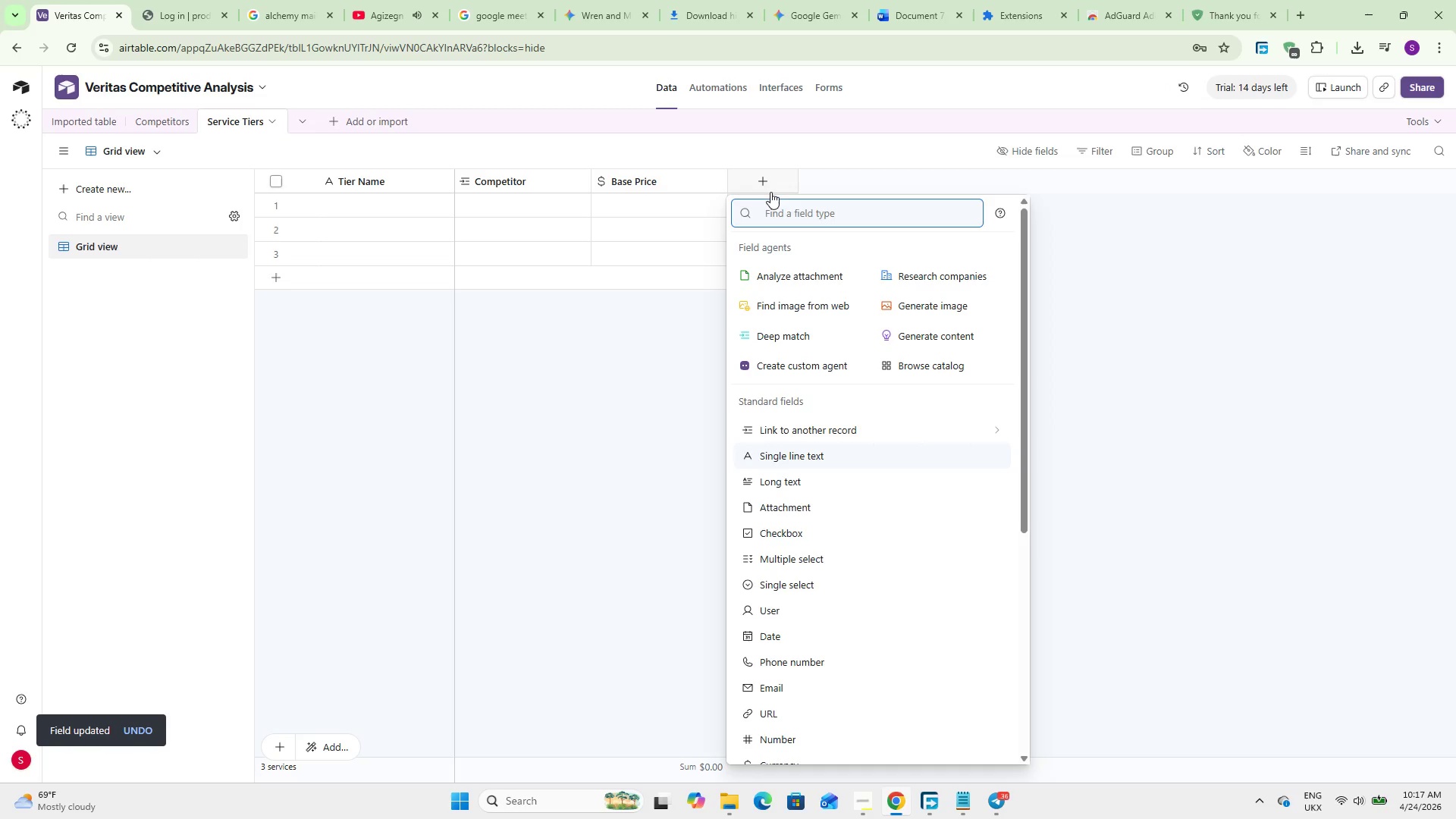 
type(sing)
 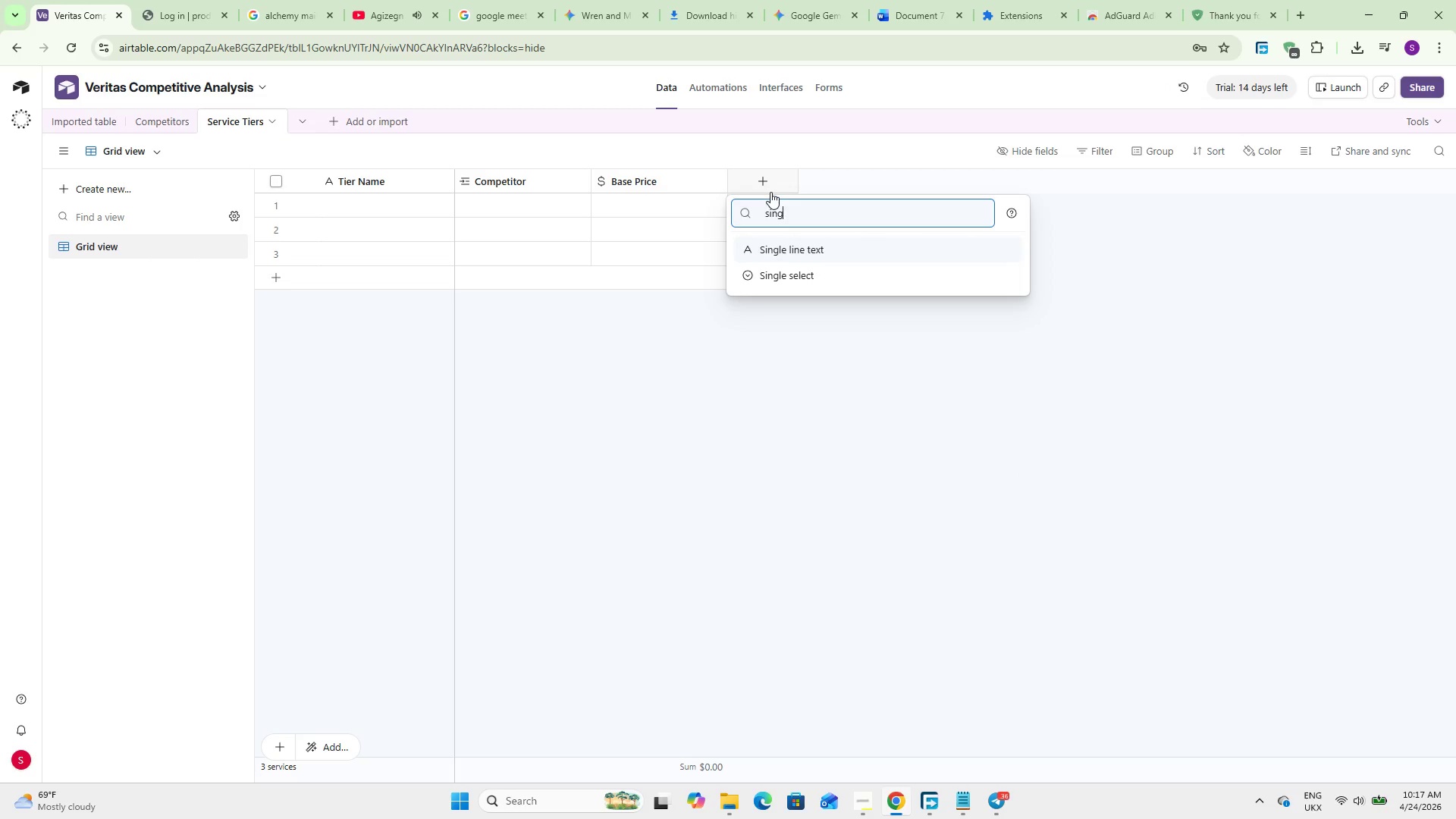 
key(ArrowDown)
 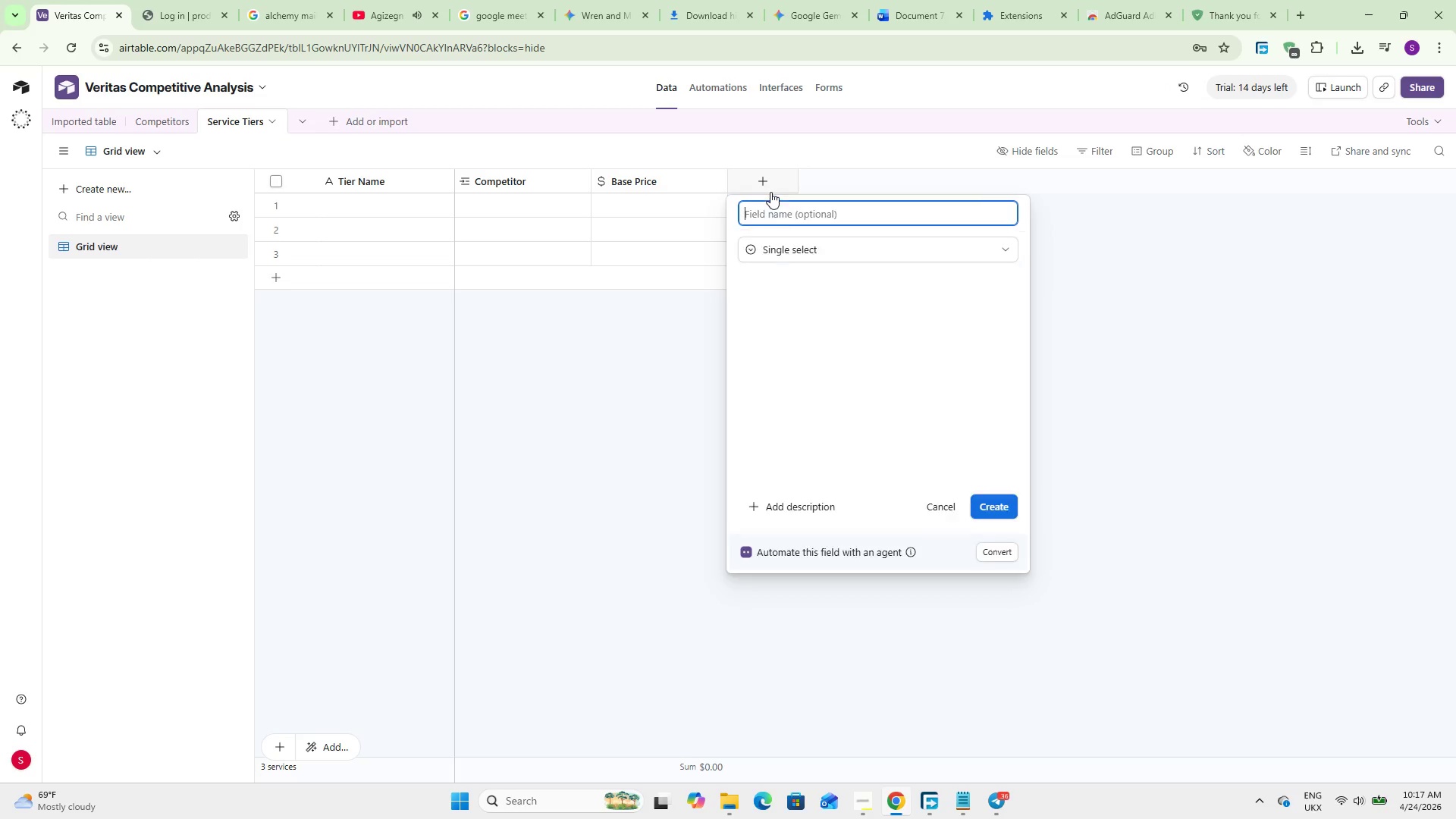 
key(Enter)
 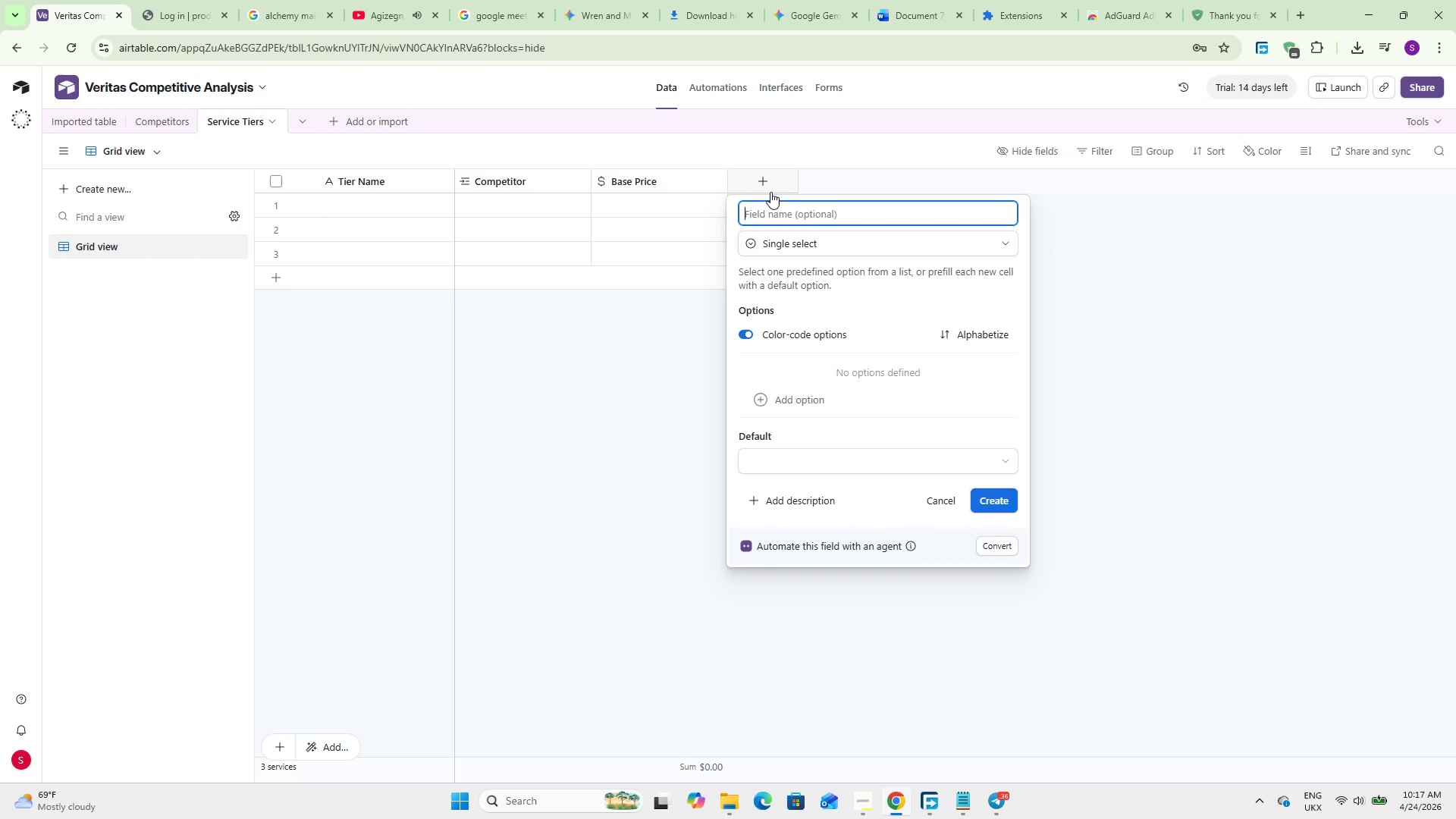 
type(Target Visa Type)
 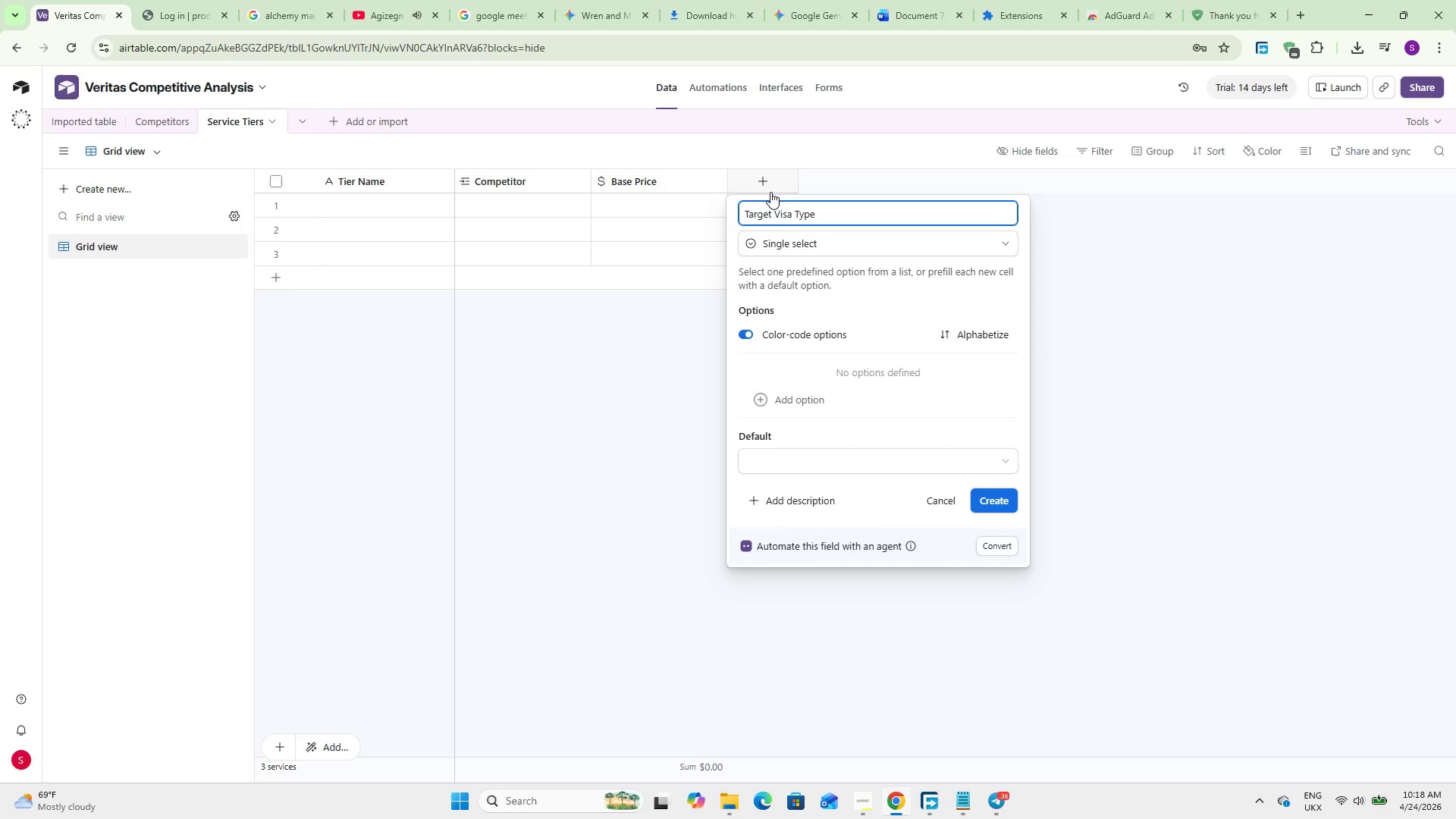 
wait(6.23)
 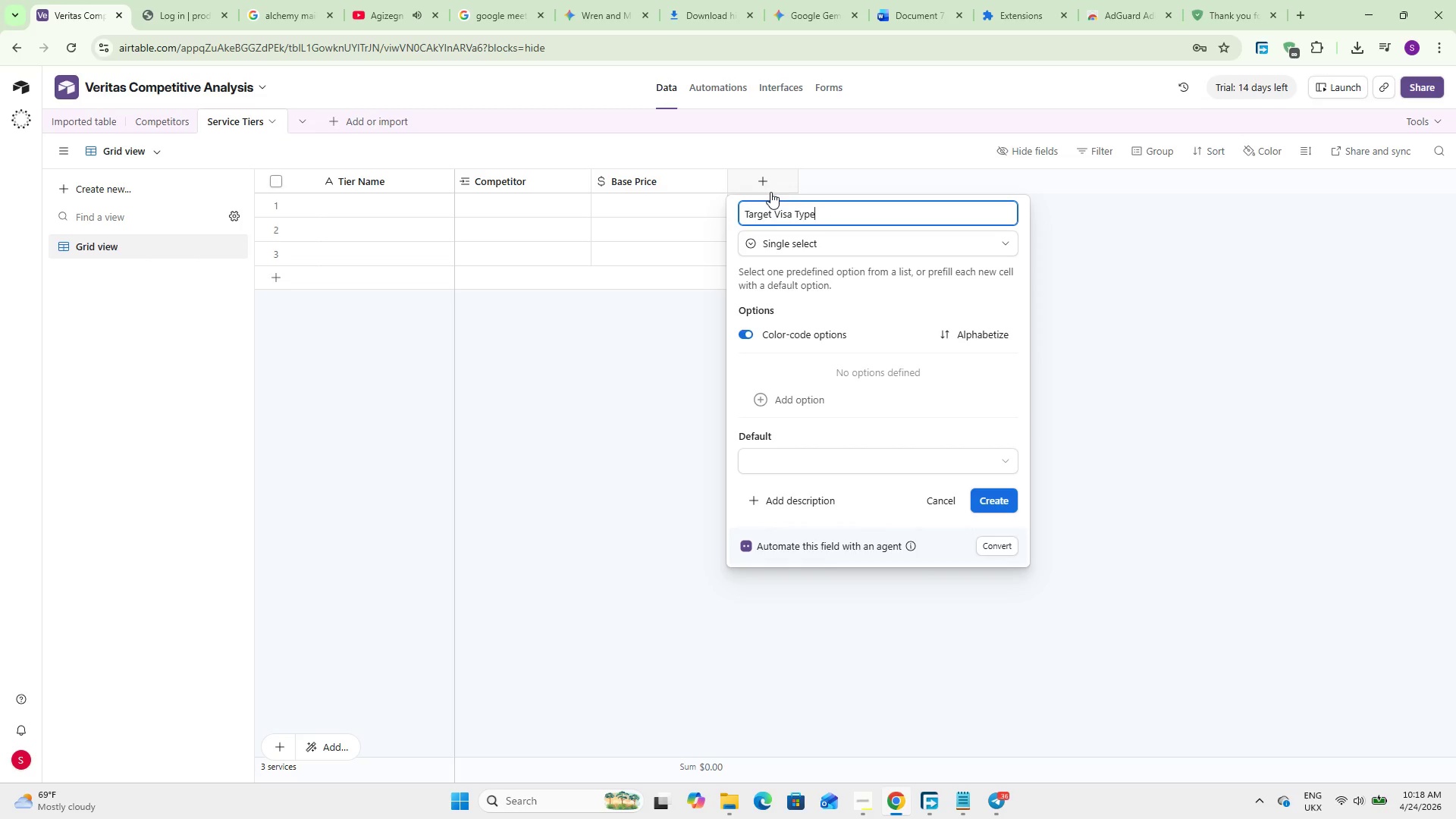 
left_click([817, 400])
 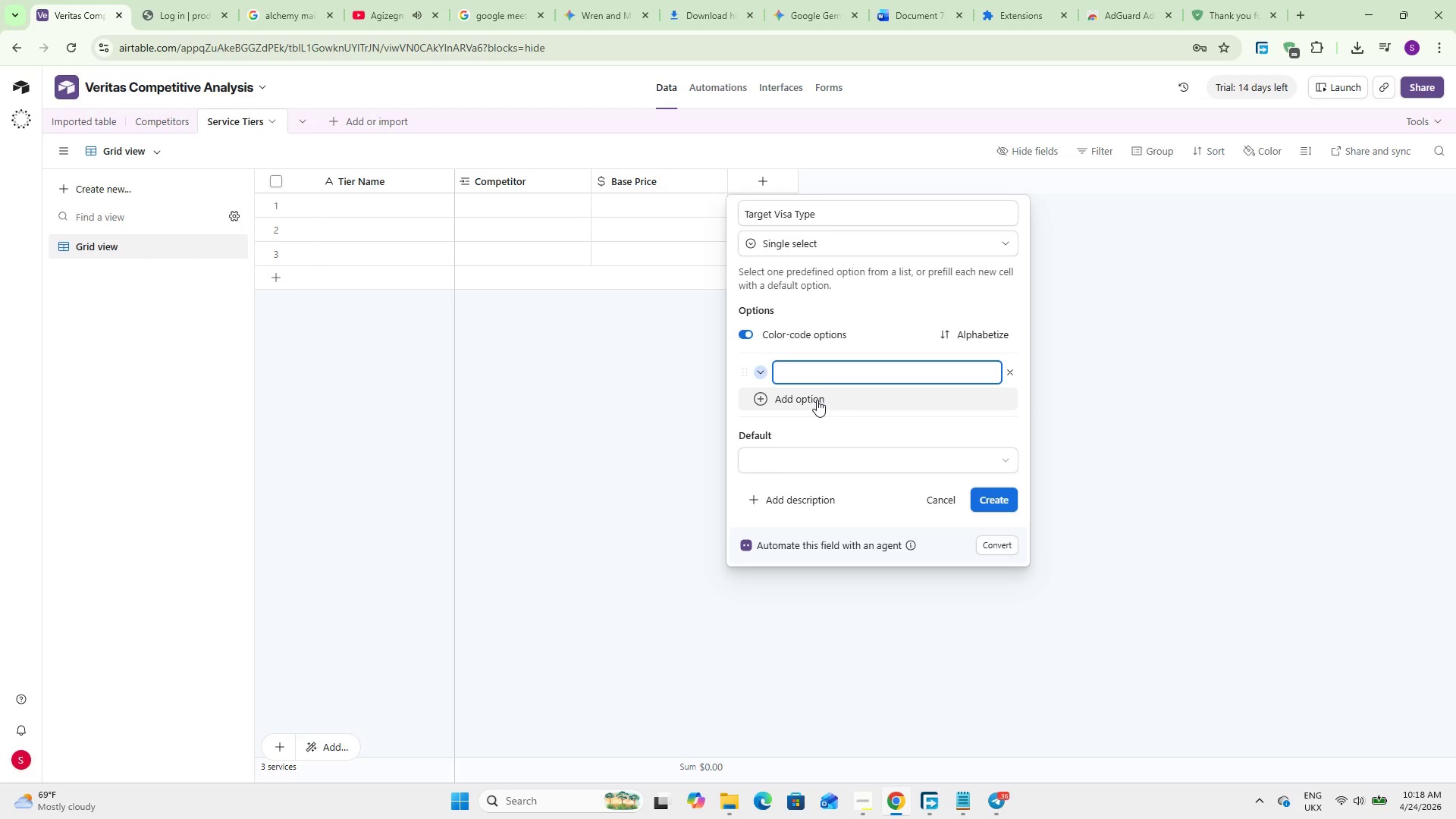 
wait(5.69)
 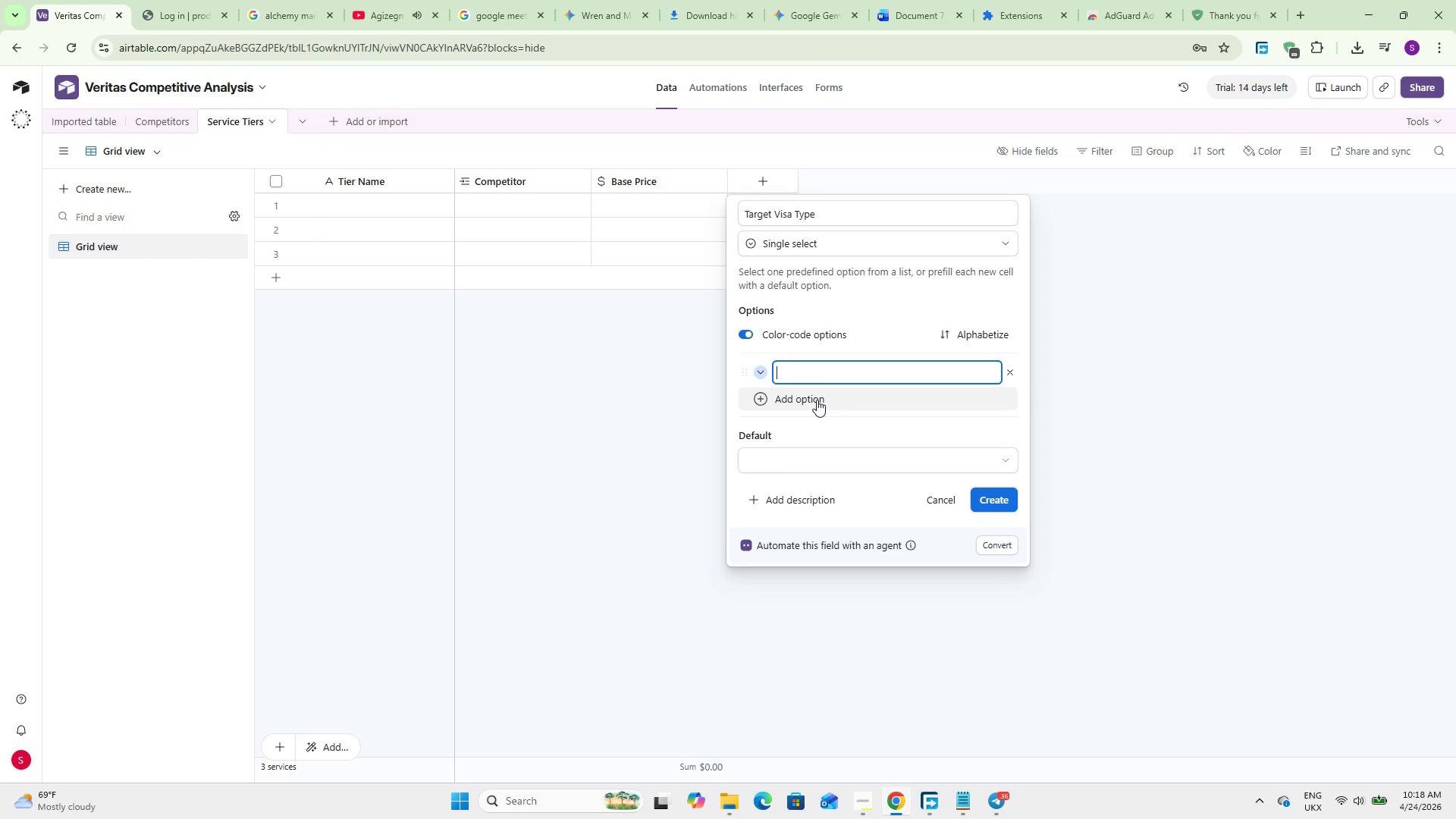 
key(Shift+K)
 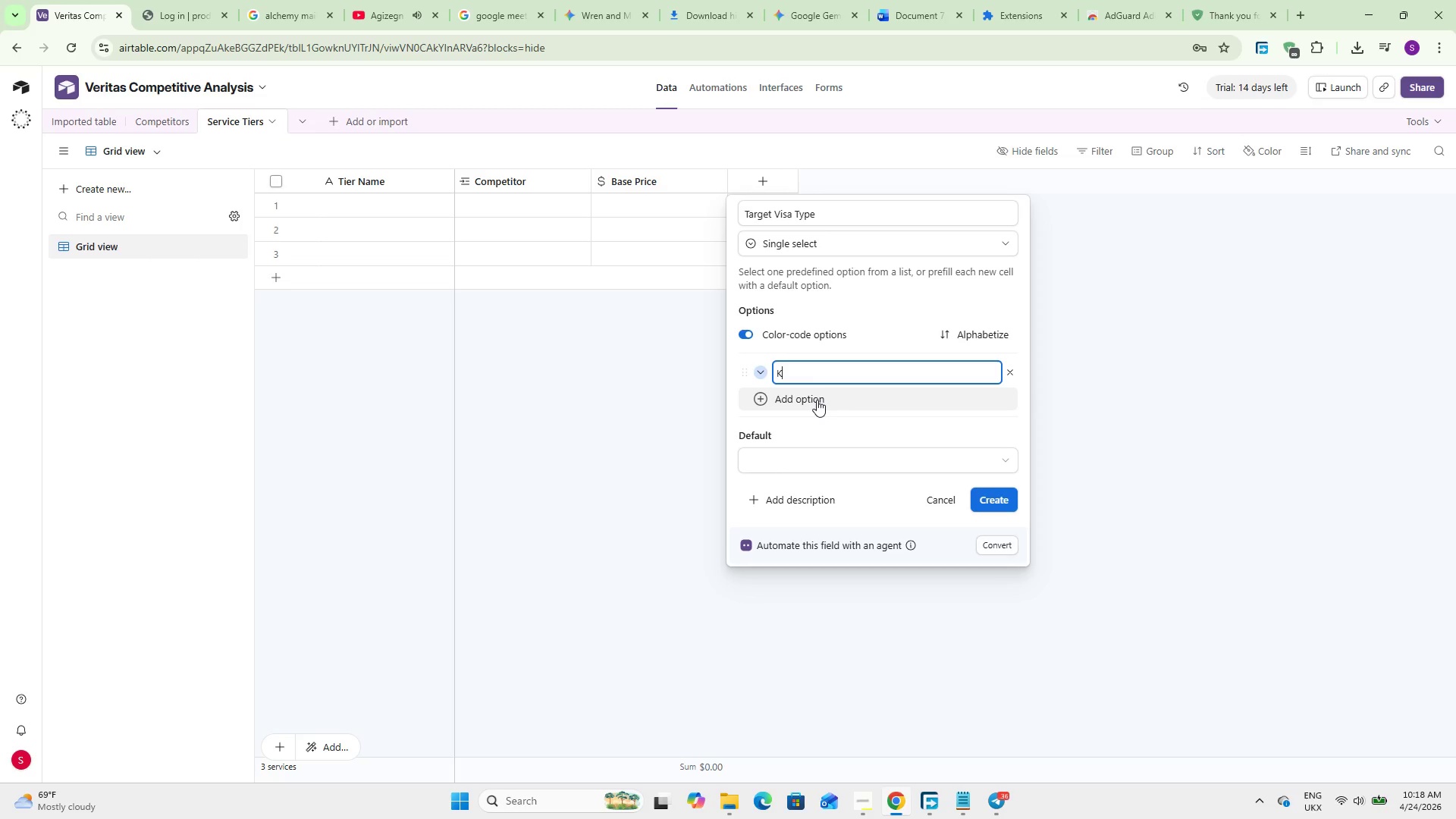 
key(Backspace)
 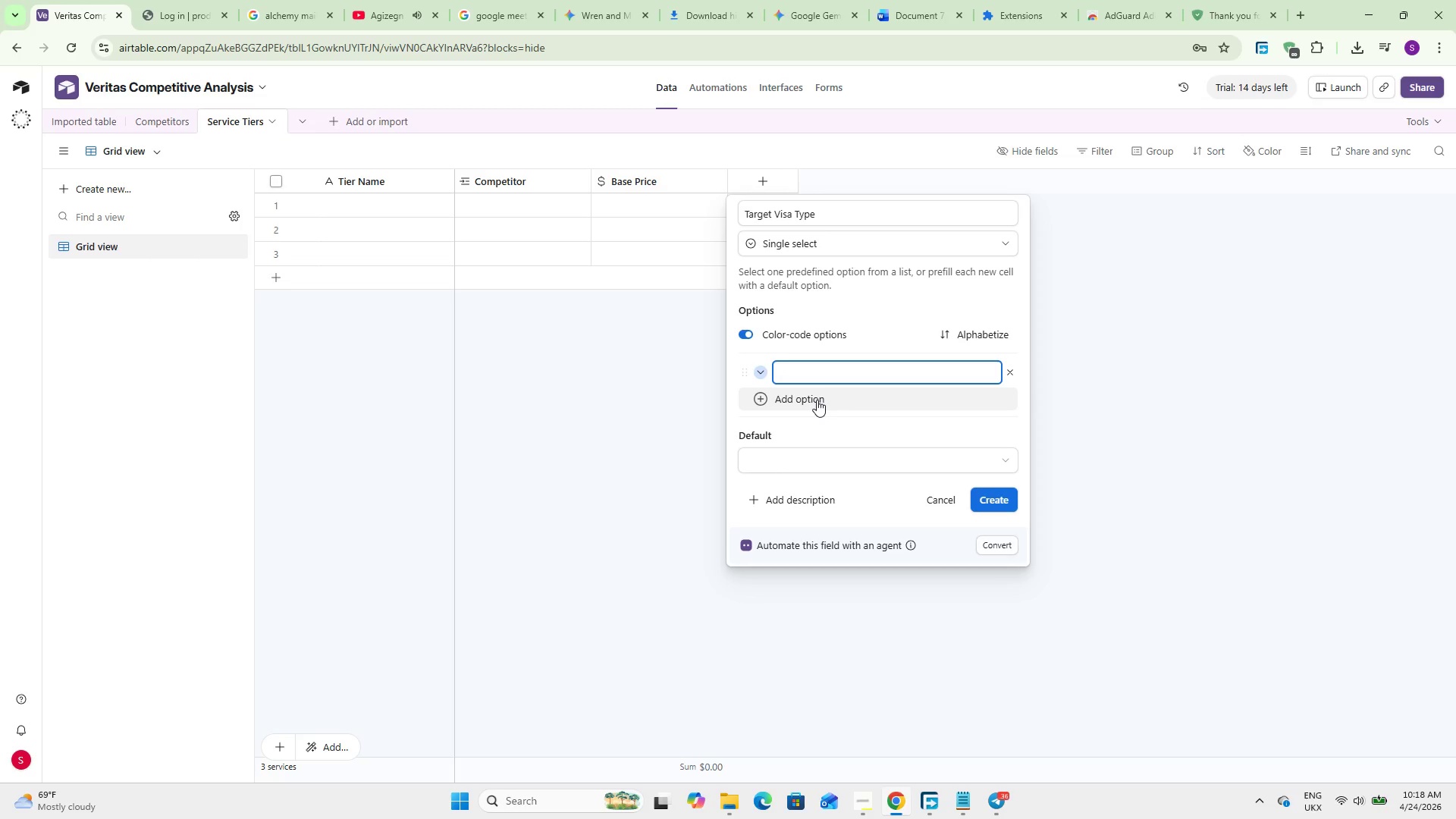 
key(Backspace)
 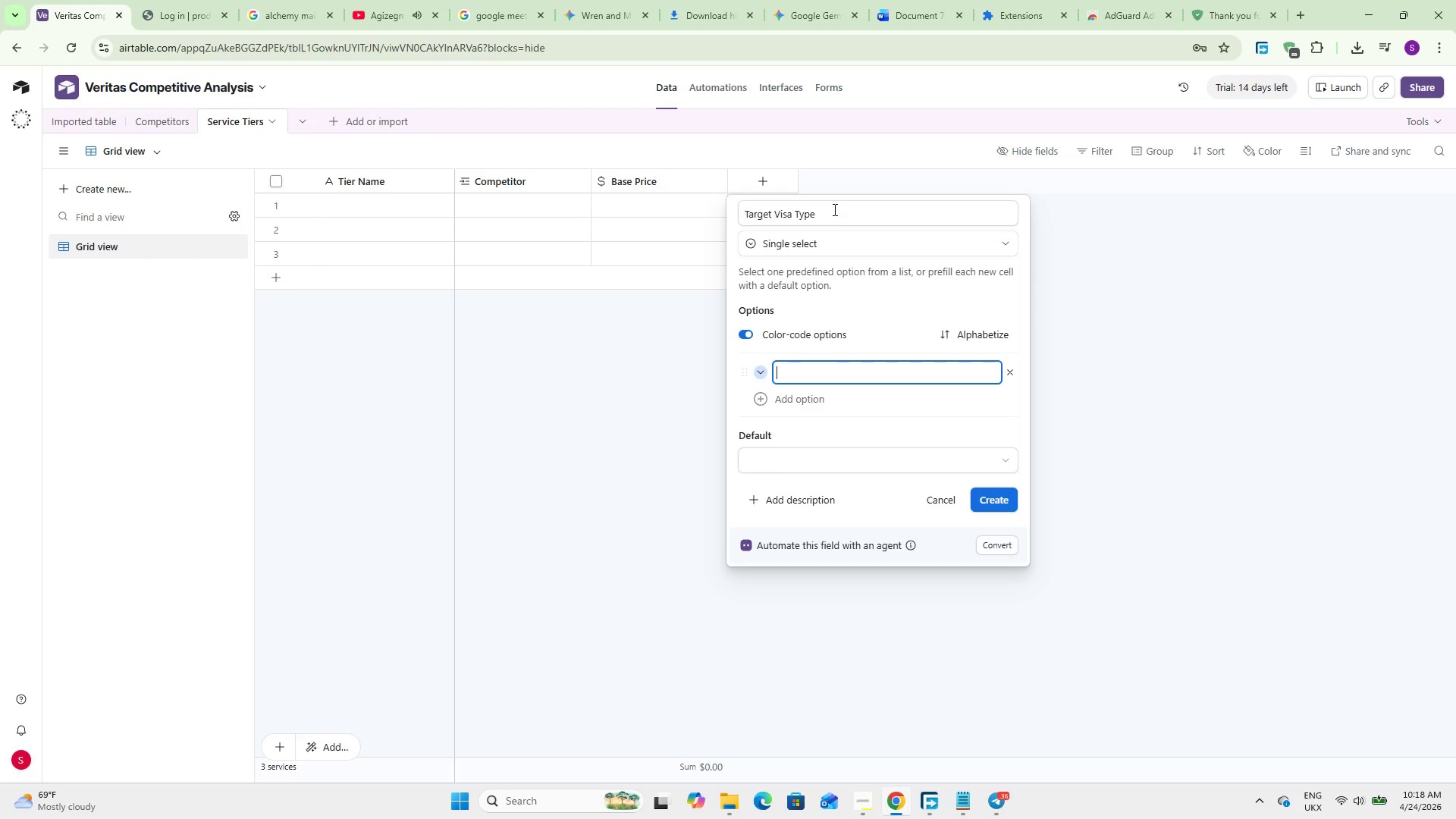 
left_click([833, 234])
 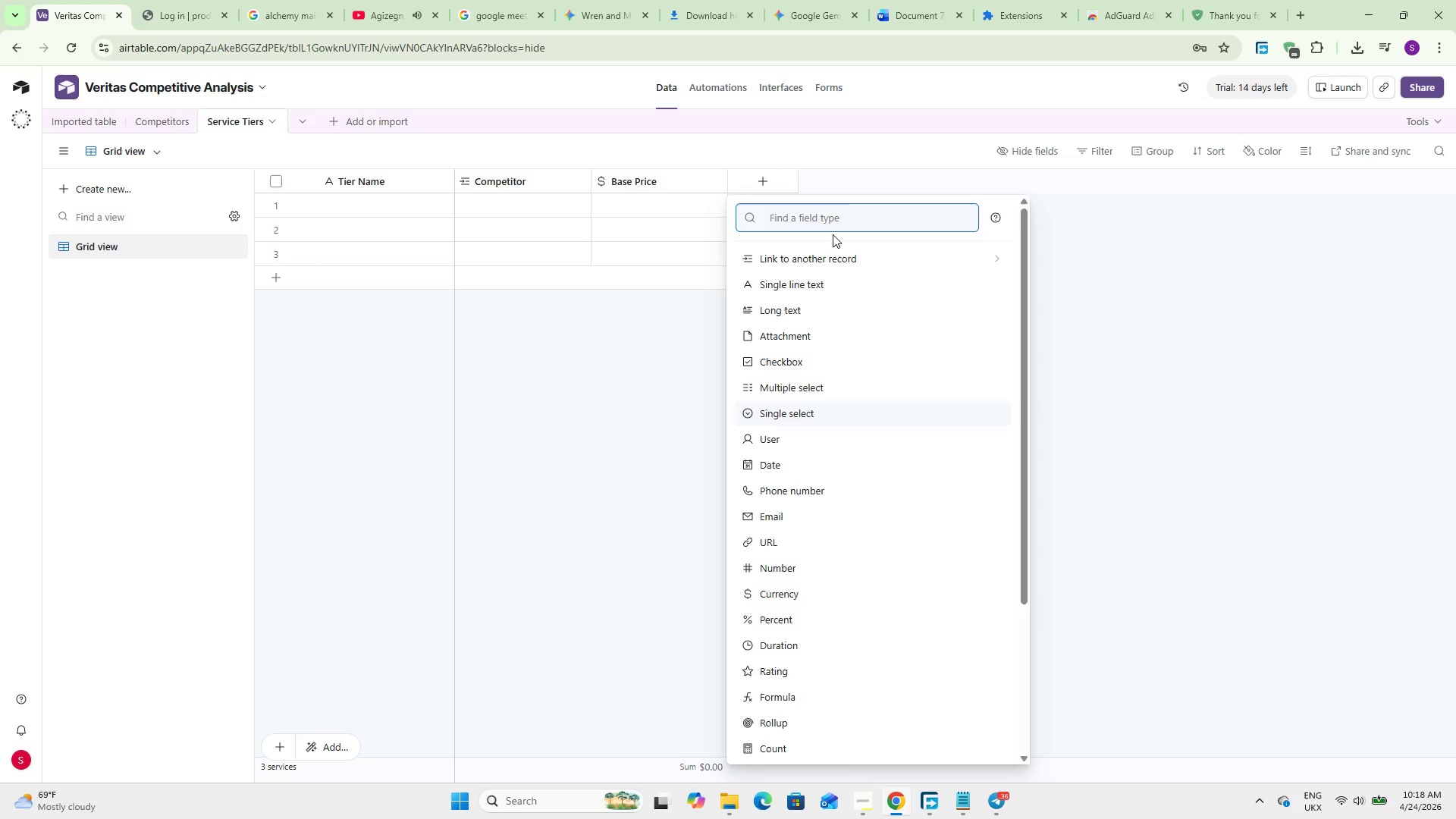 
type(look)
 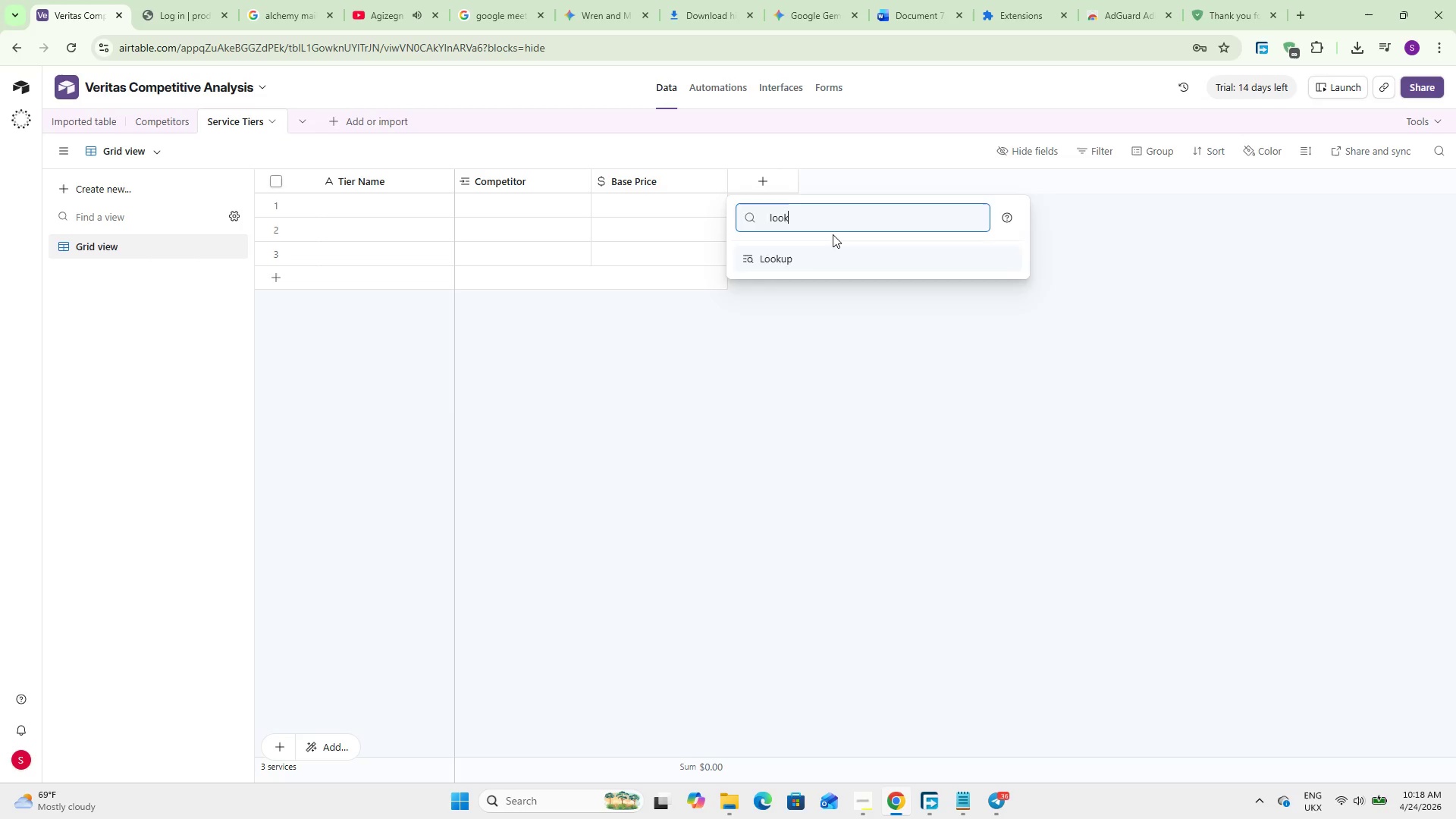 
key(Enter)
 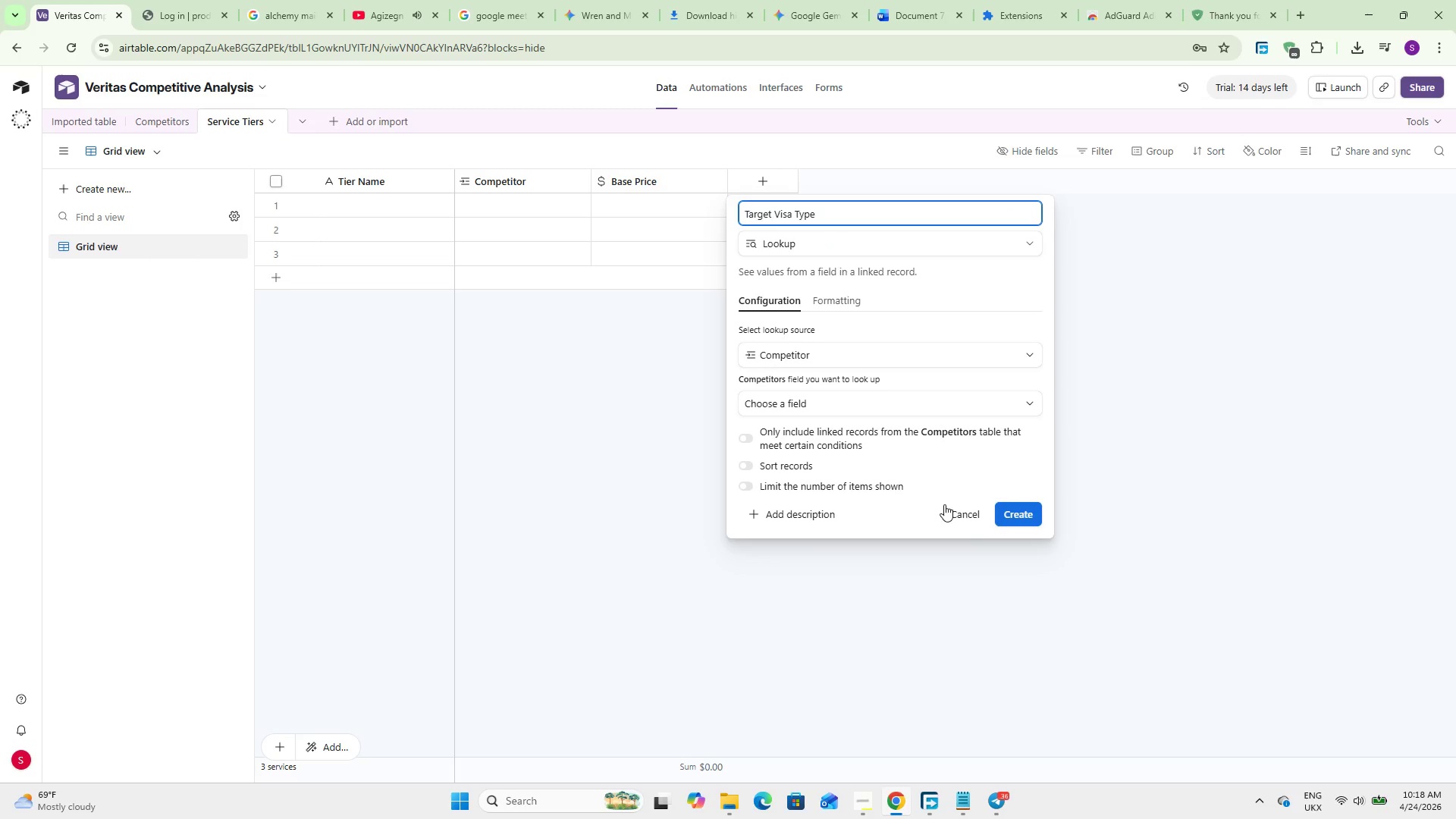 
left_click([827, 350])
 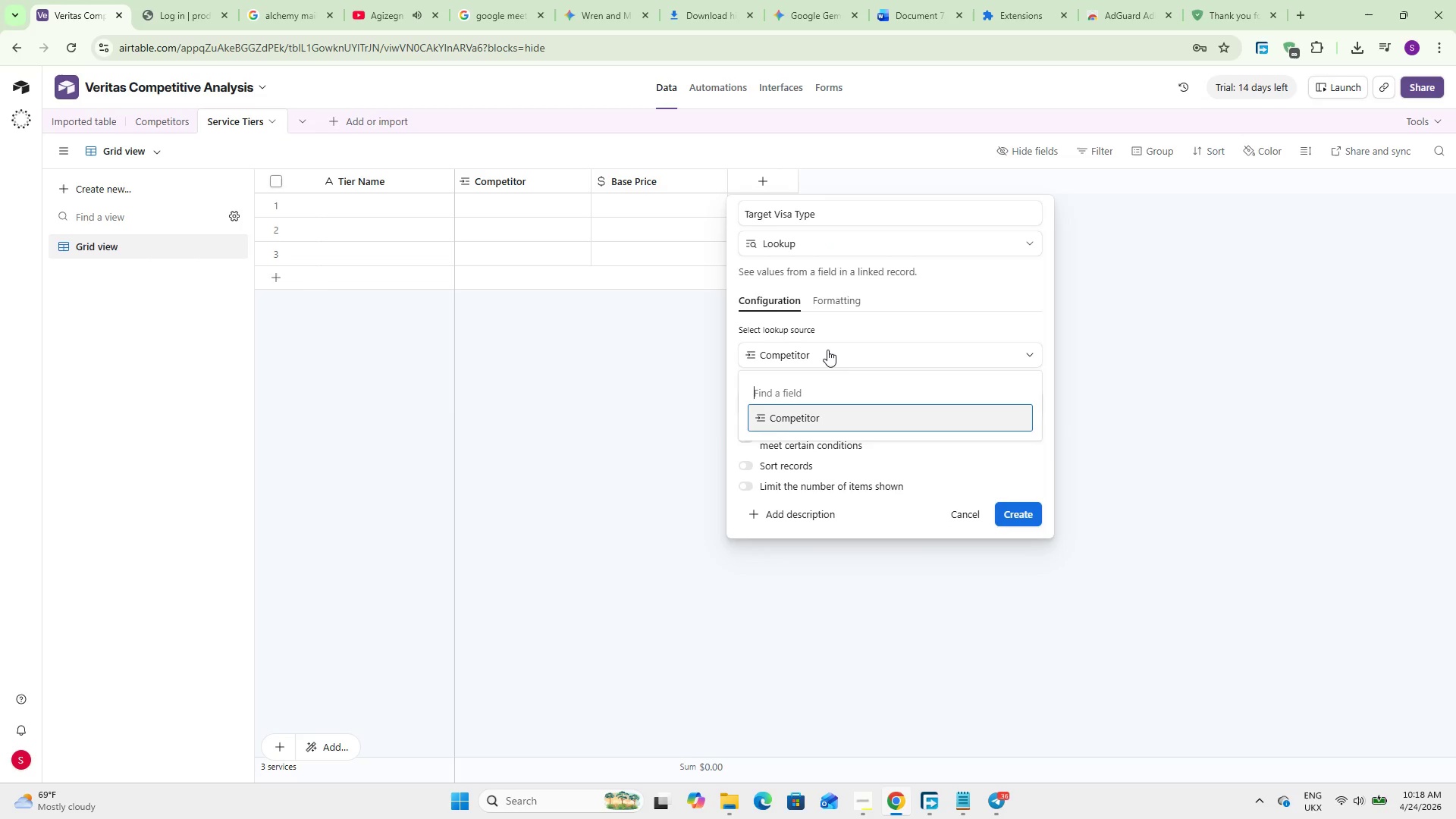 
left_click([827, 350])
 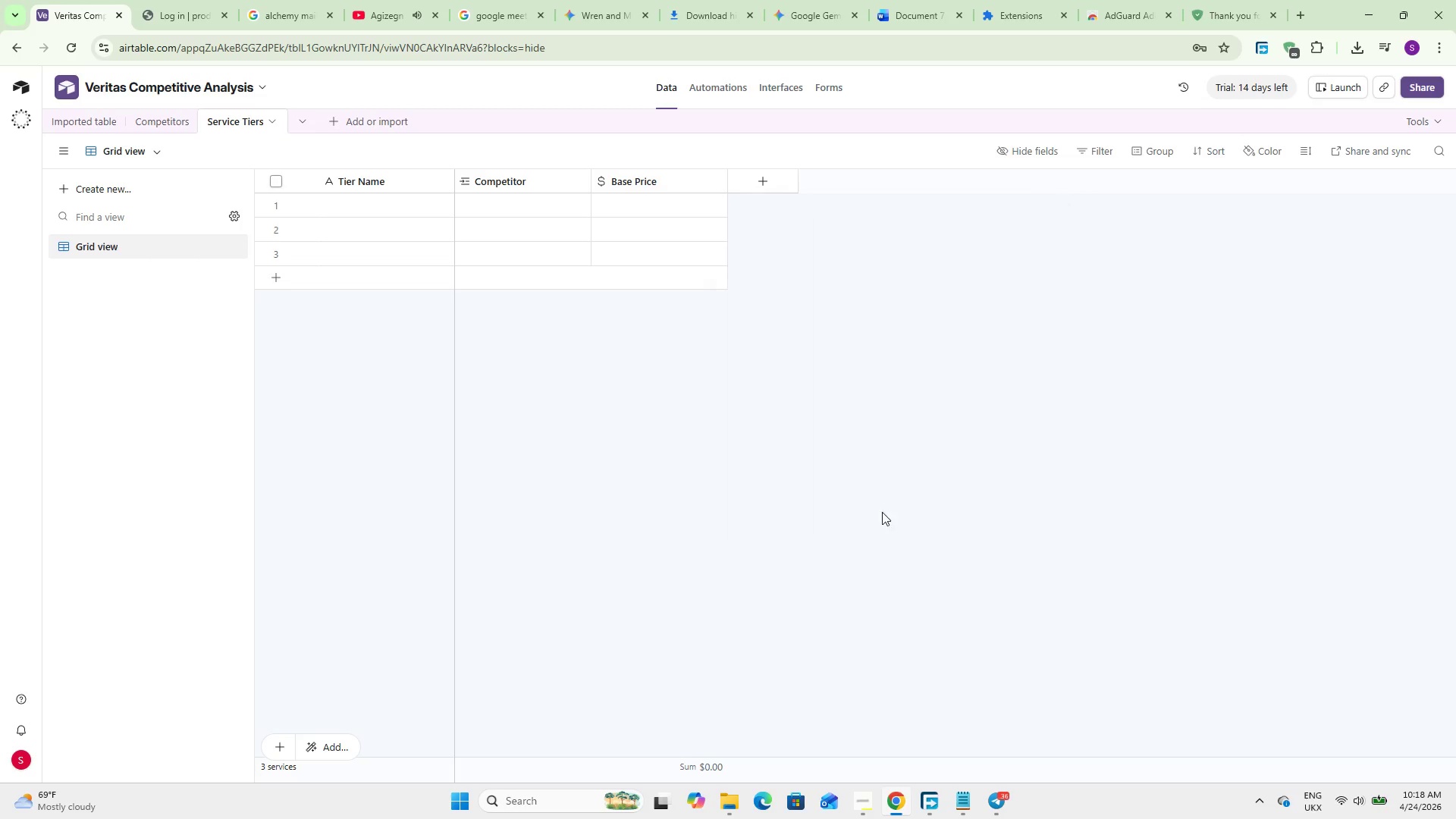 
double_click([644, 495])
 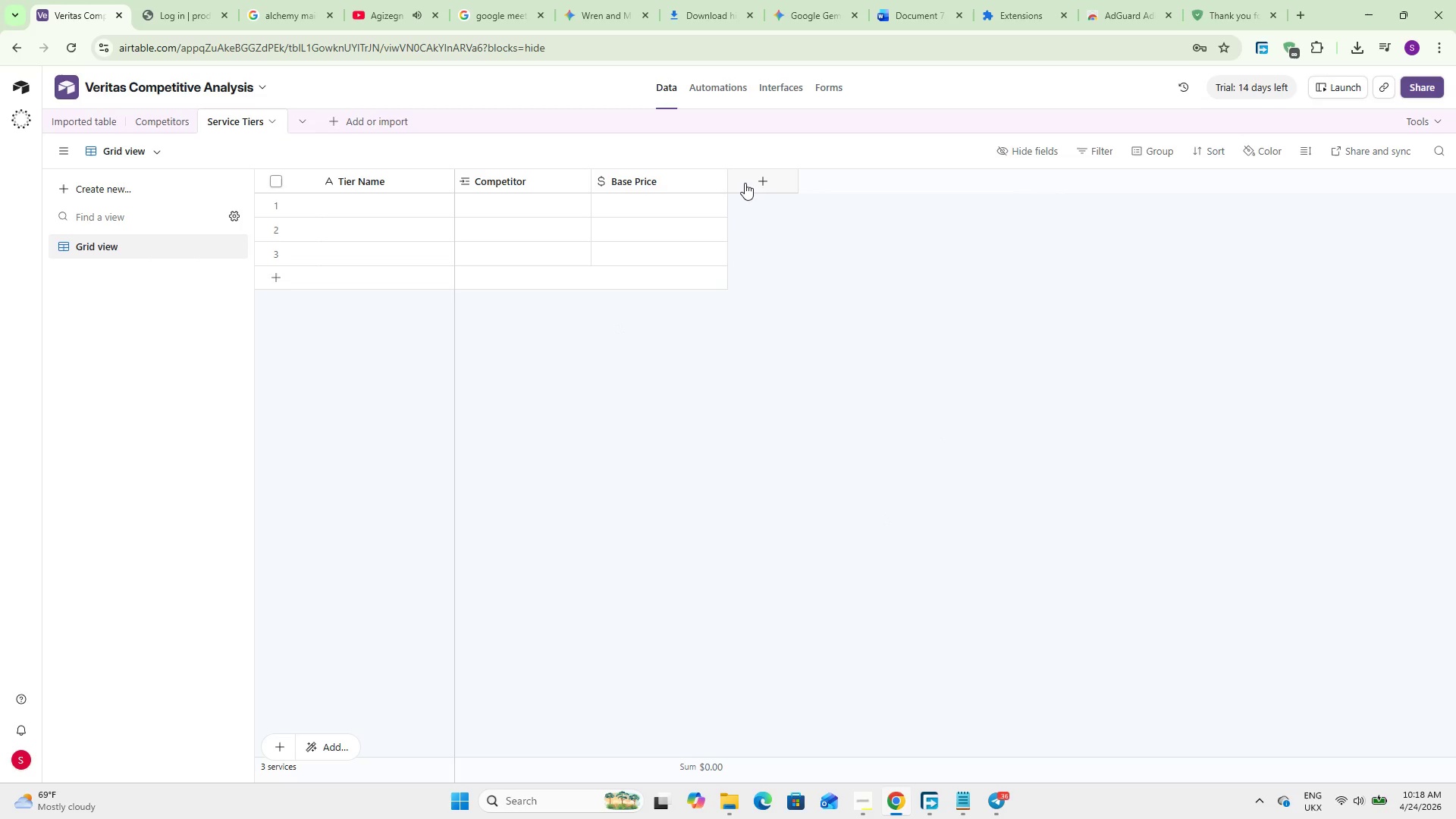 
left_click([745, 183])
 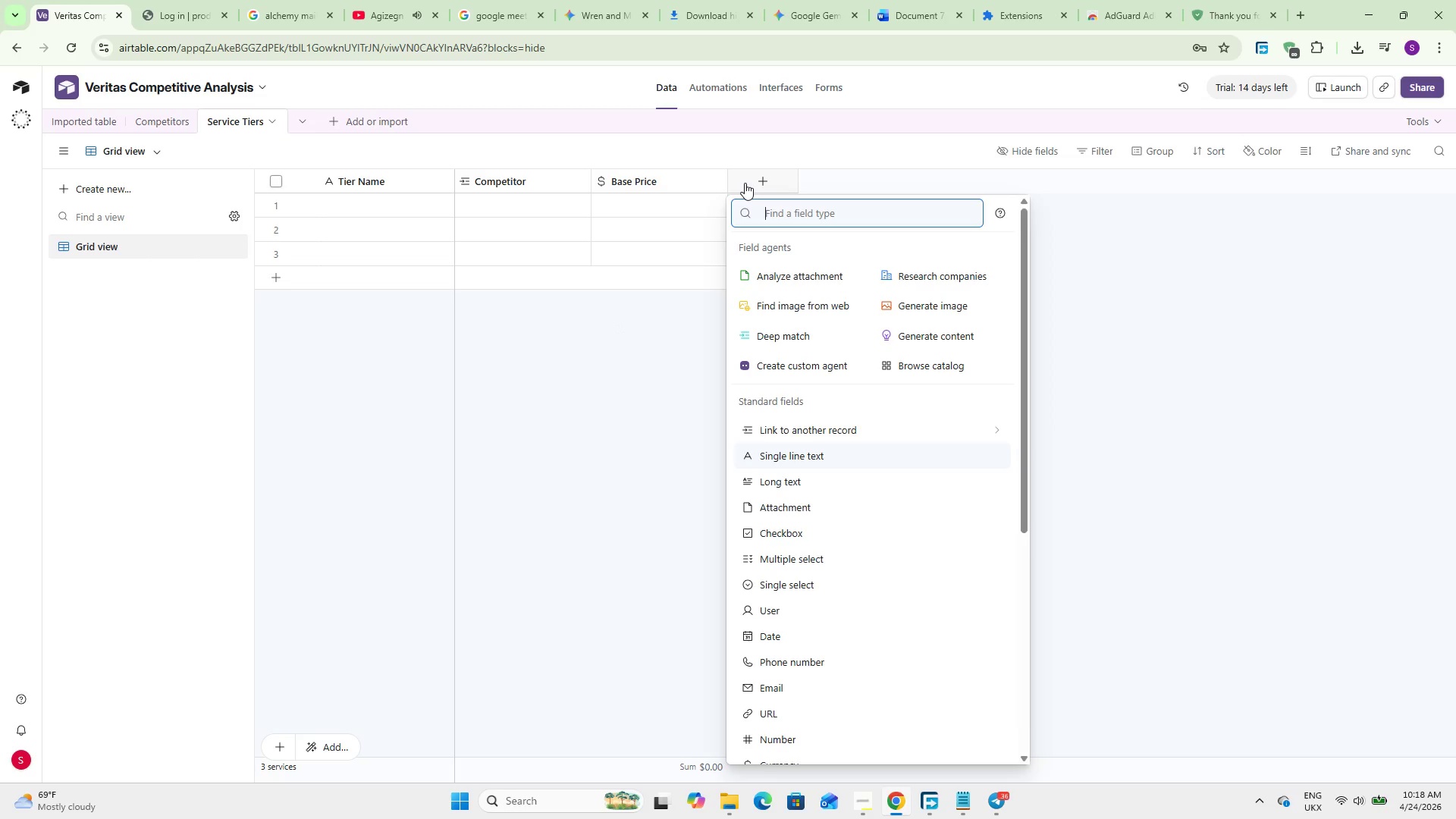 
type(Targesin)
 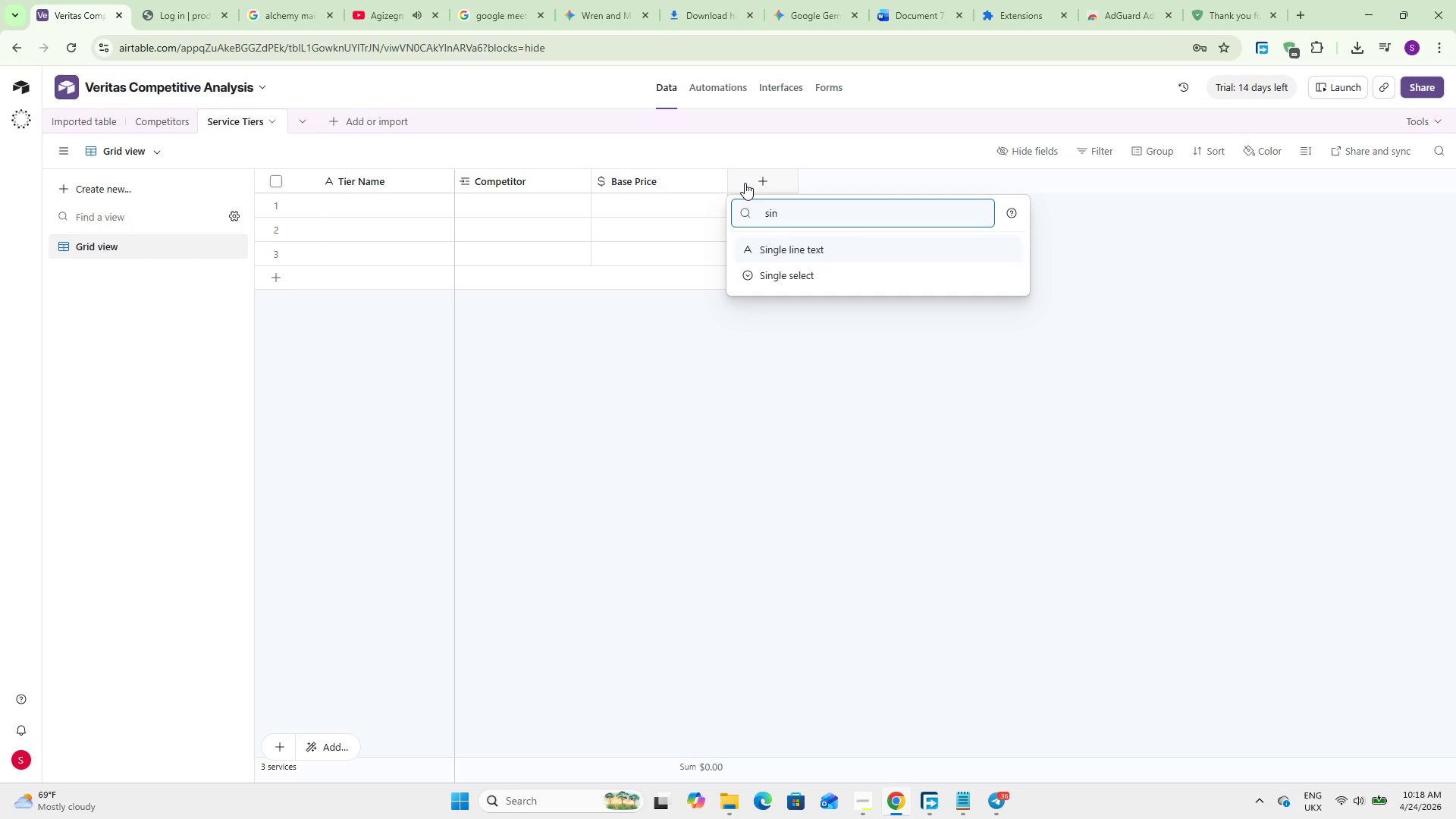 
hold_key(key=Backspace, duration=0.8)
 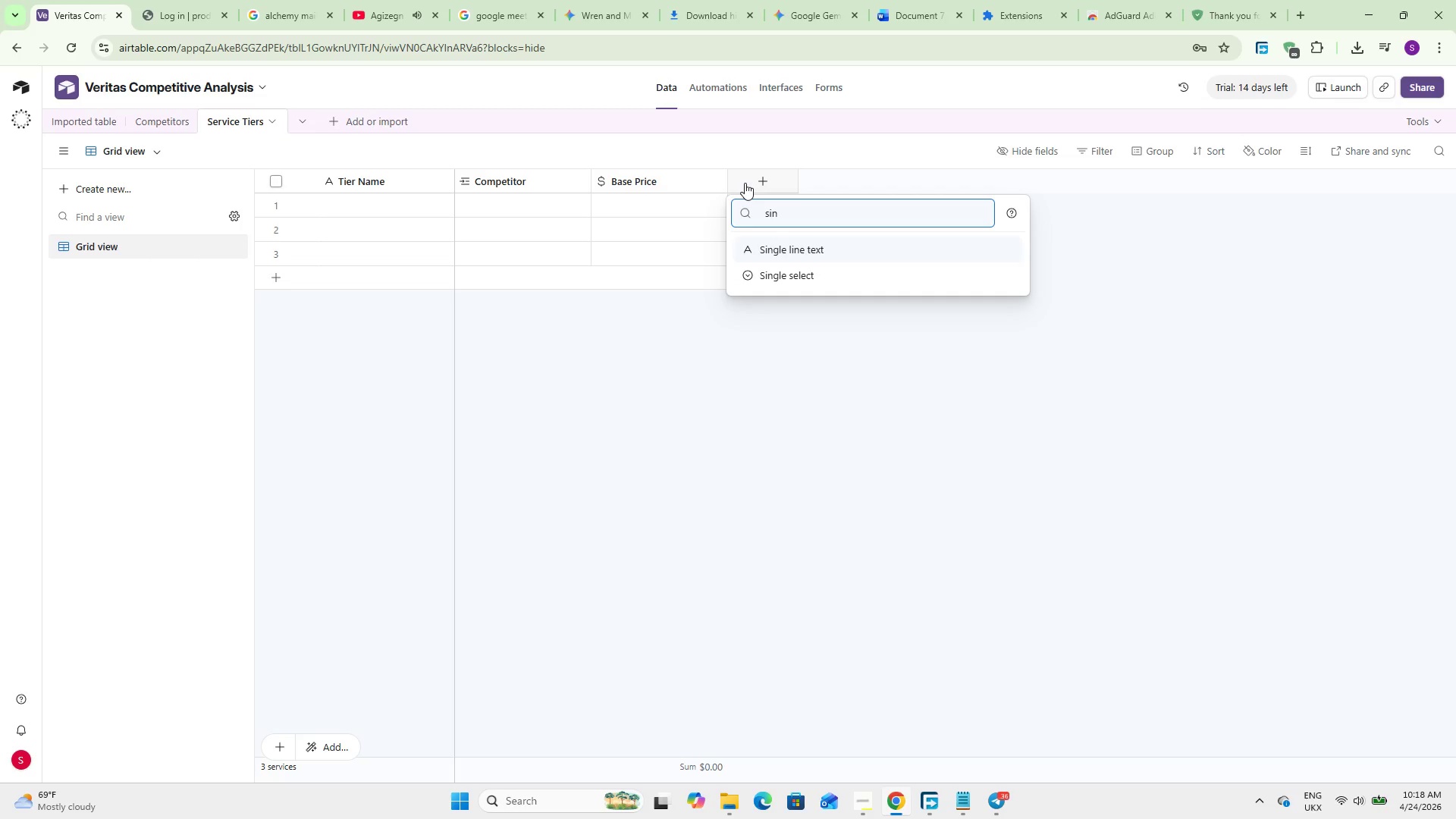 
key(ArrowDown)
 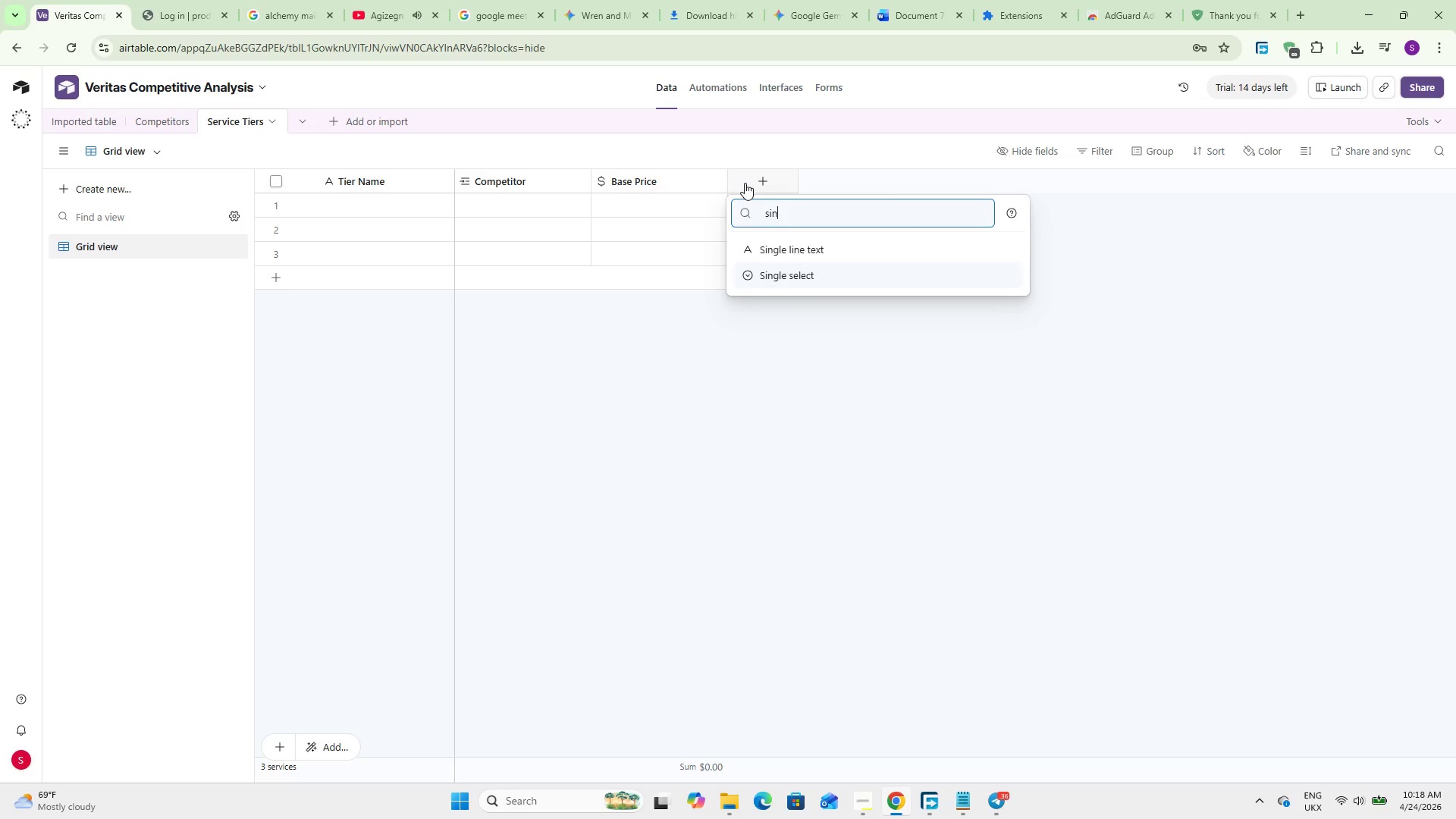 
key(Enter)
 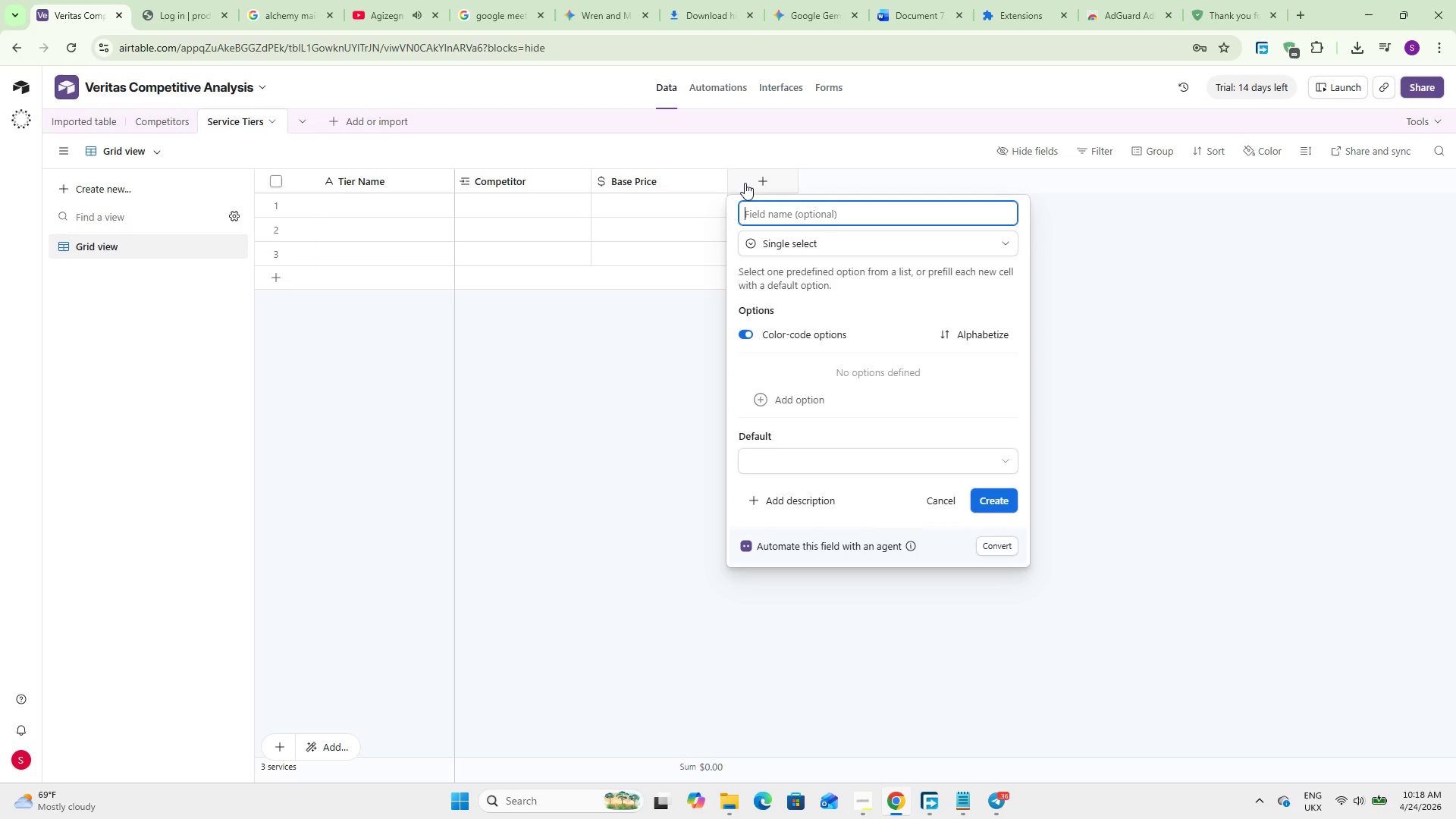 
type(Target Vu)
key(Backspace)
type(isa Type)
 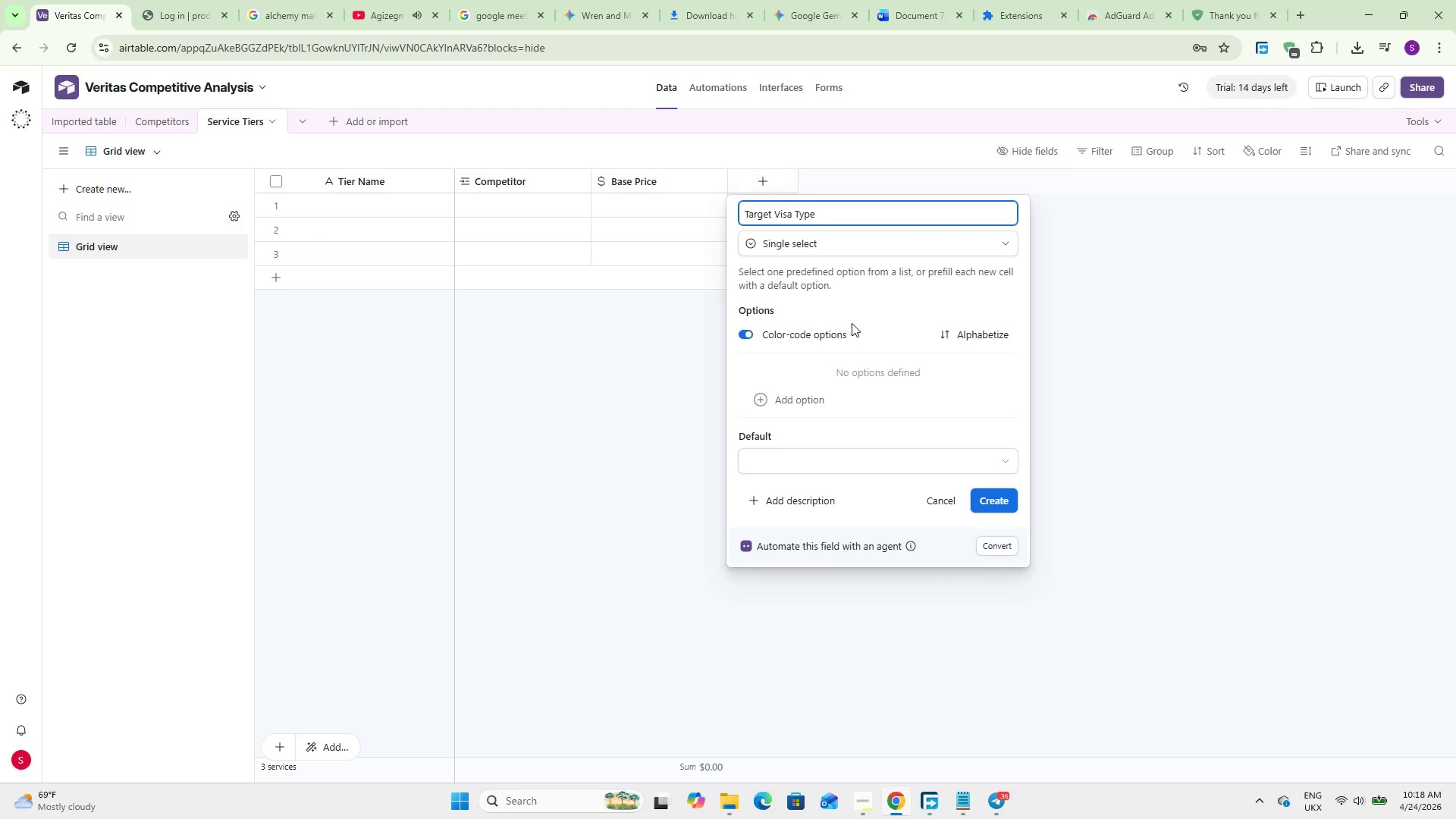 
left_click([1012, 506])
 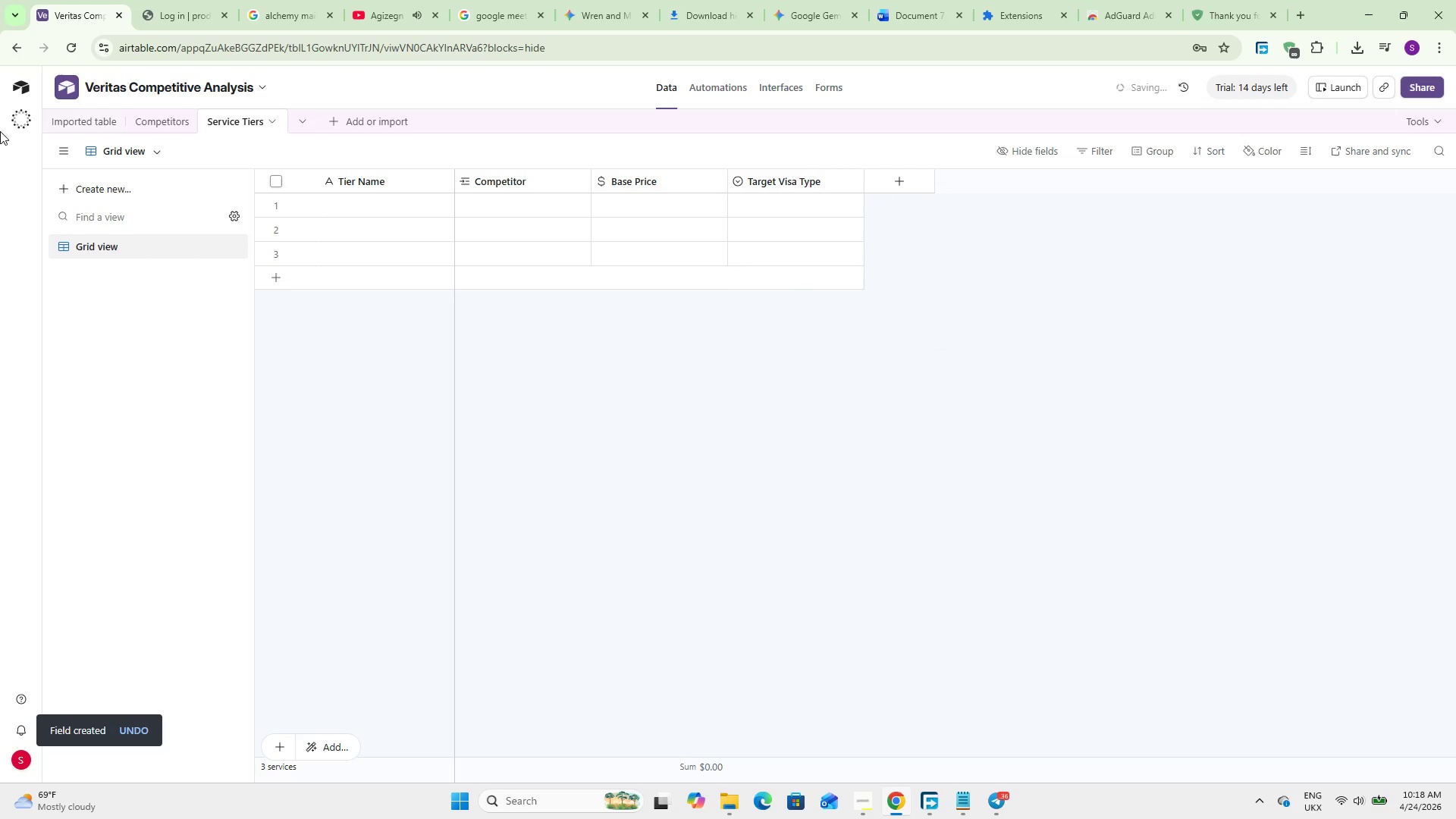 
left_click([78, 128])
 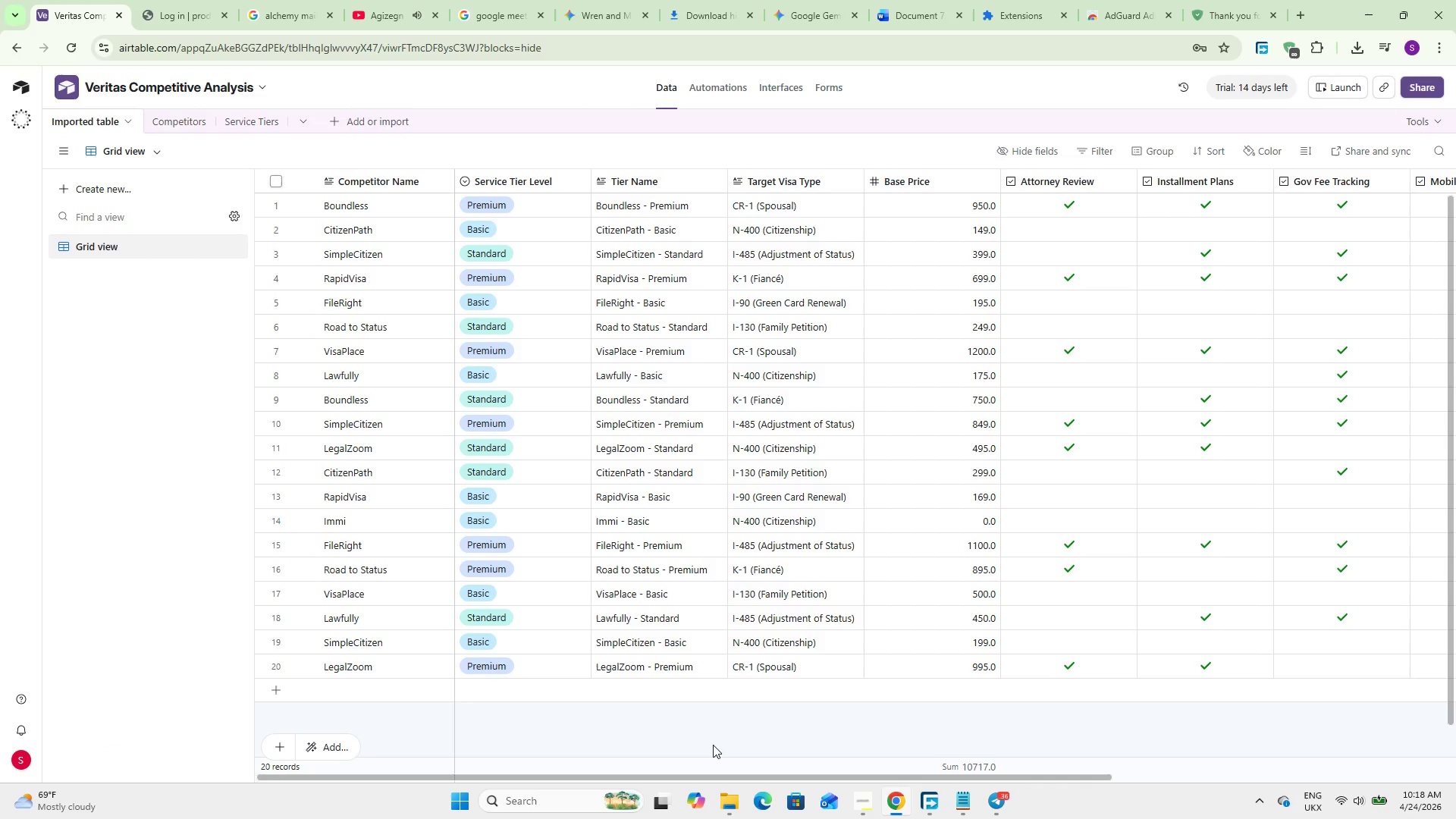 
wait(6.75)
 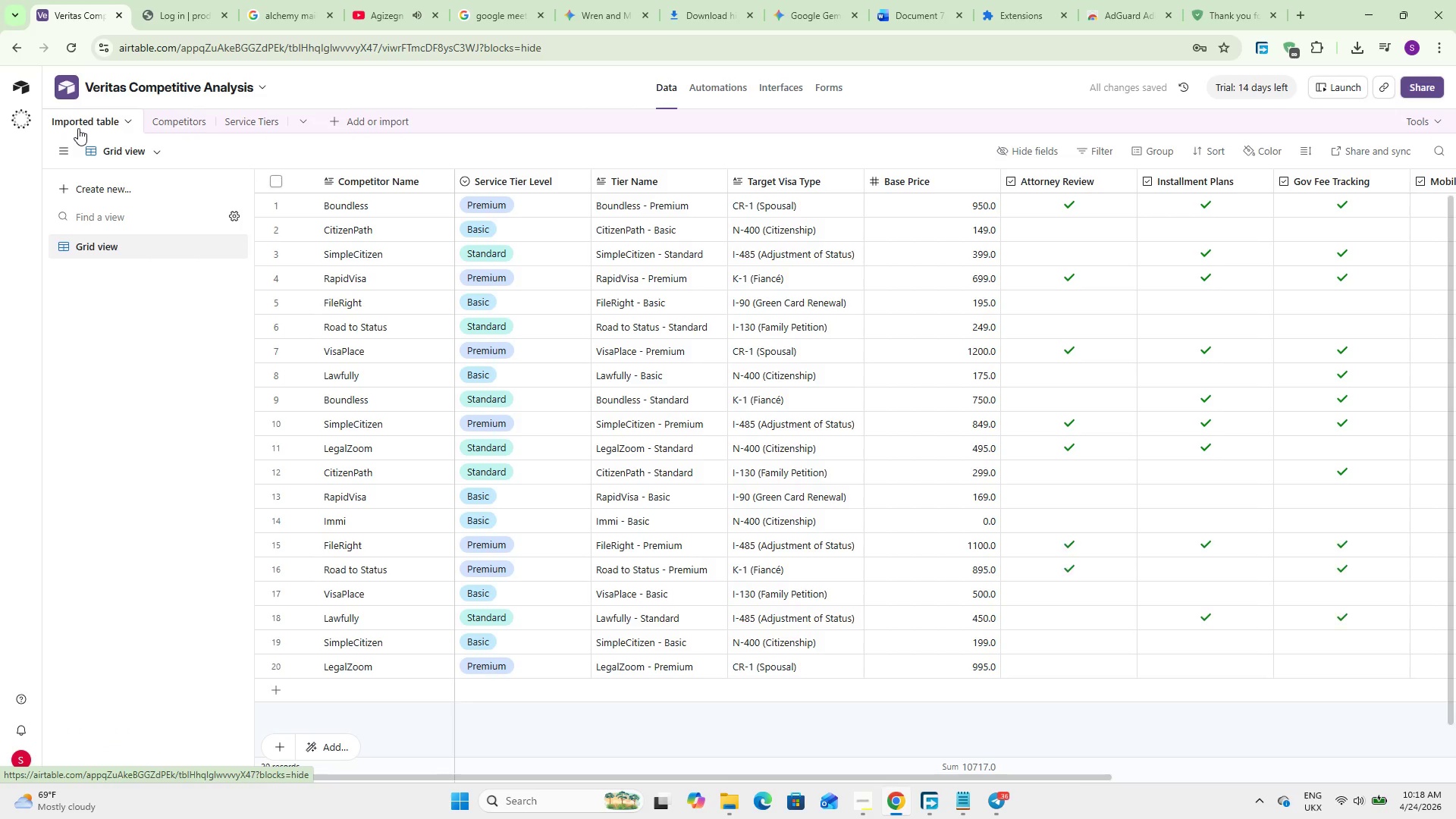 
left_click([798, 184])
 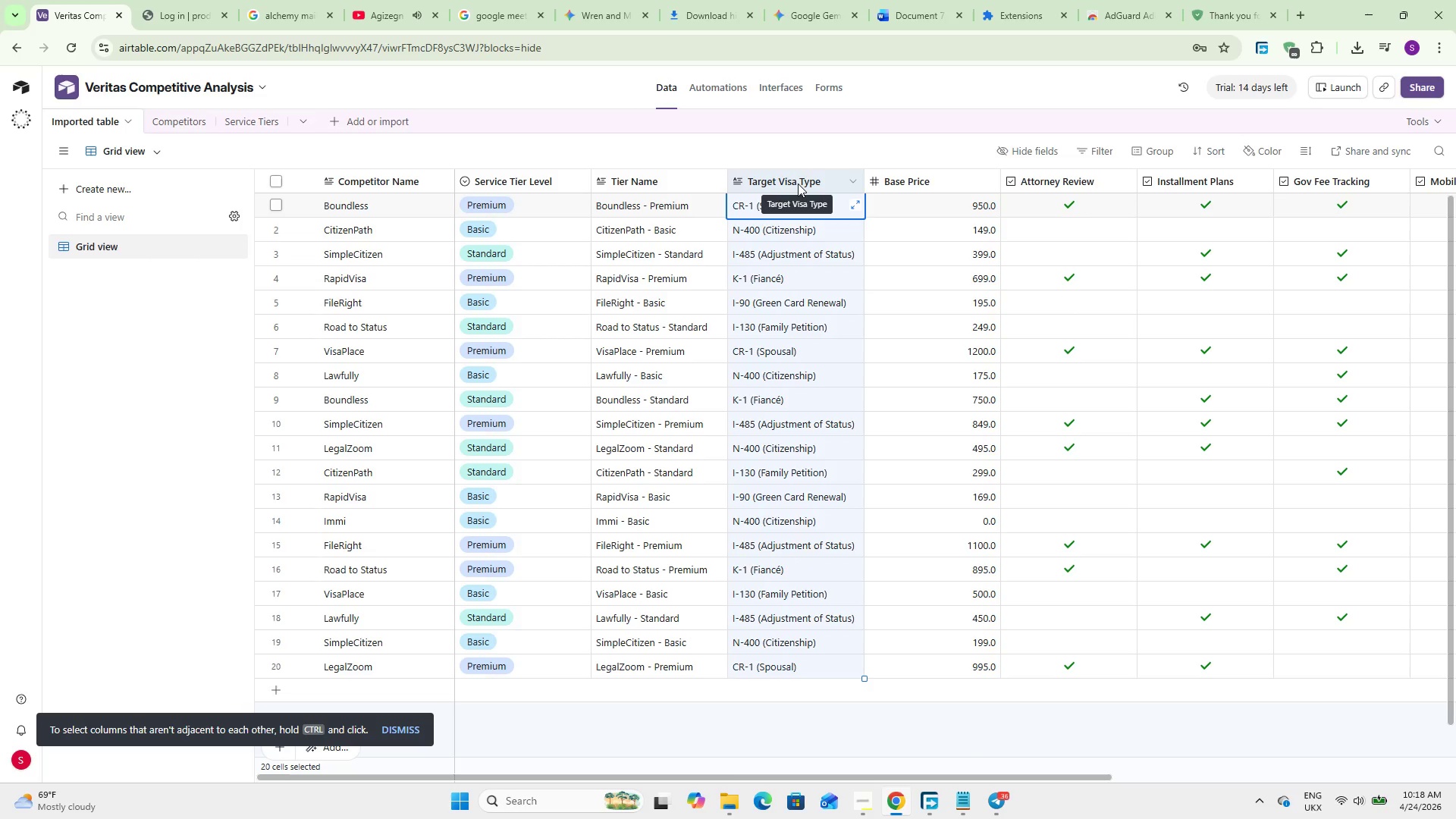 
key(Control+C)
 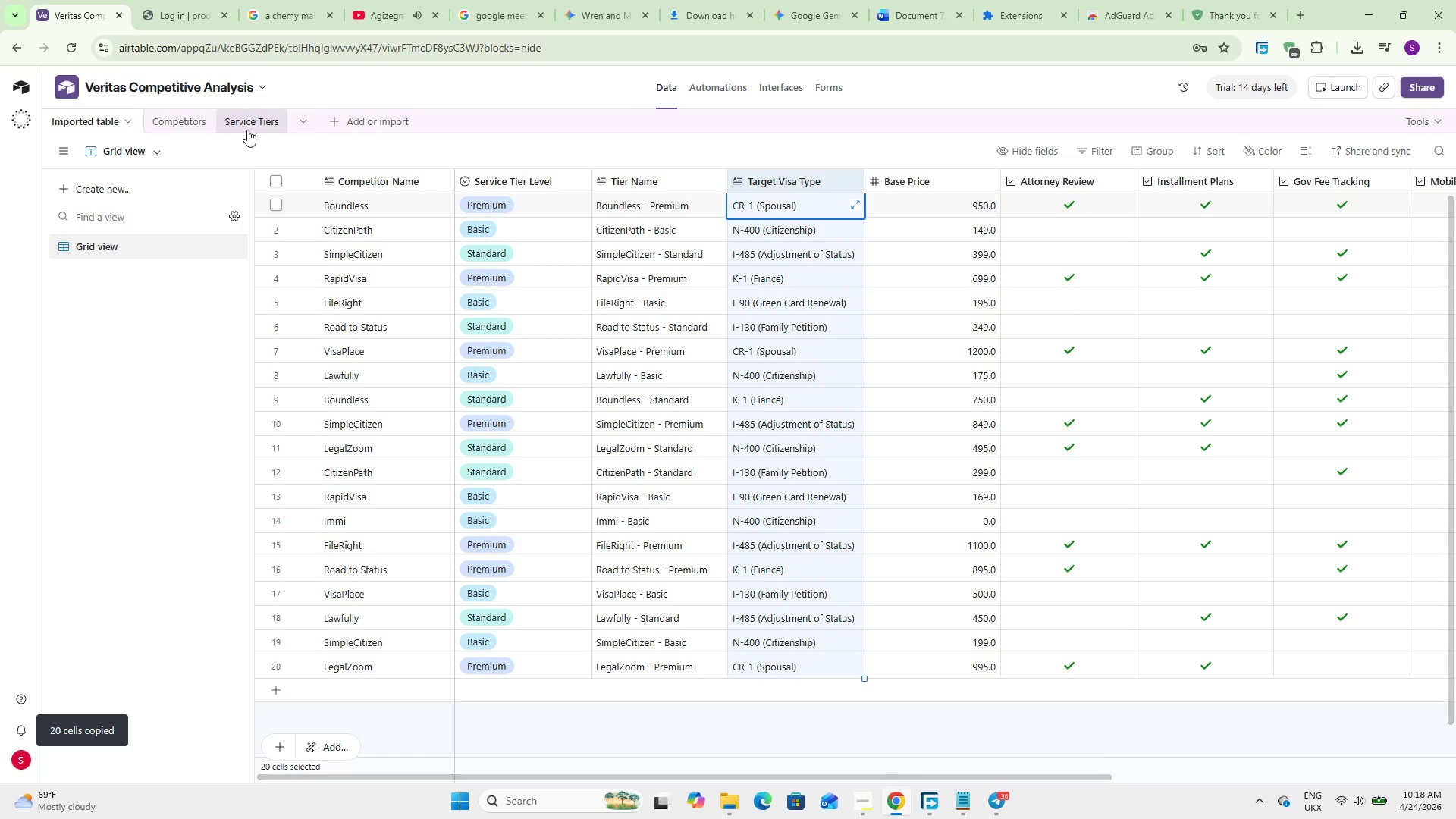 
left_click([240, 126])
 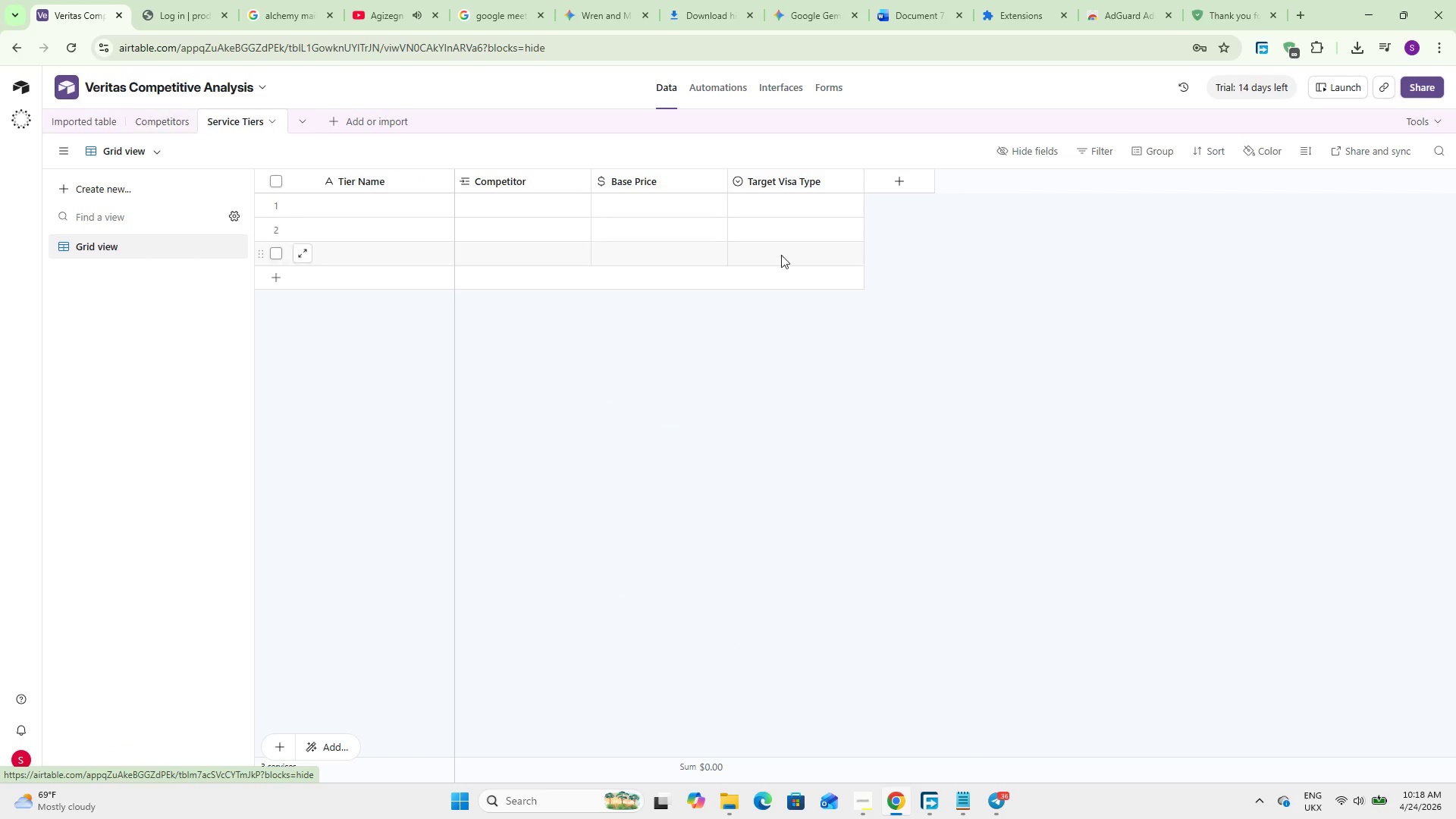 
left_click([789, 184])
 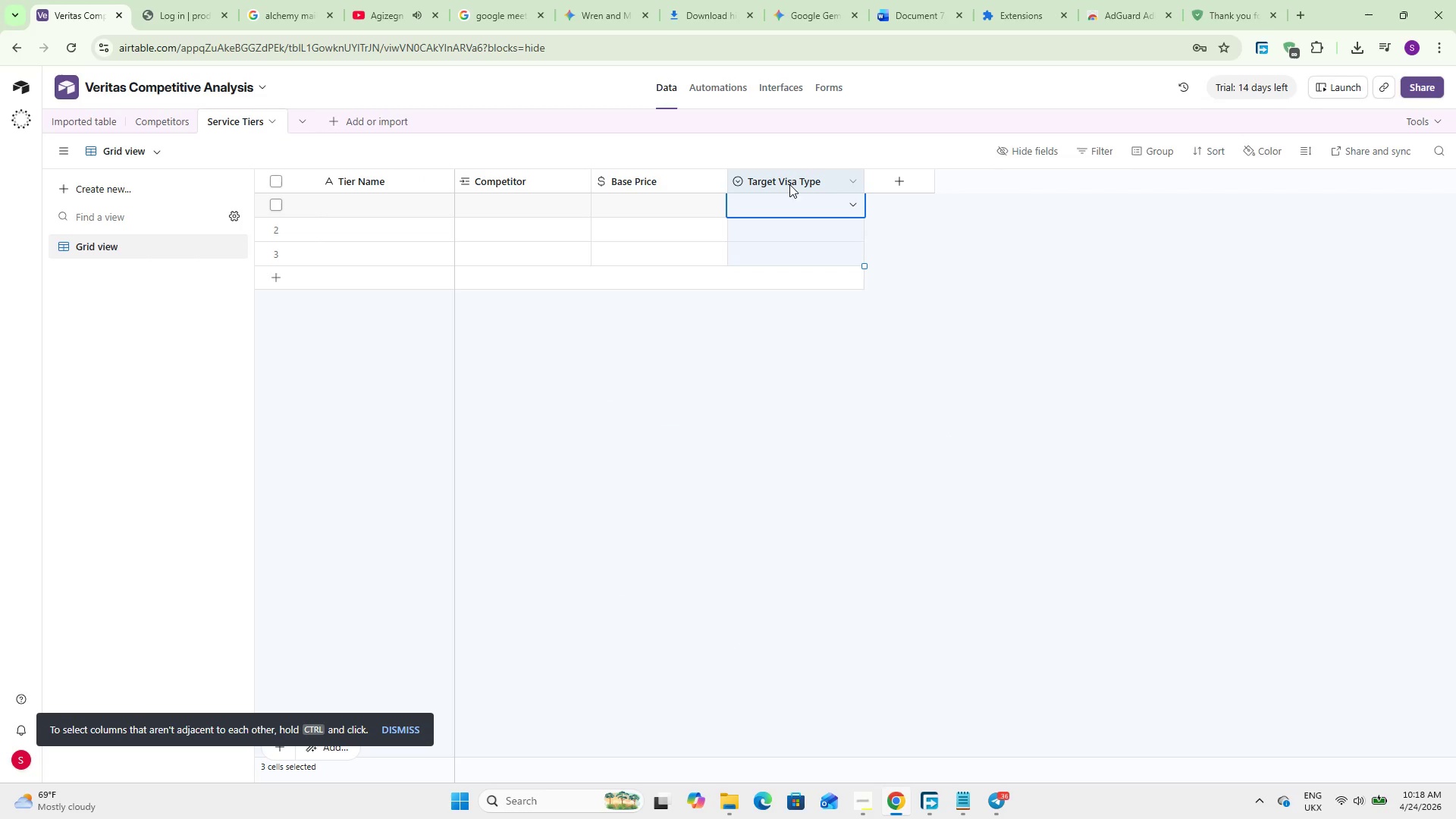 
key(Control+V)
 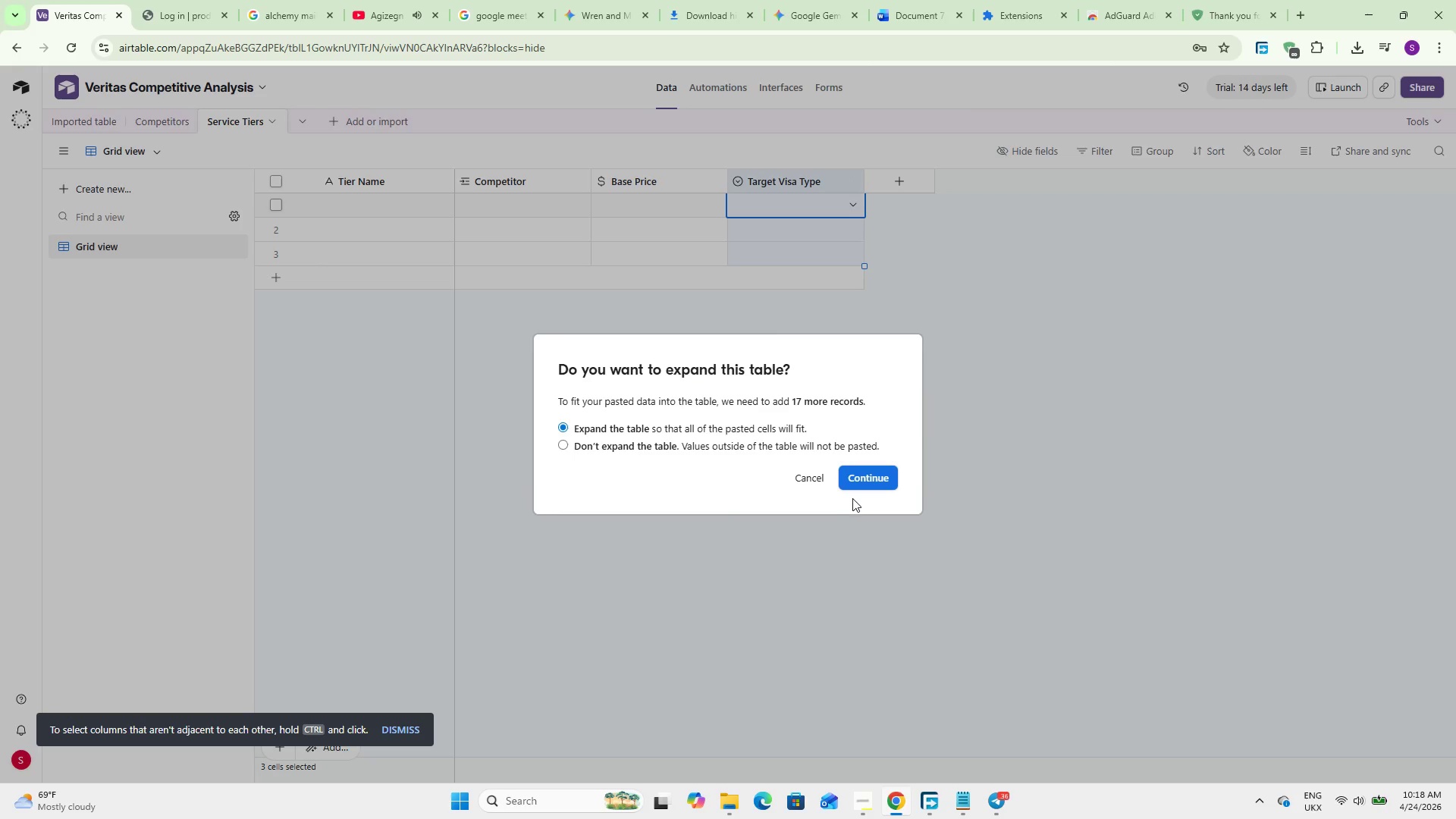 
left_click([860, 482])
 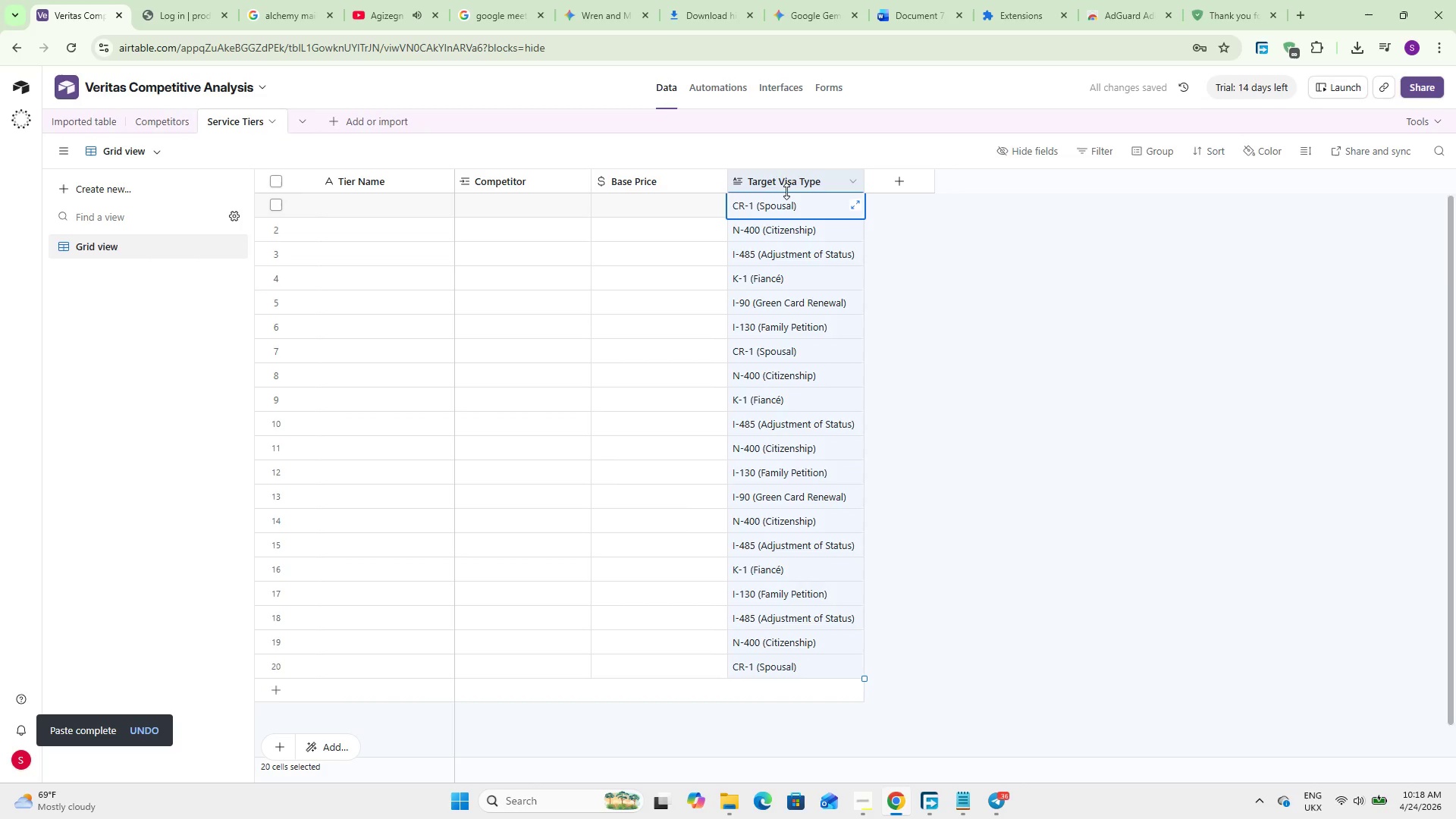 
left_click([793, 182])
 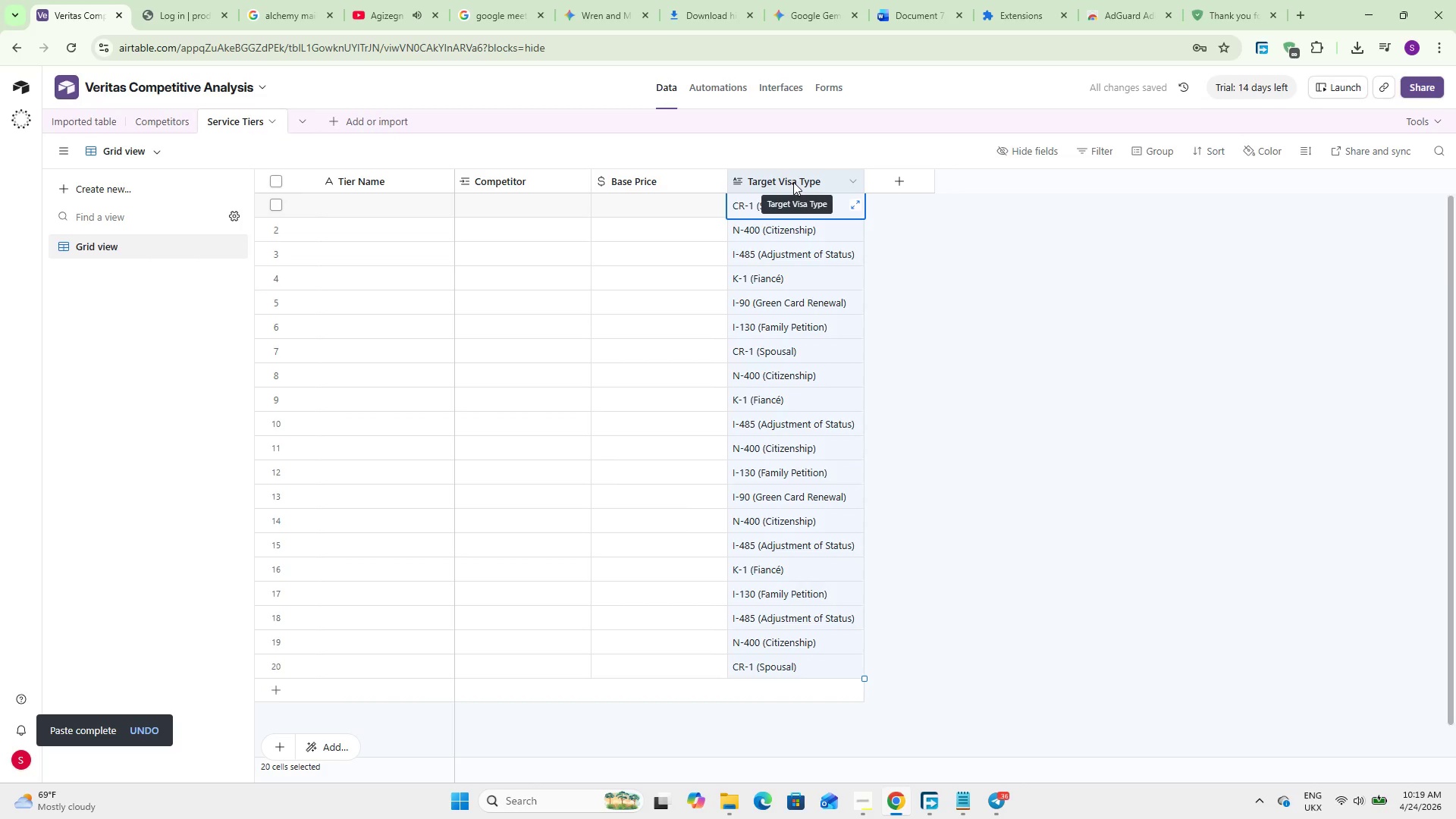 
double_click([793, 182])
 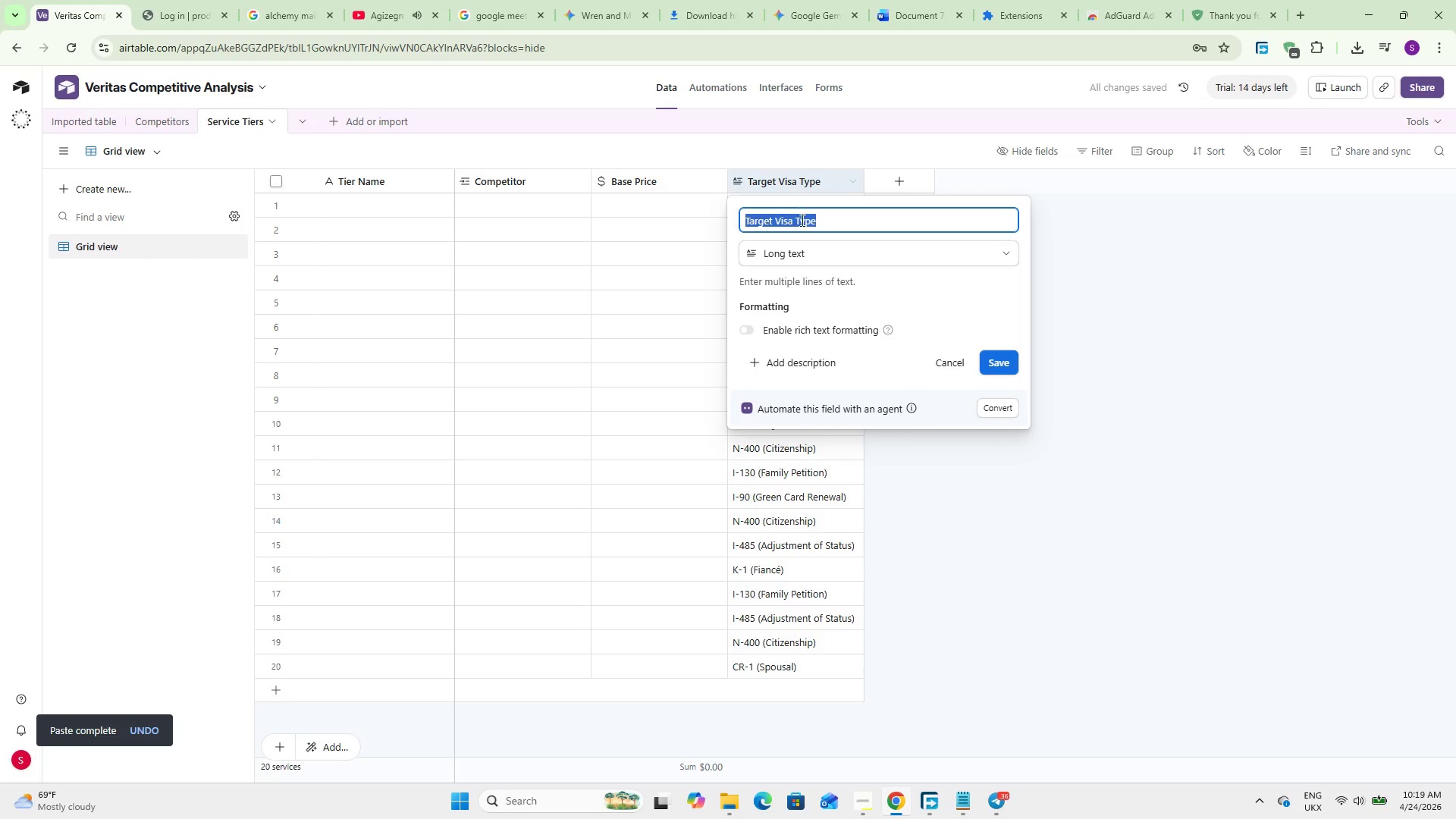 
left_click([810, 253])
 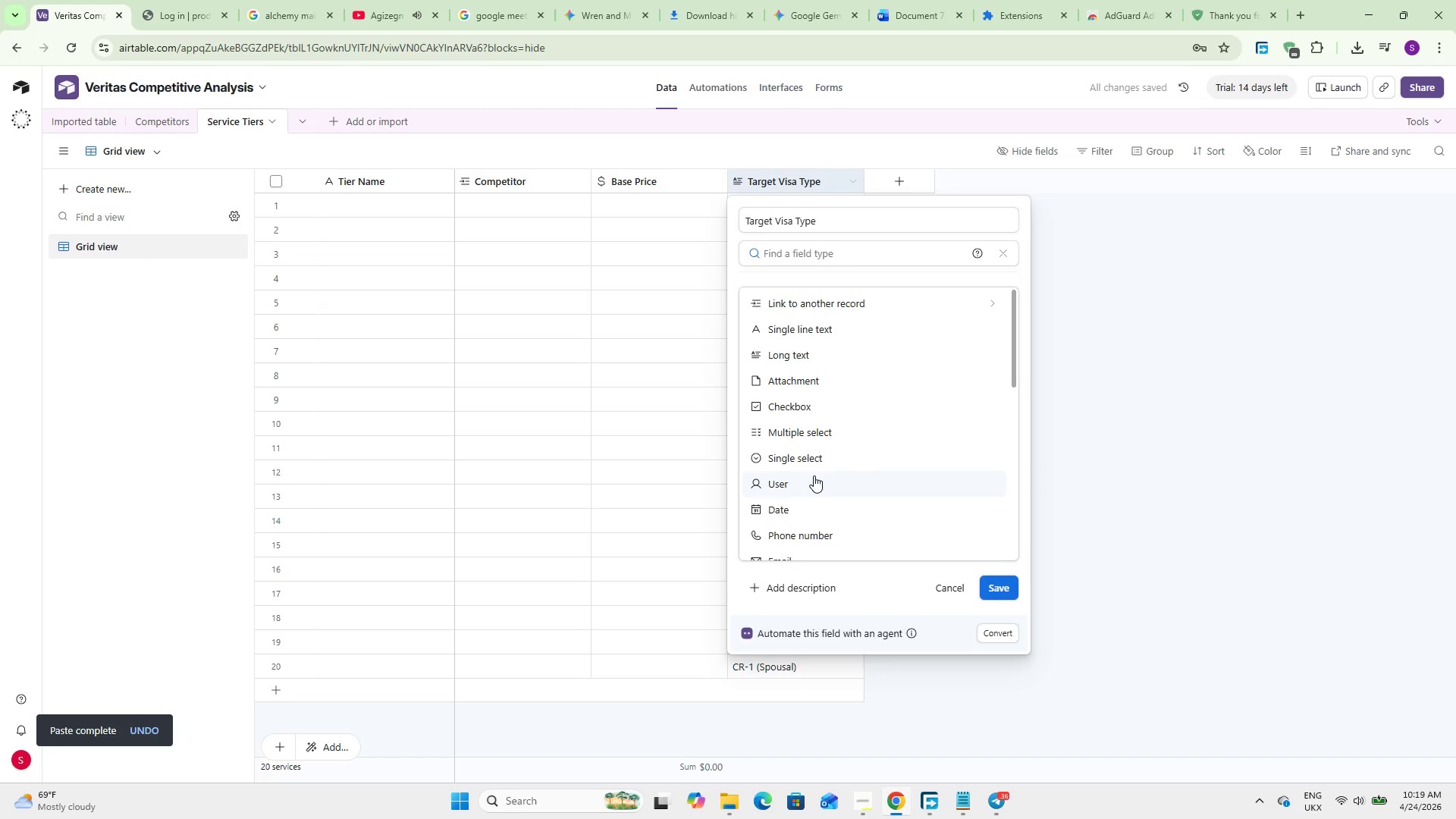 
left_click([814, 460])
 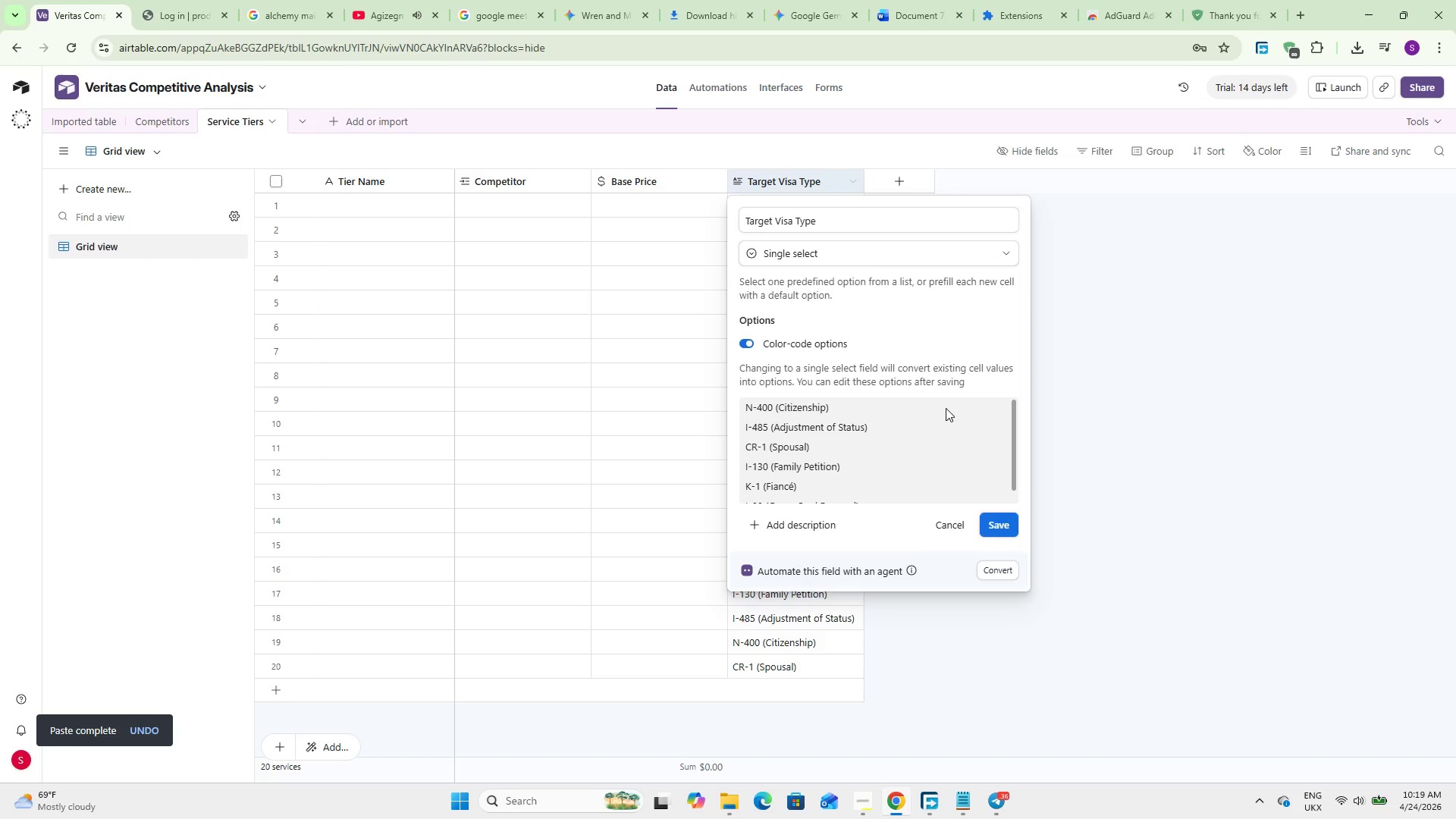 
scroll: coordinate [822, 435], scroll_direction: down, amount: 6.0
 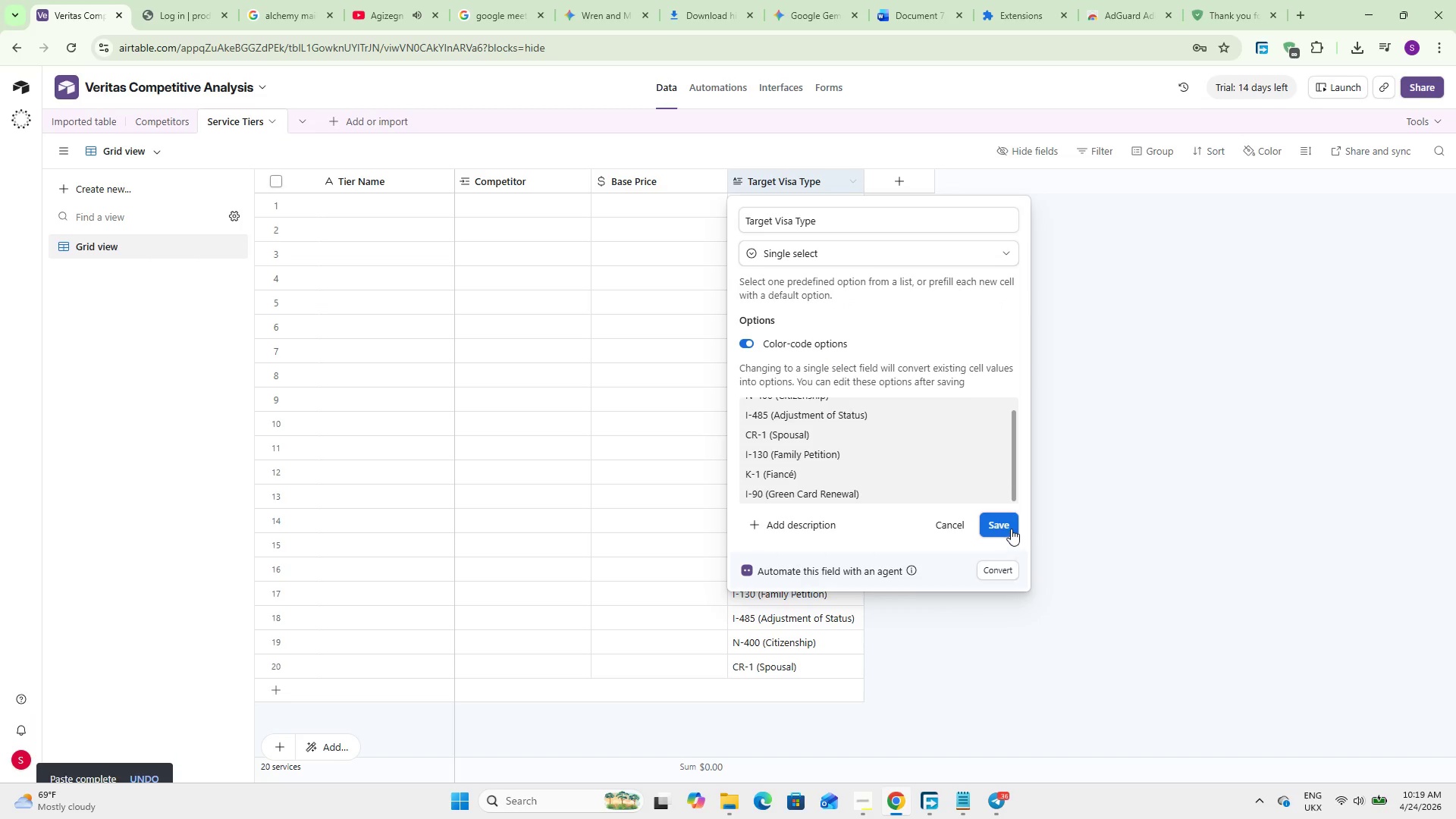 
left_click([1011, 528])
 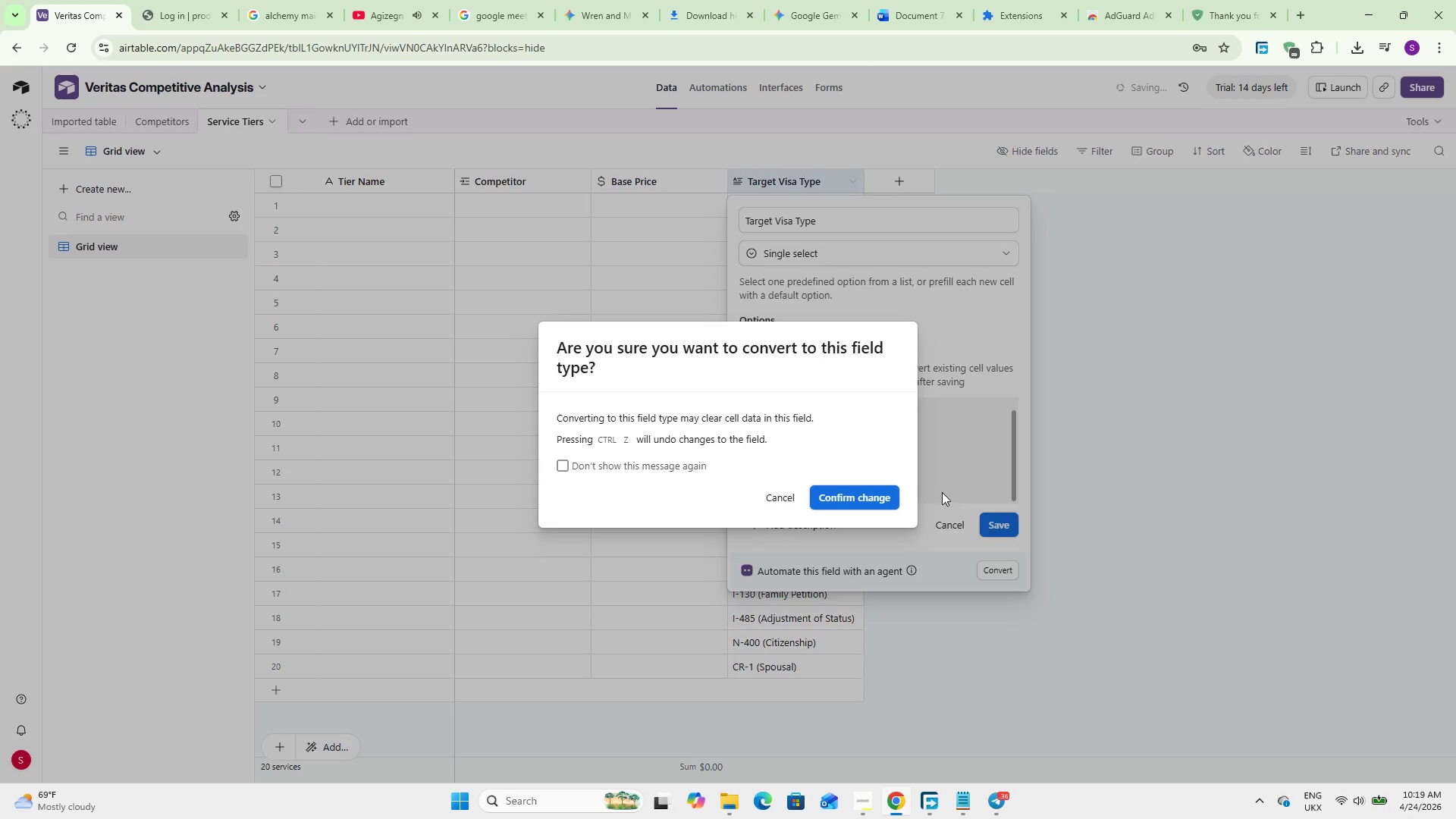 
left_click([841, 487])
 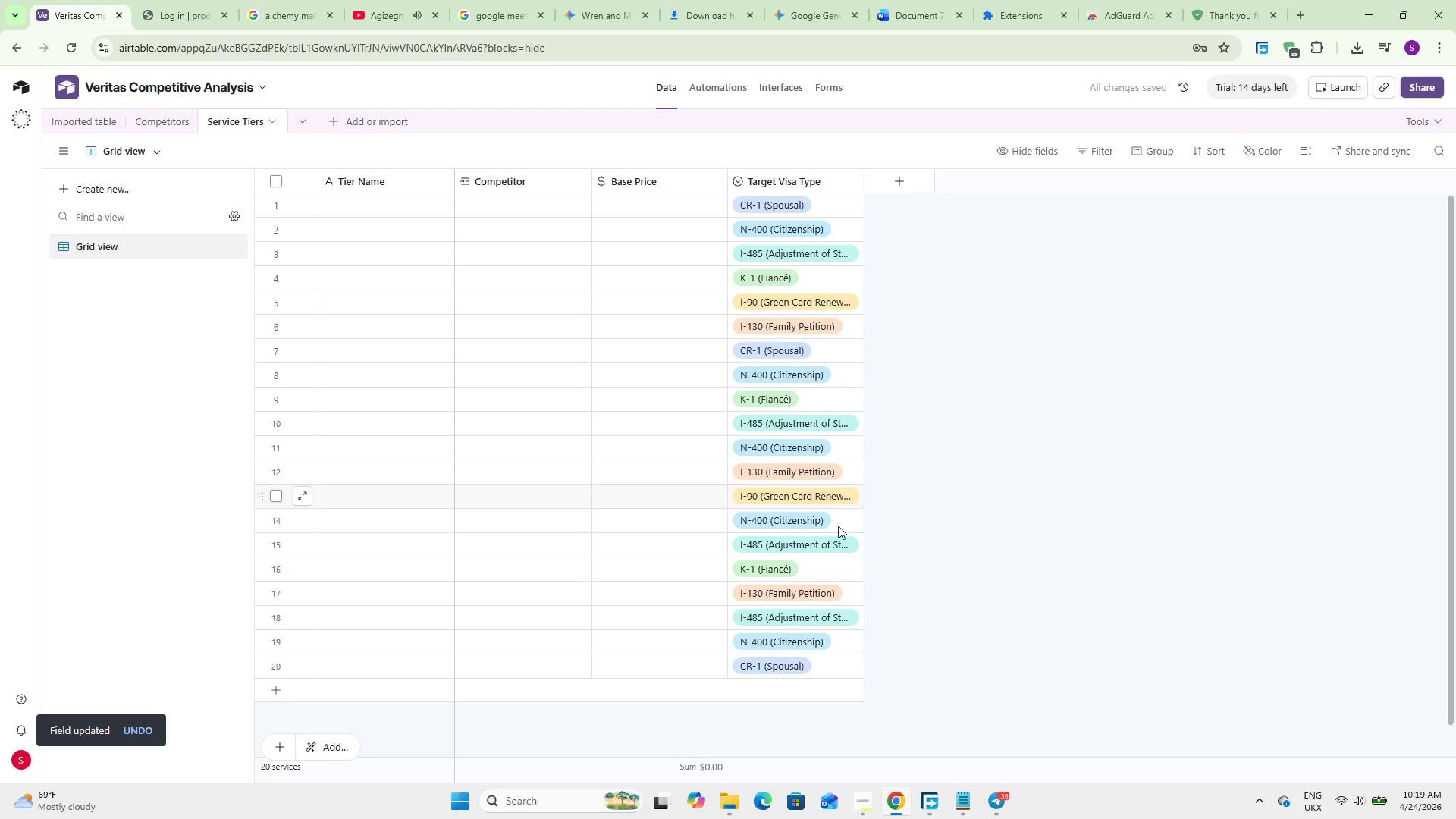 
scroll: coordinate [799, 475], scroll_direction: up, amount: 7.0
 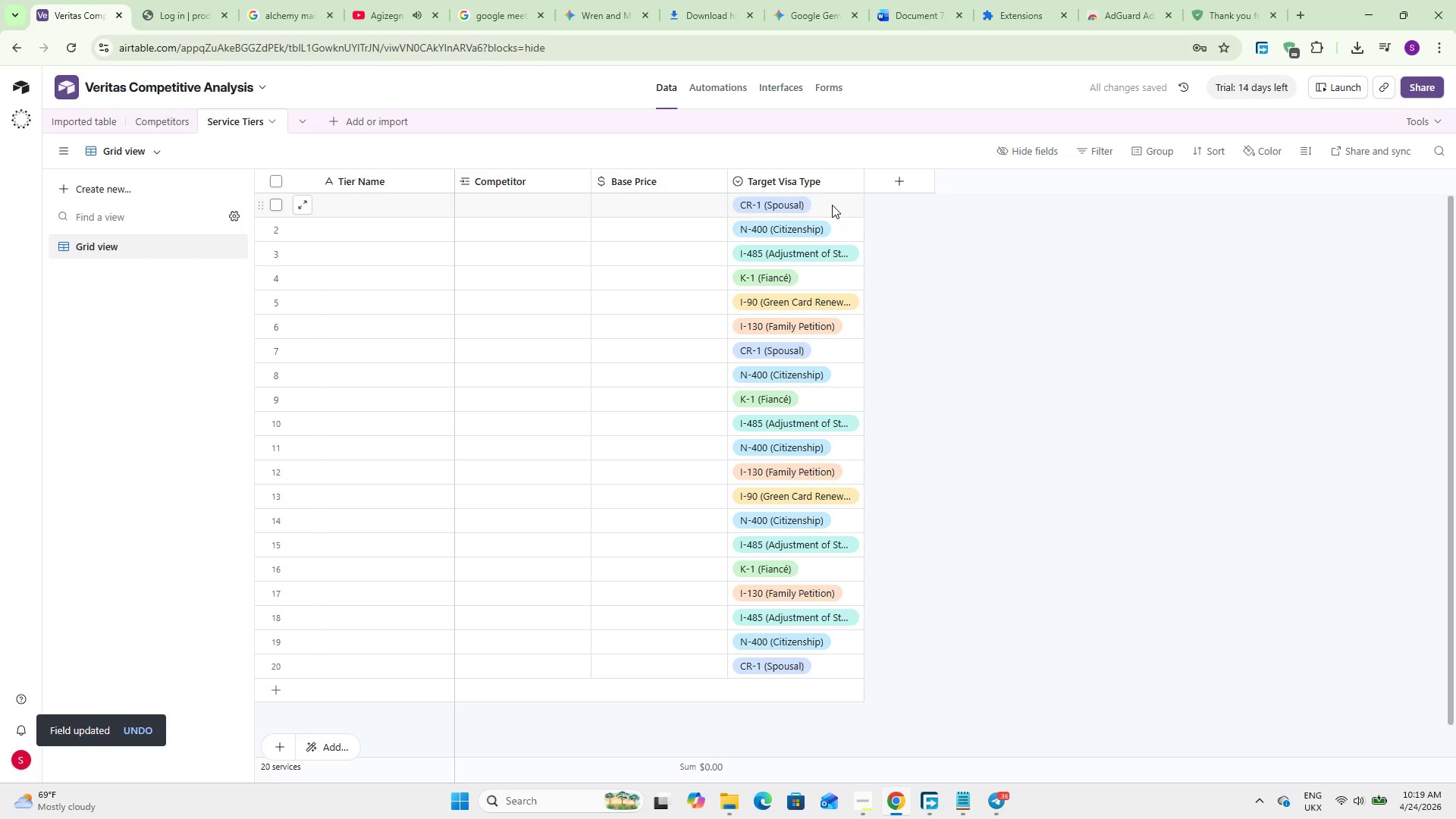 
left_click([799, 183])
 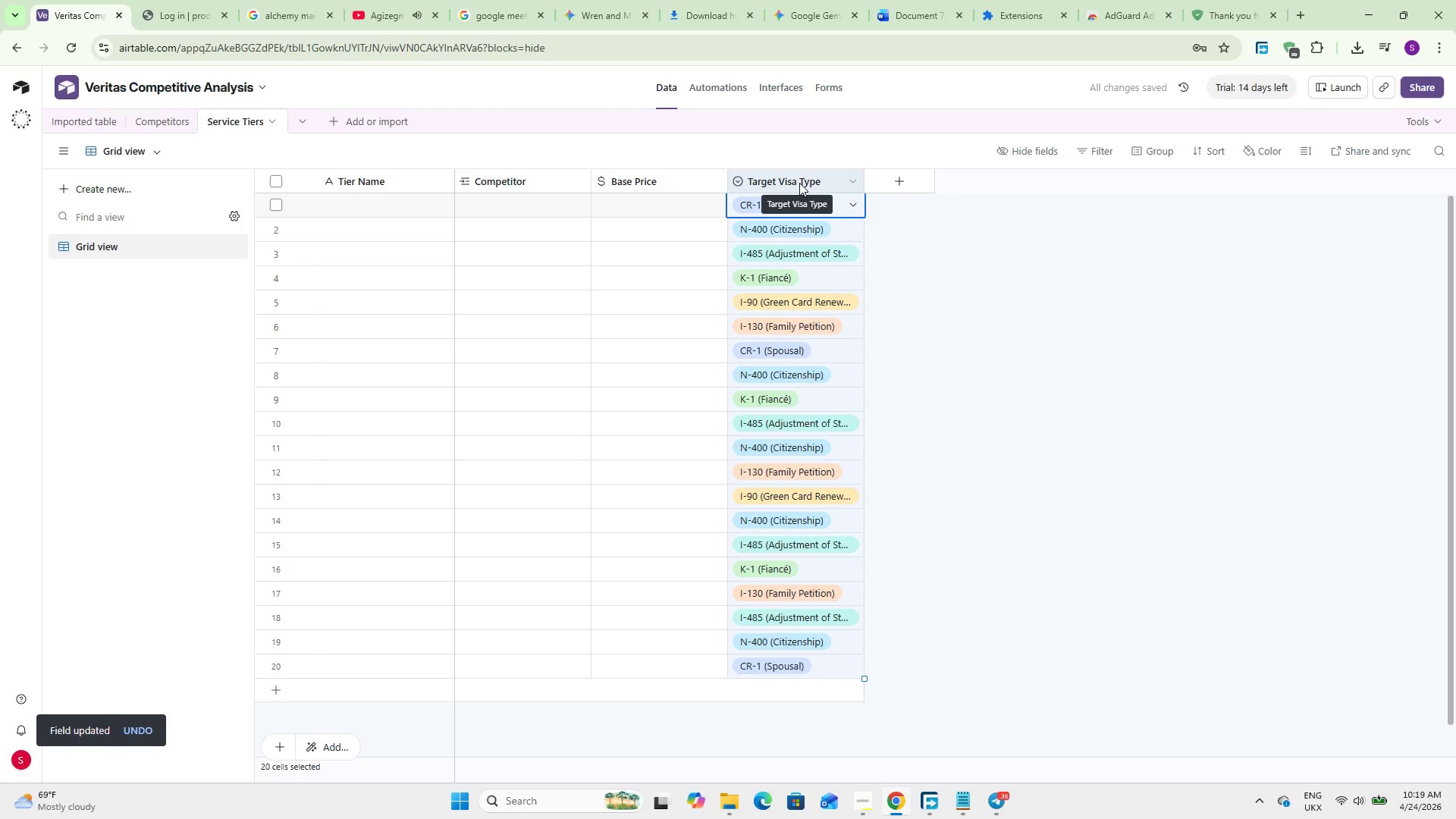 
key(Delete)
 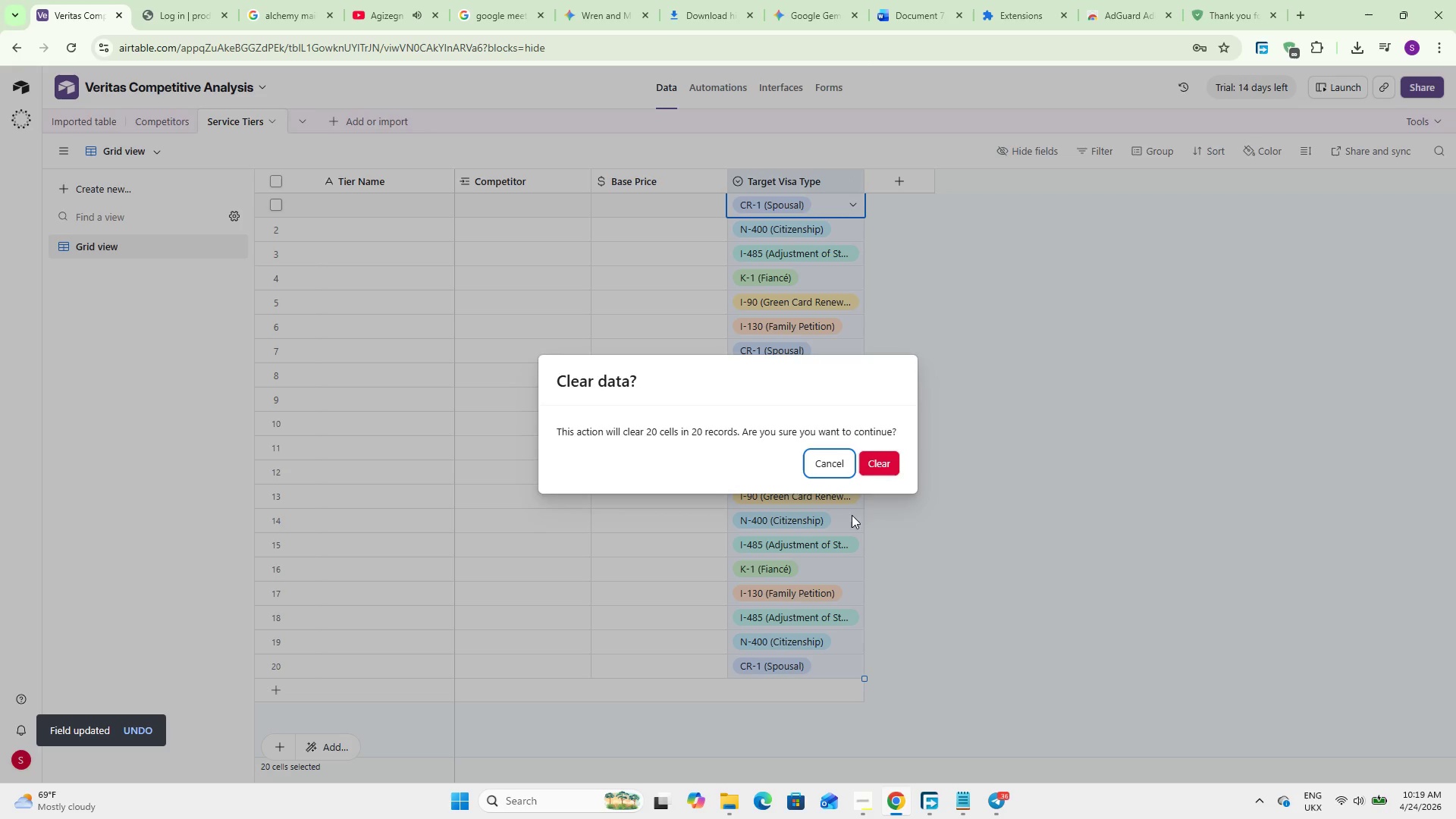 
left_click([893, 465])
 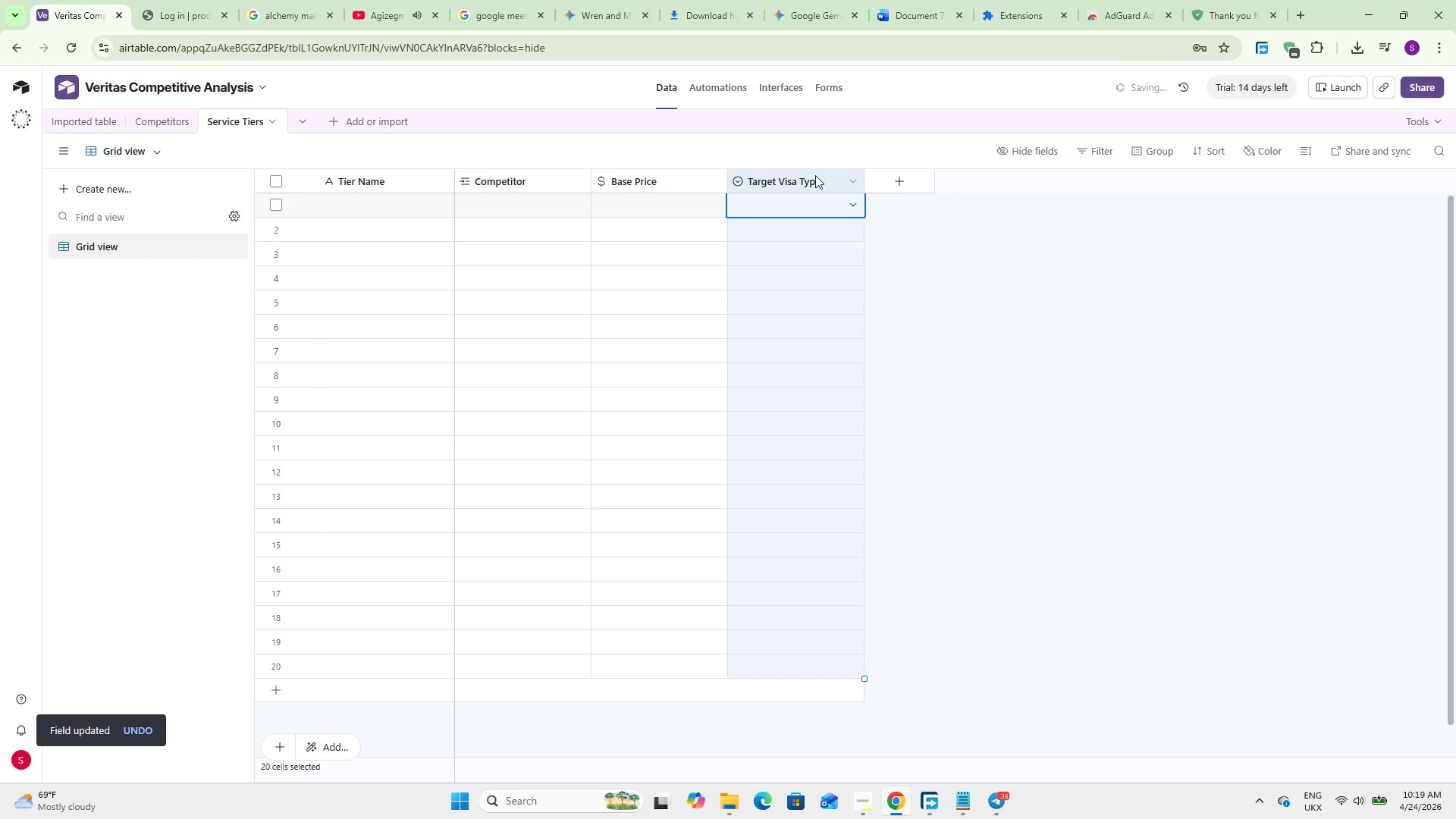 
left_click([814, 173])
 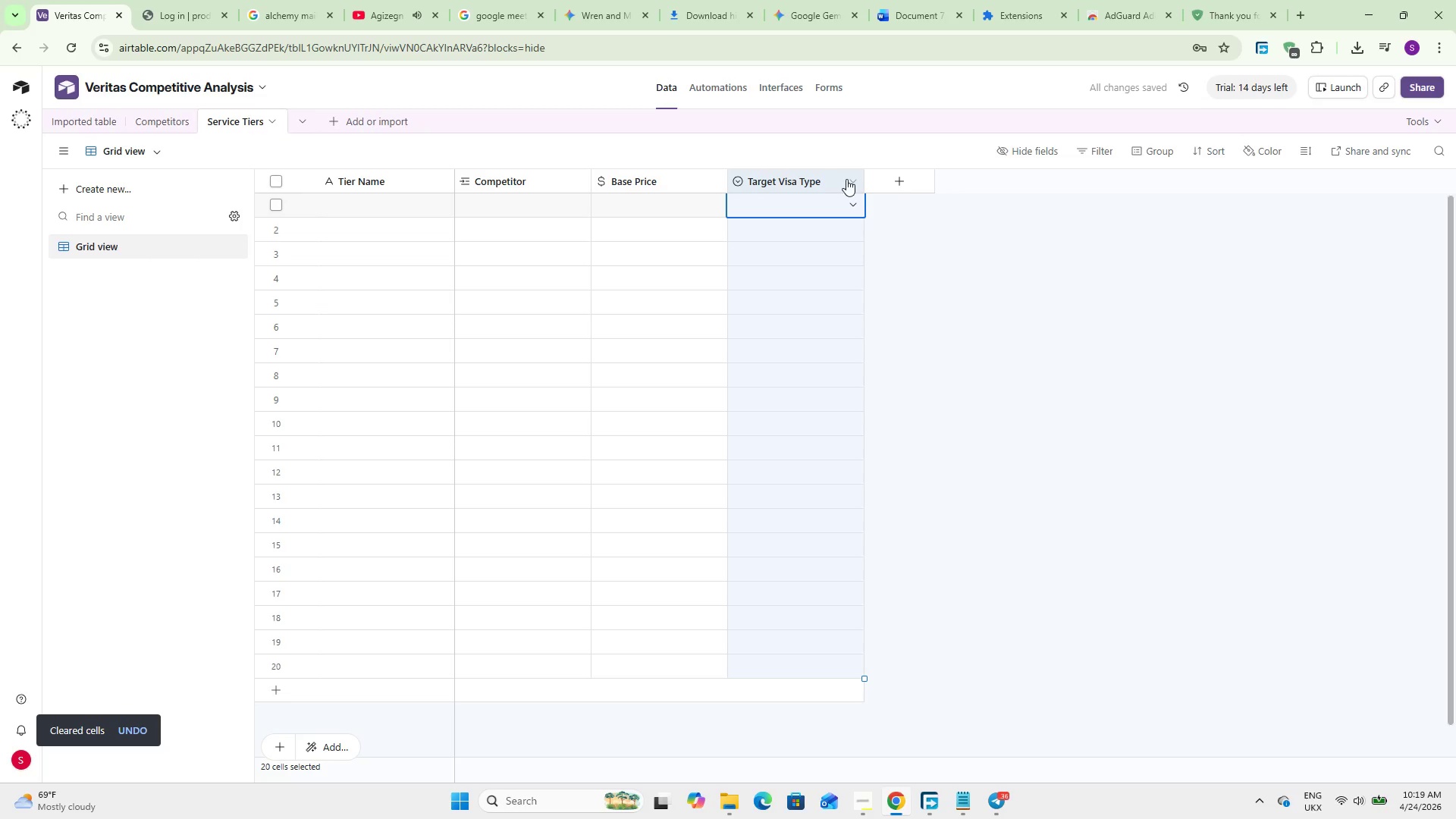 
double_click([852, 179])
 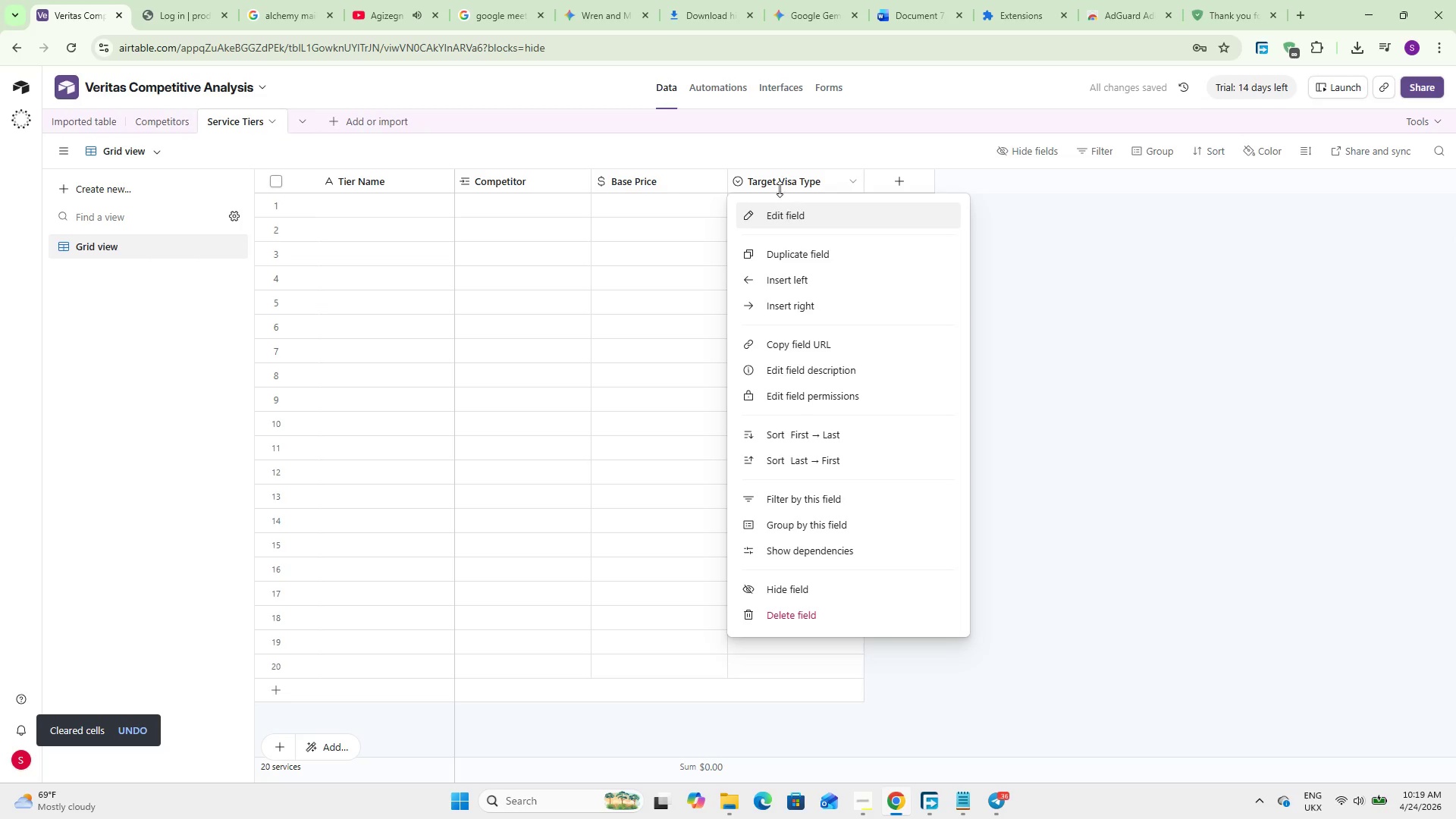 
left_click([791, 211])
 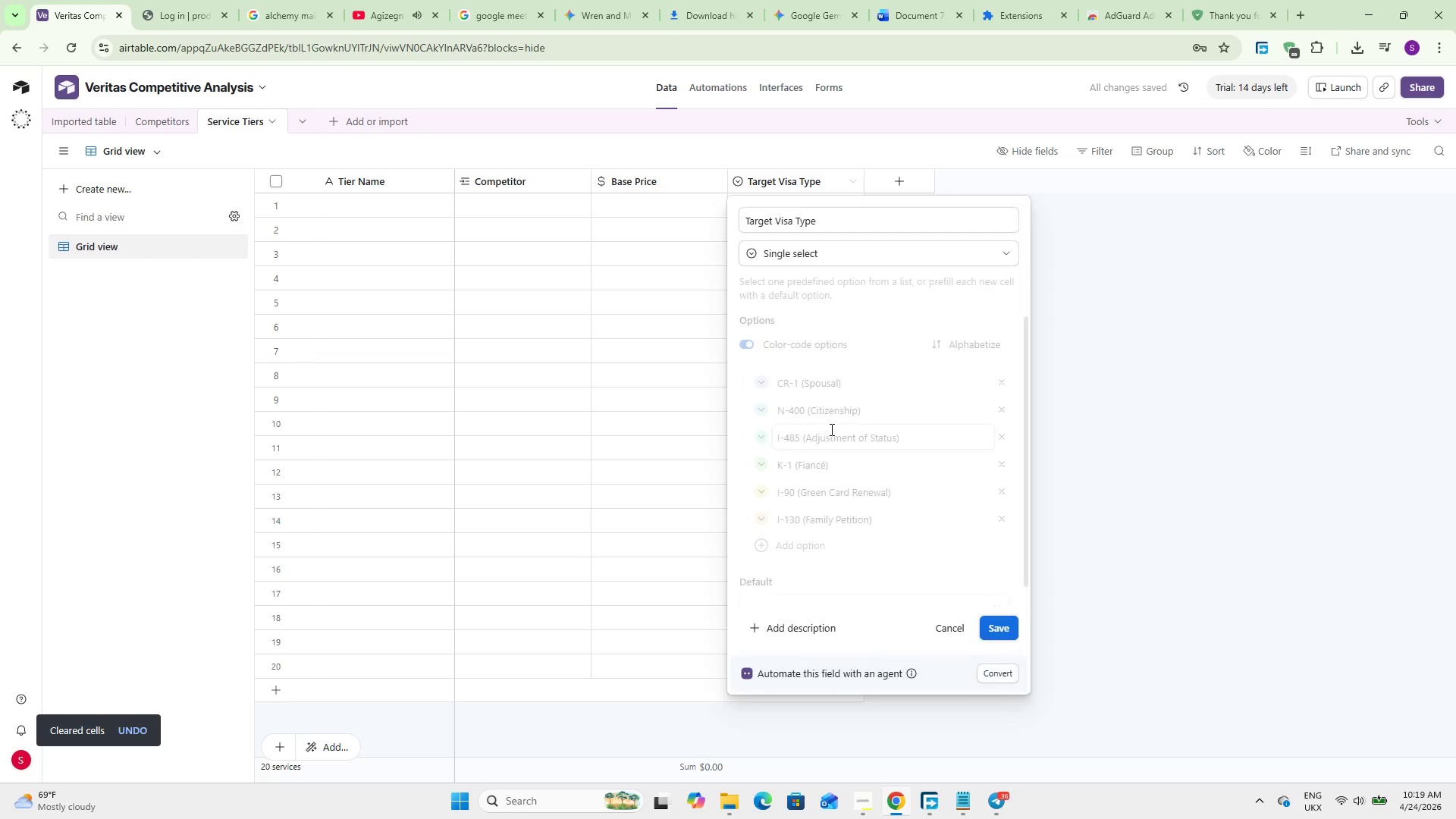 
scroll: coordinate [830, 429], scroll_direction: down, amount: 7.0
 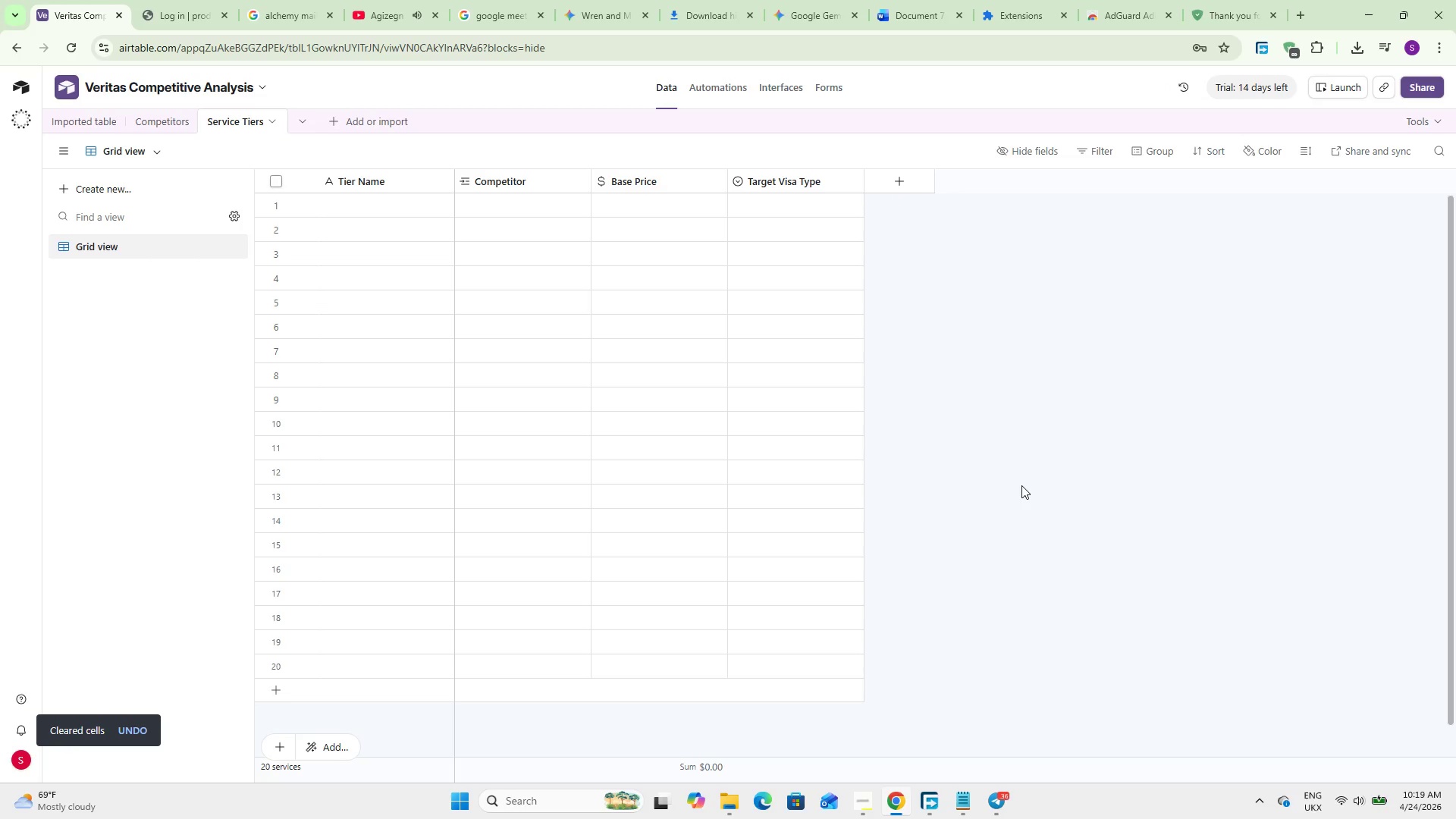 
wait(8.44)
 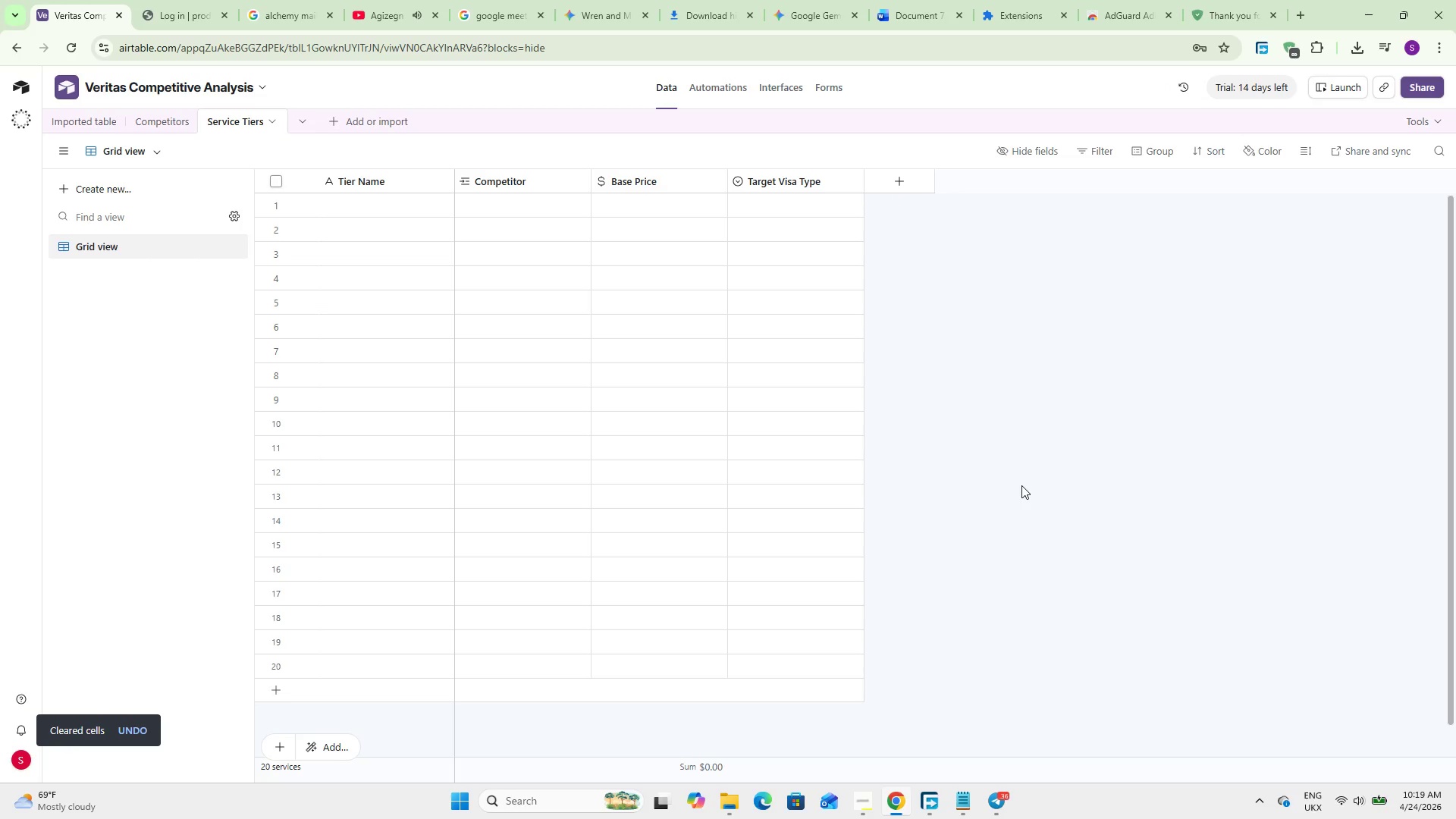 
left_click([883, 185])
 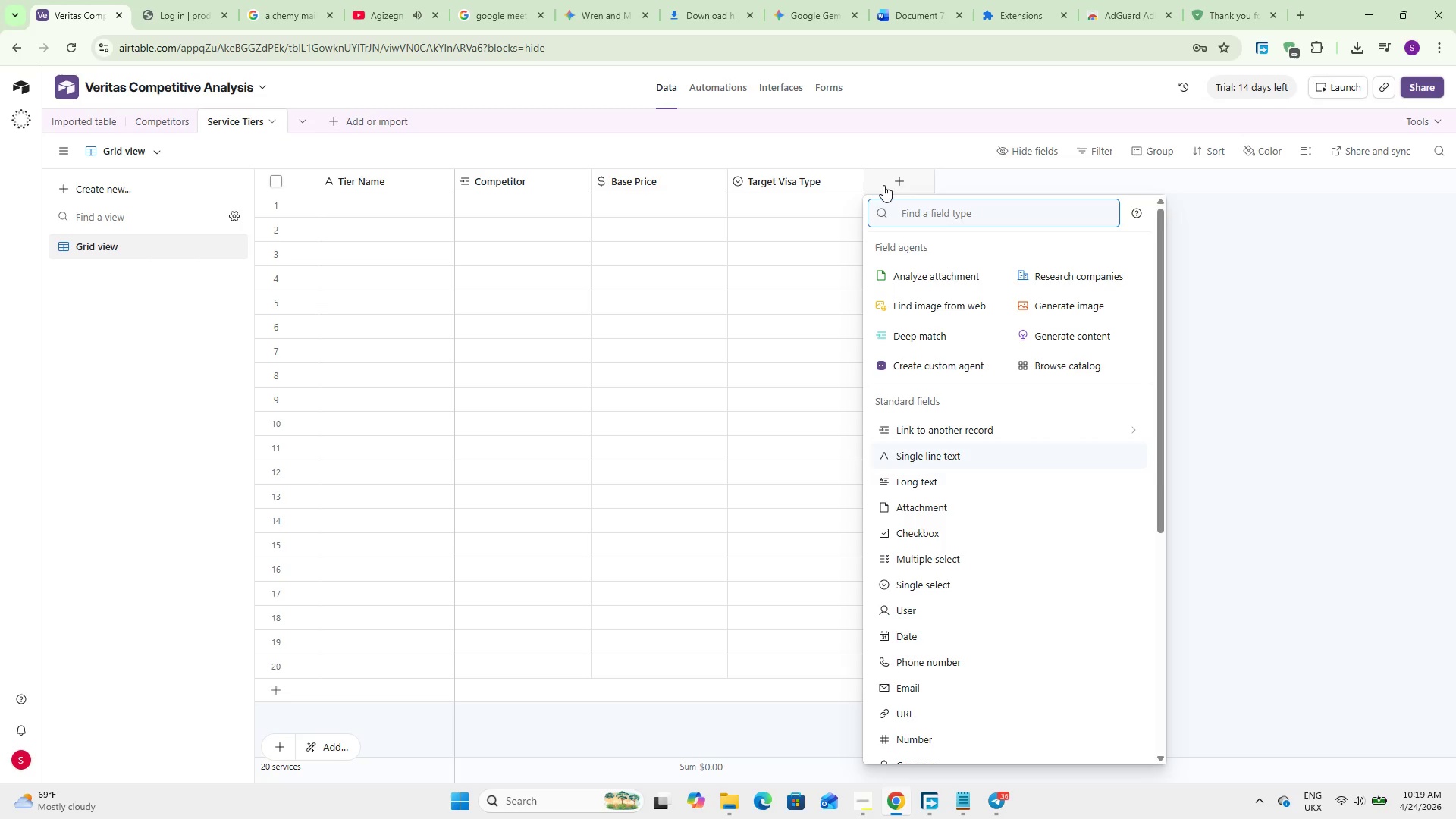 
wait(7.42)
 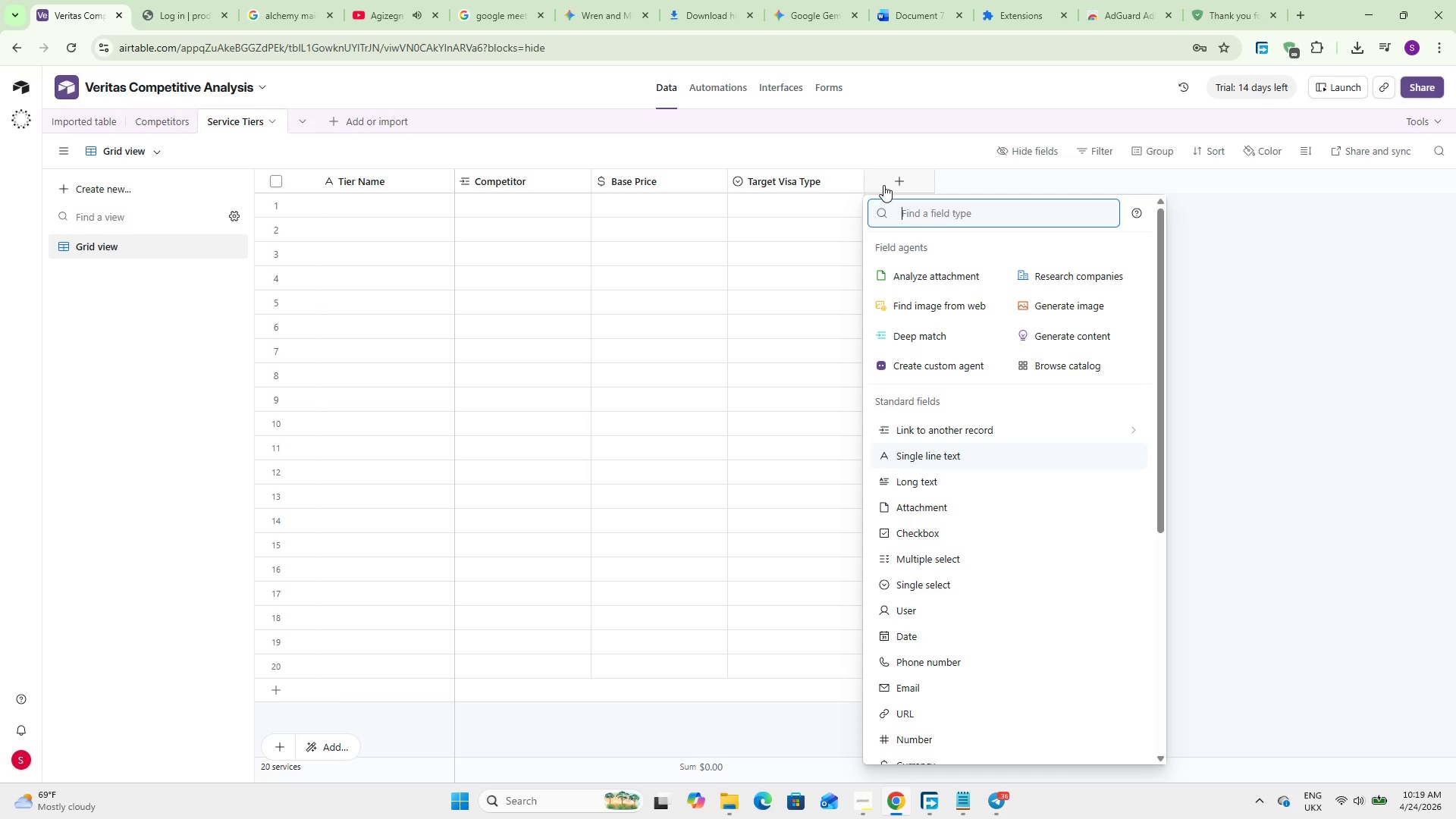 
type(Single)
 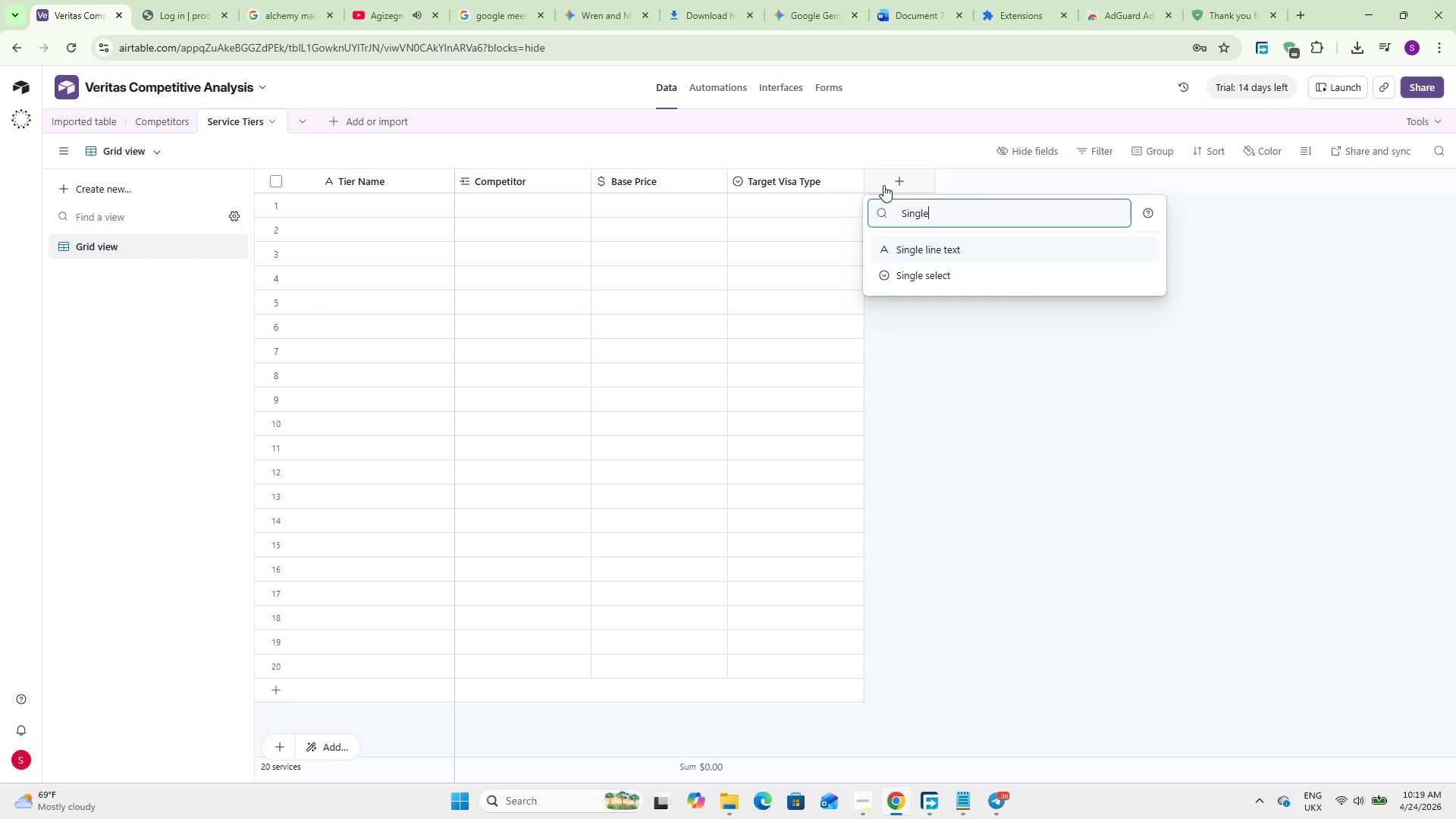 
key(ArrowDown)
 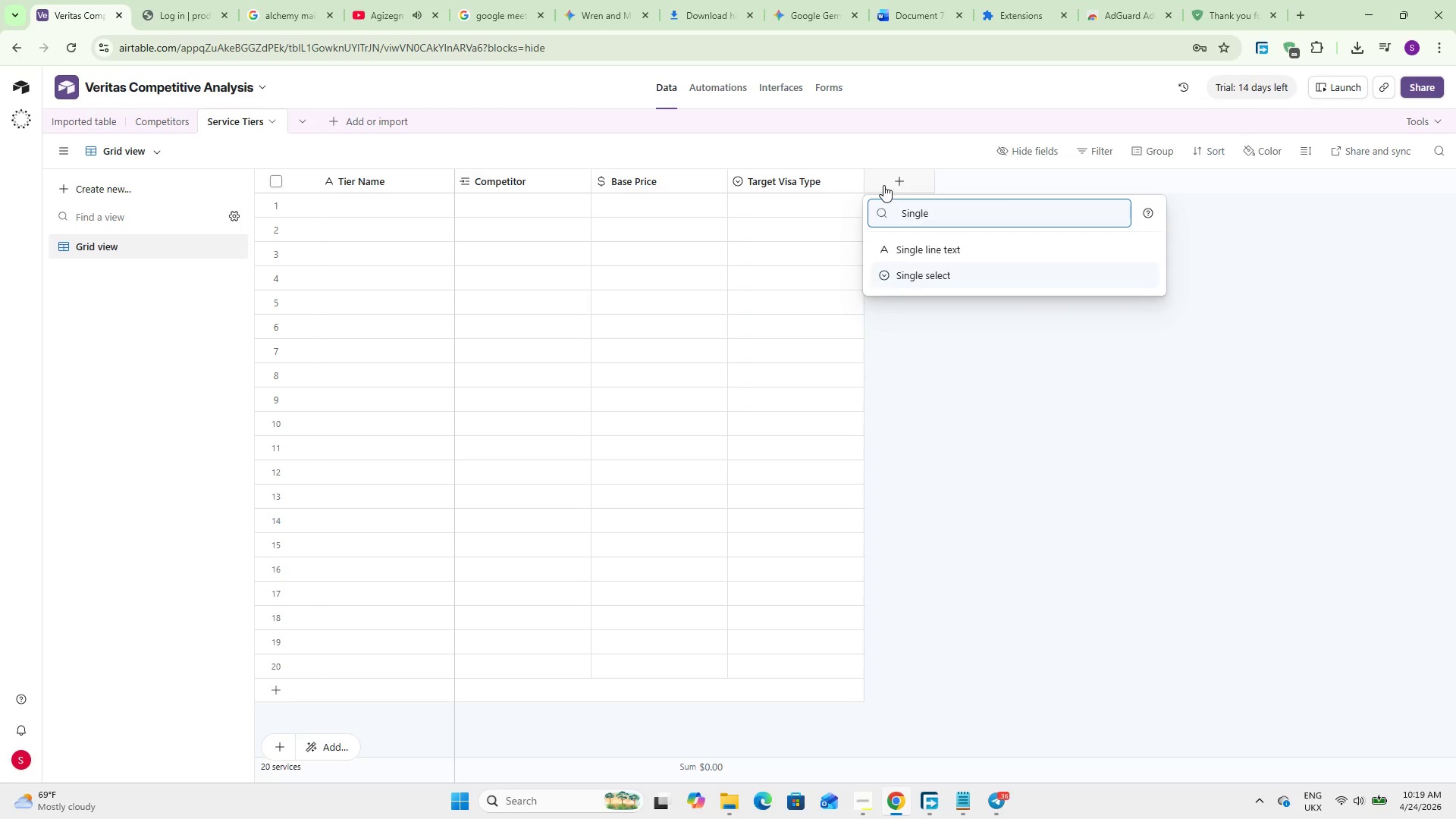 
key(Enter)
 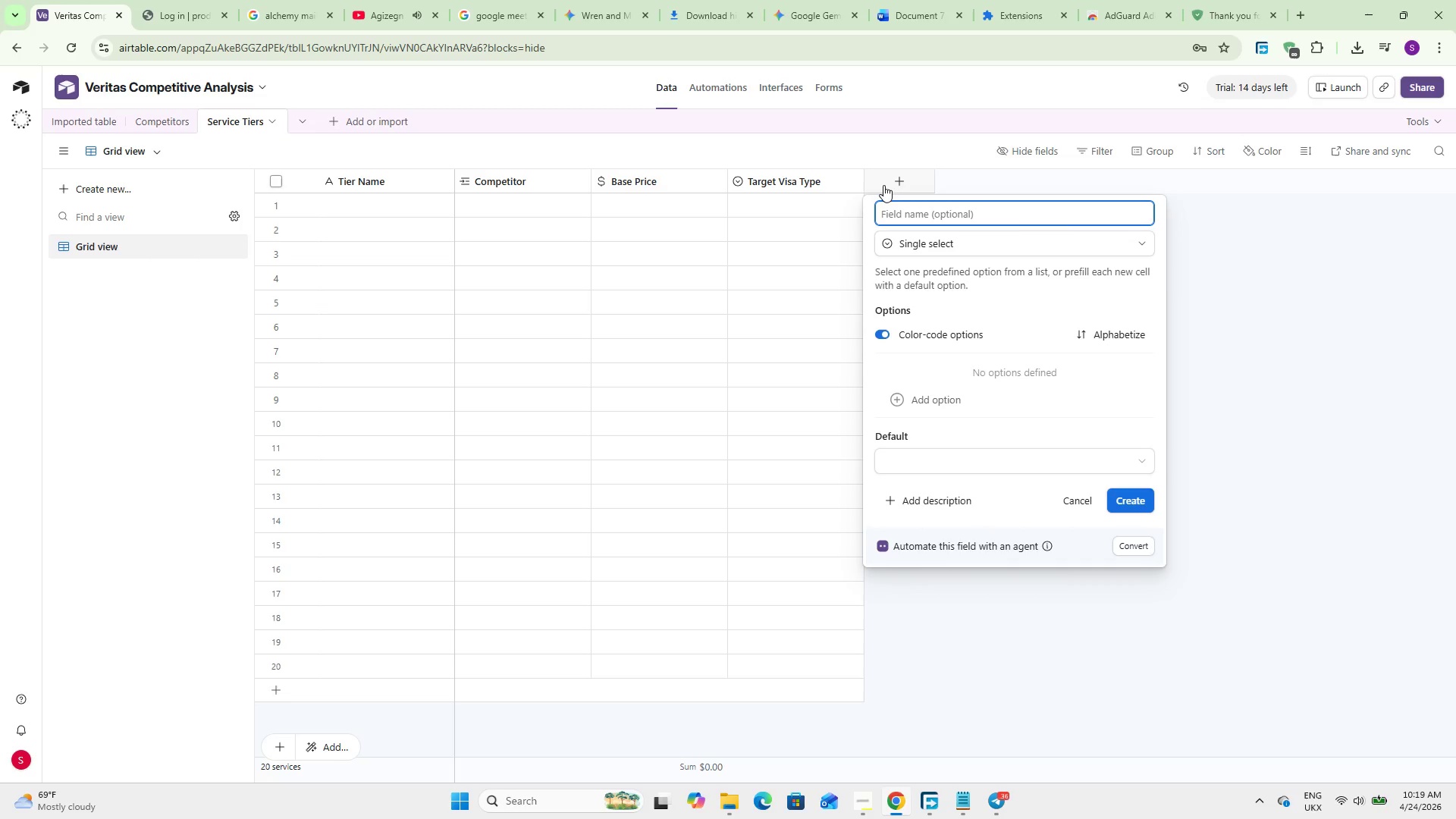 
type(Service Tier Level)
 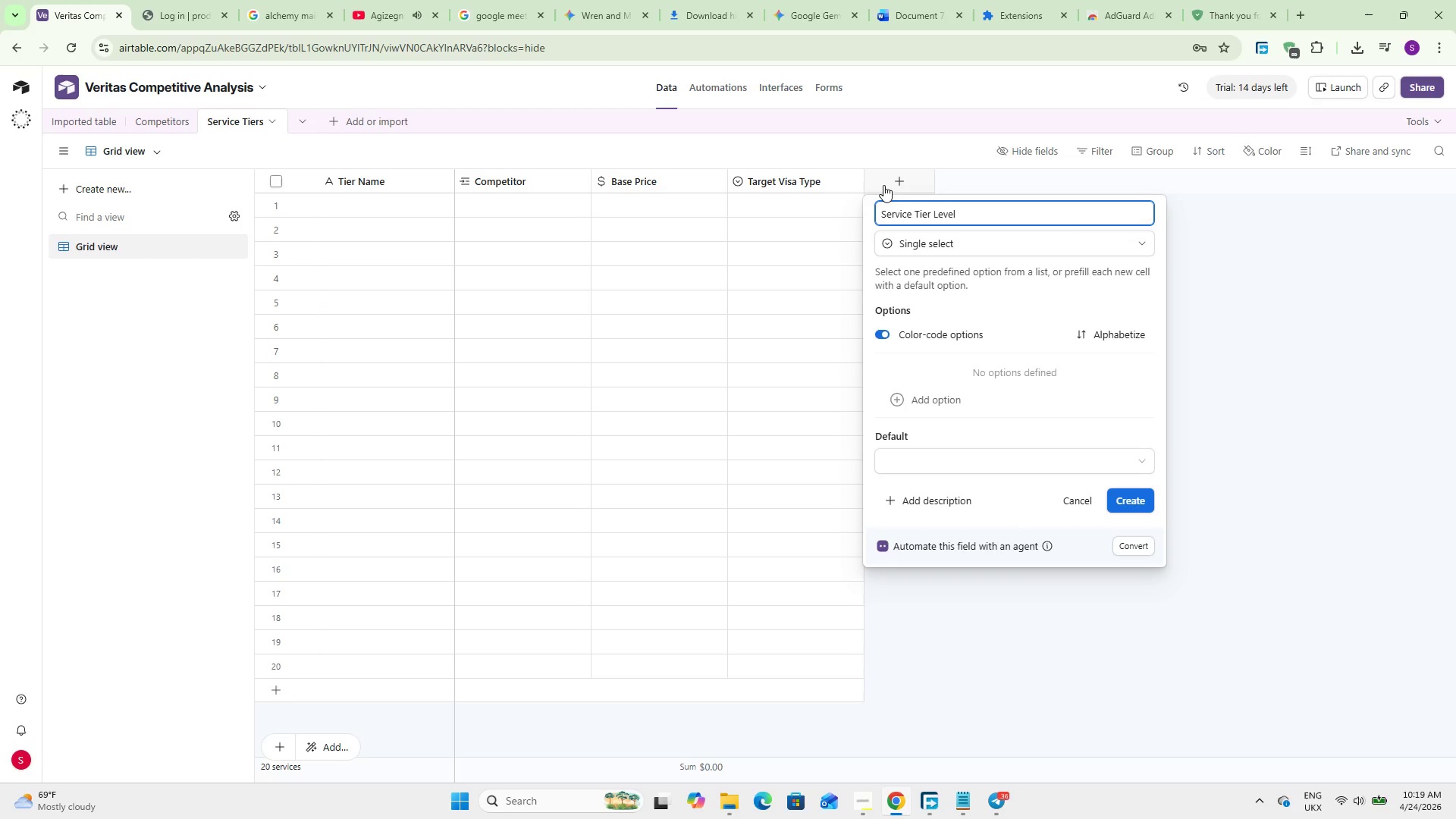 
left_click([929, 400])
 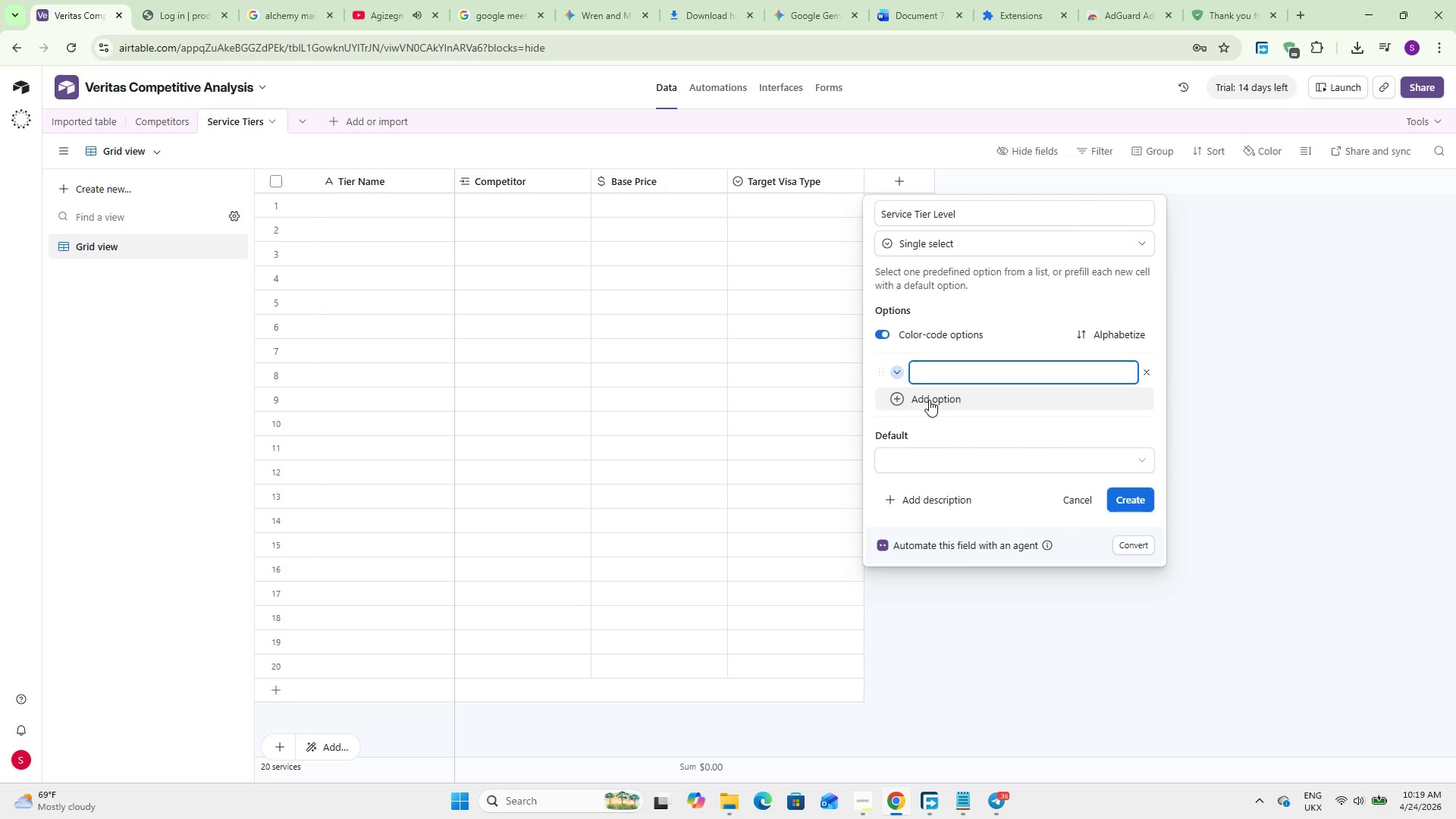 
type(Basic)
 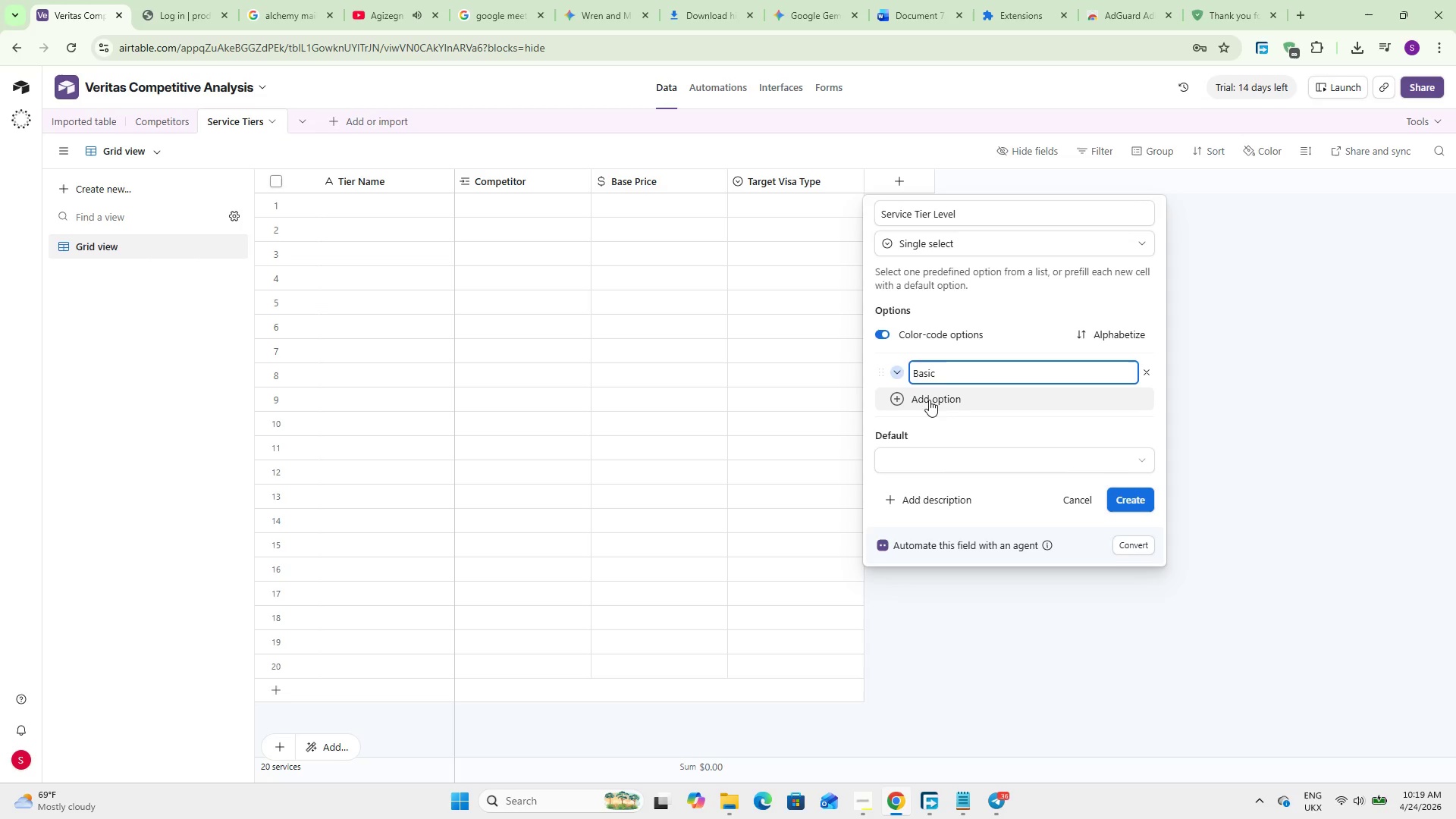 
key(Enter)
 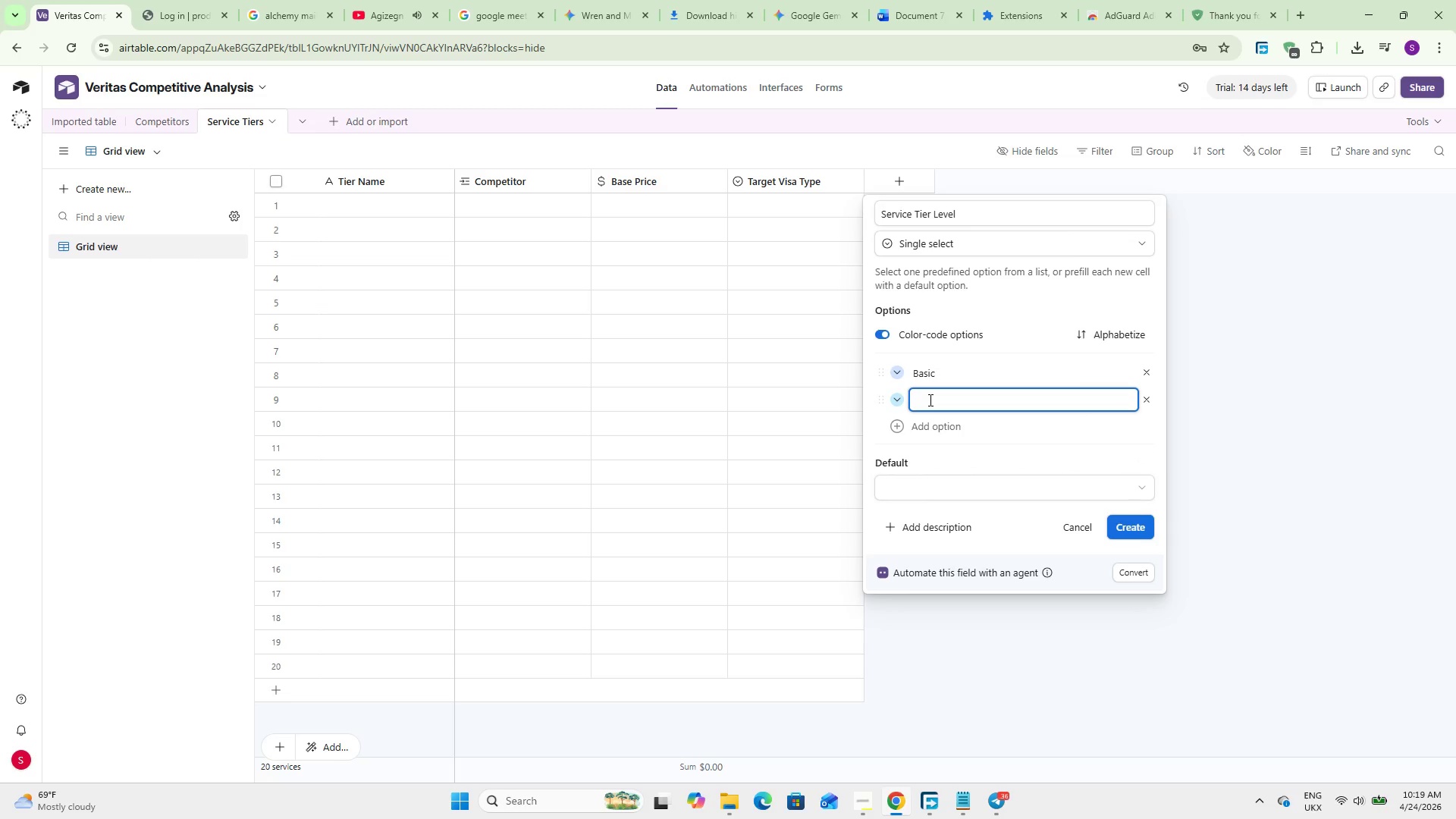 
type(Standard)
 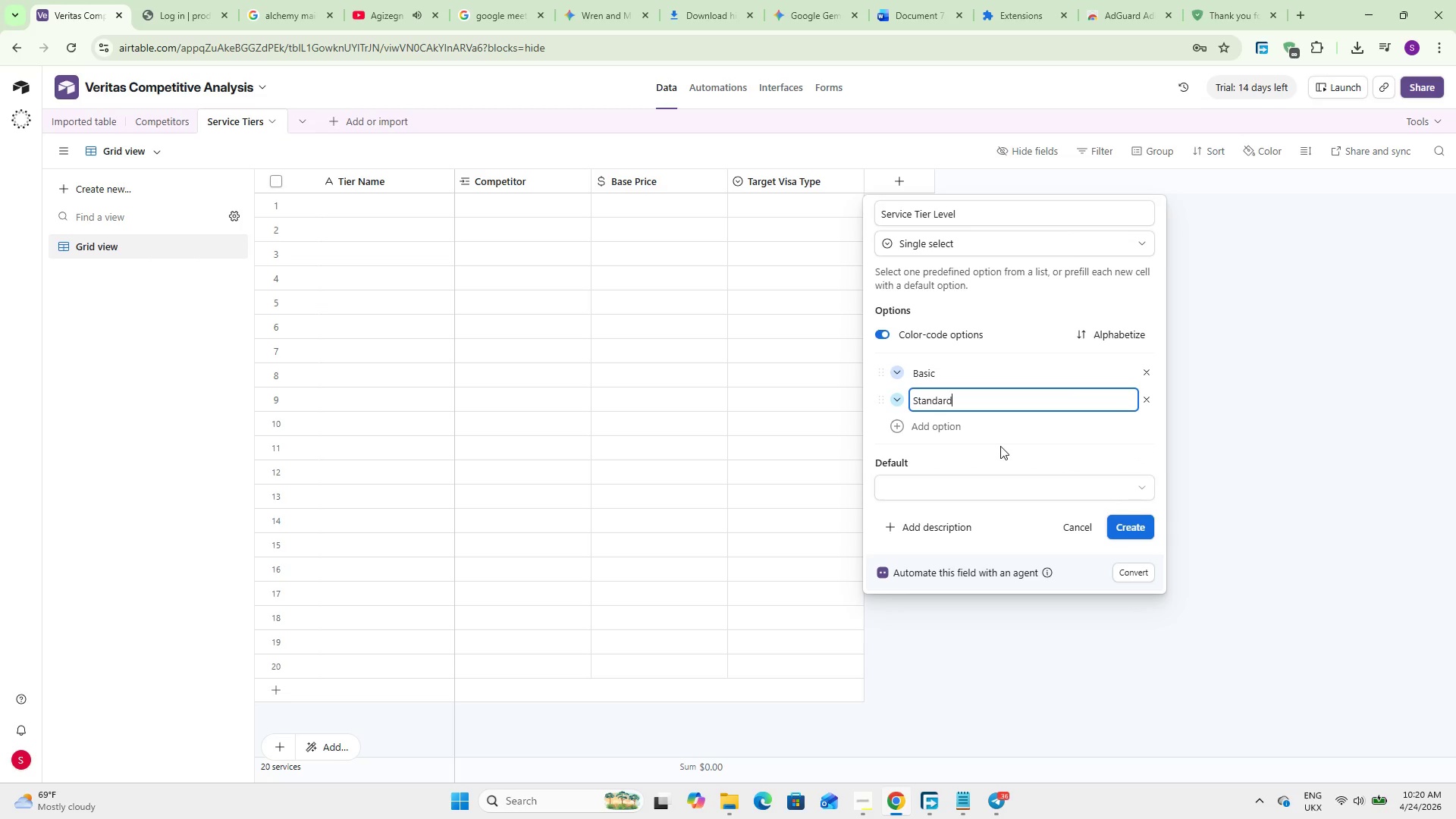 
left_click([987, 424])
 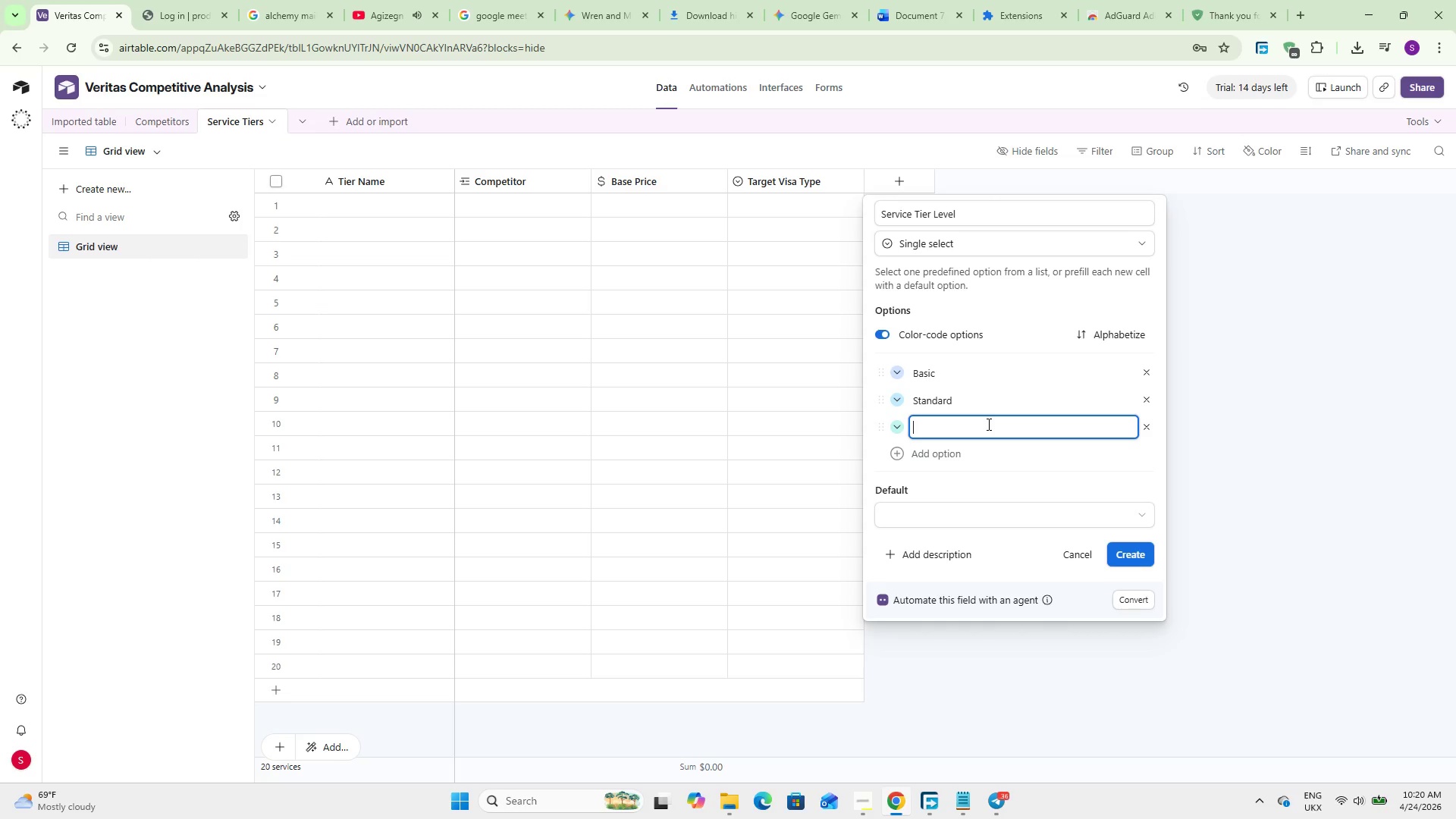 
type(Premium)
 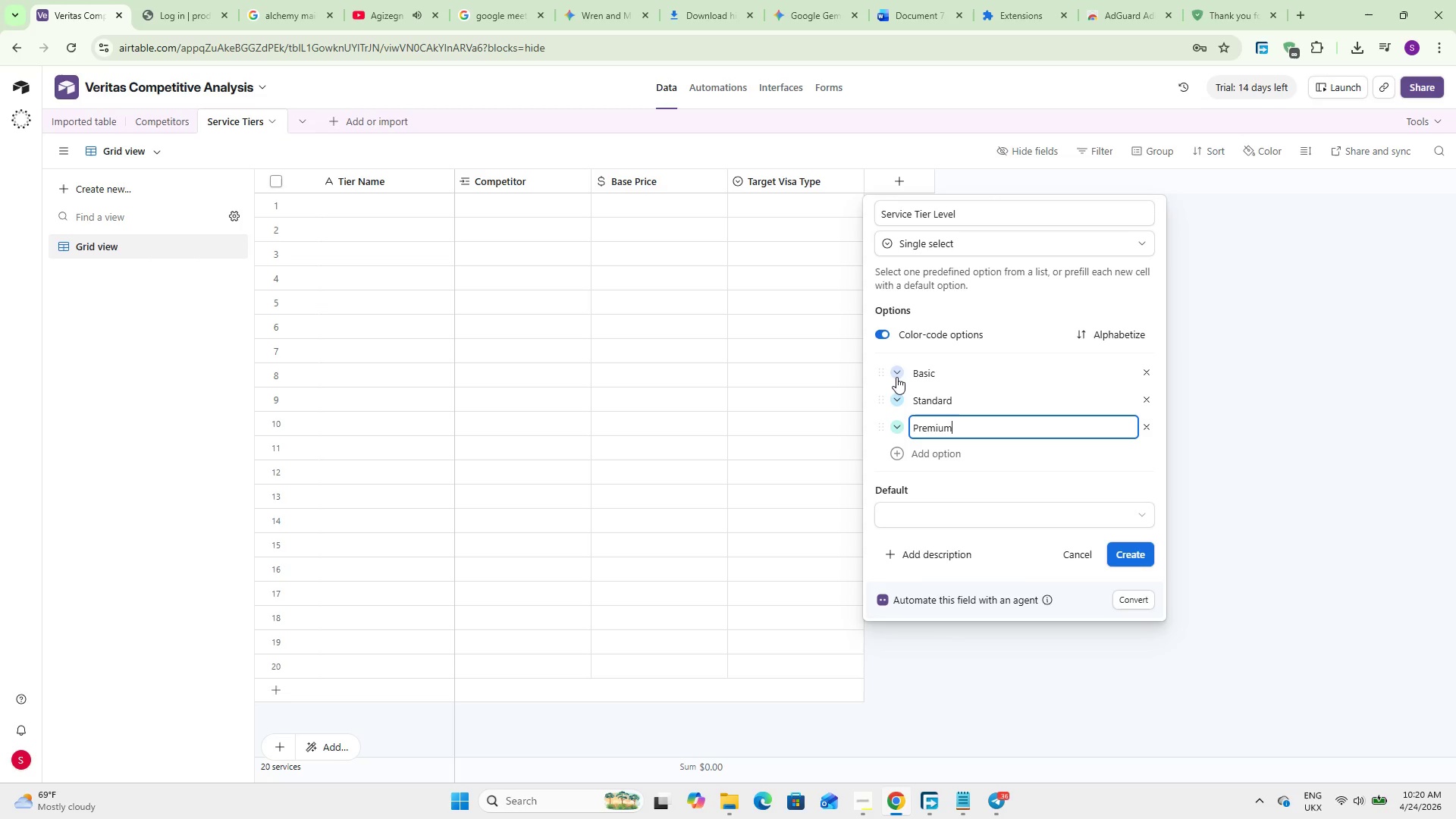 
left_click([897, 368])
 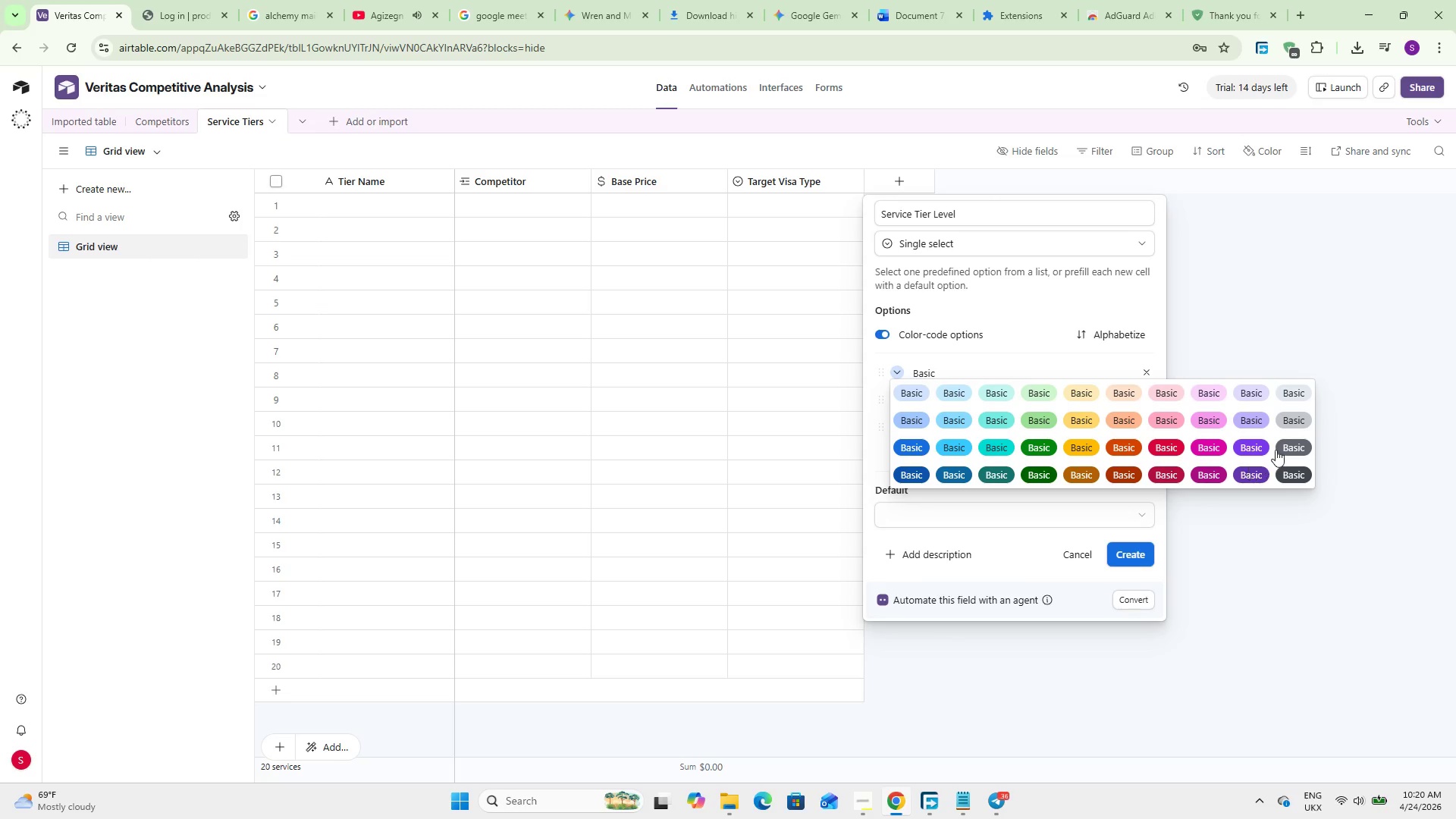 
left_click([1292, 418])
 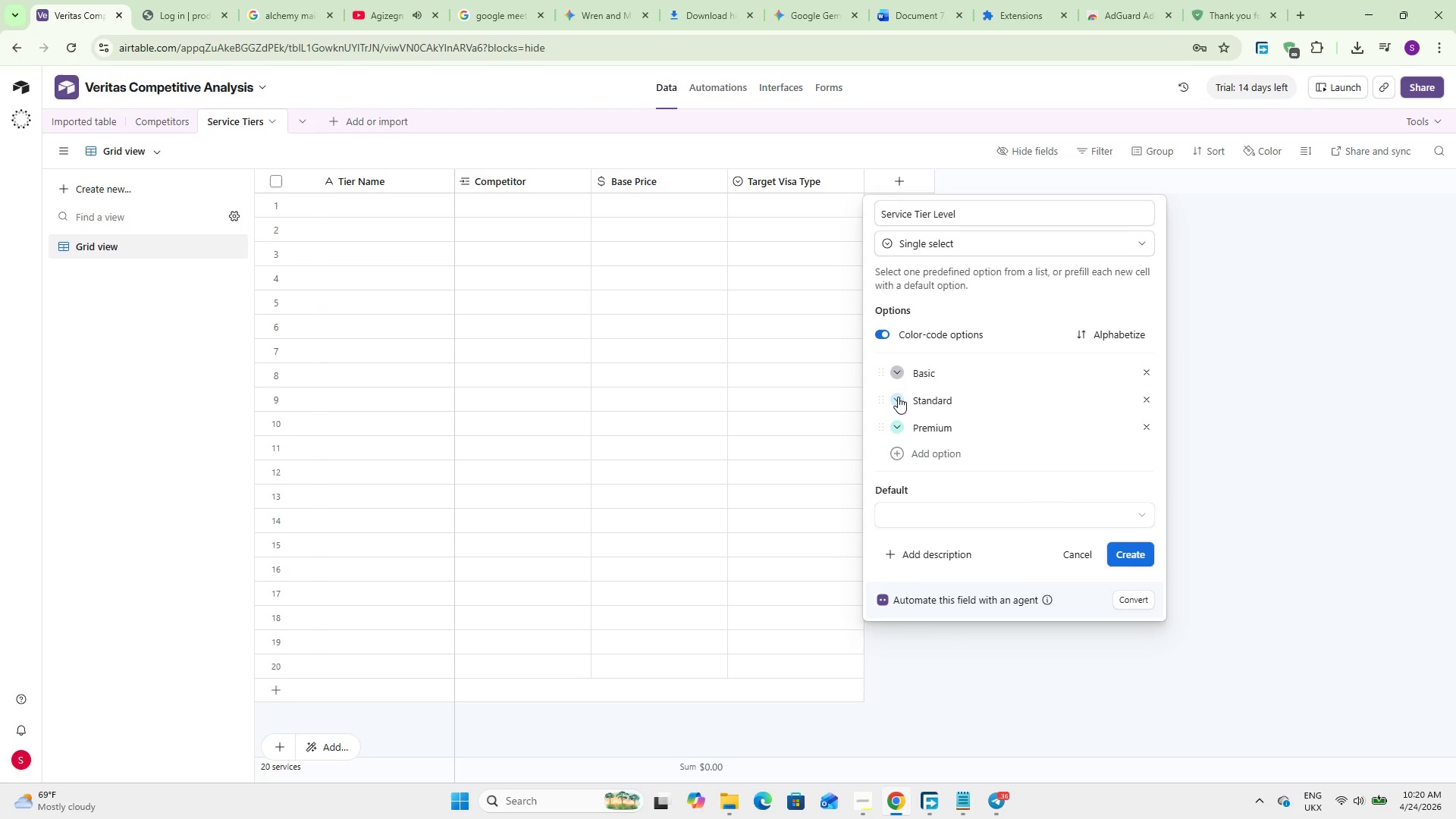 
left_click([898, 397])
 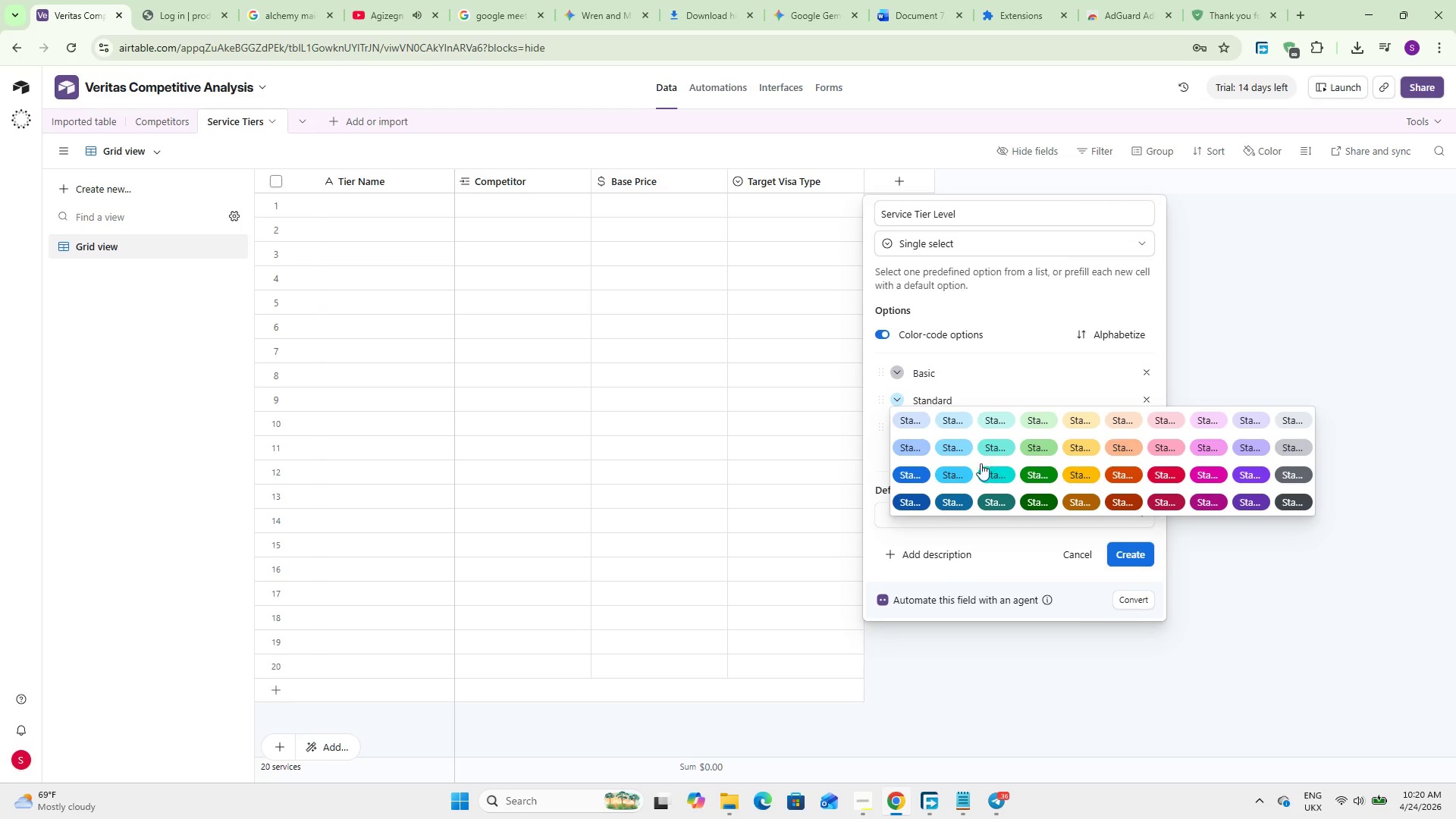 
left_click([949, 470])
 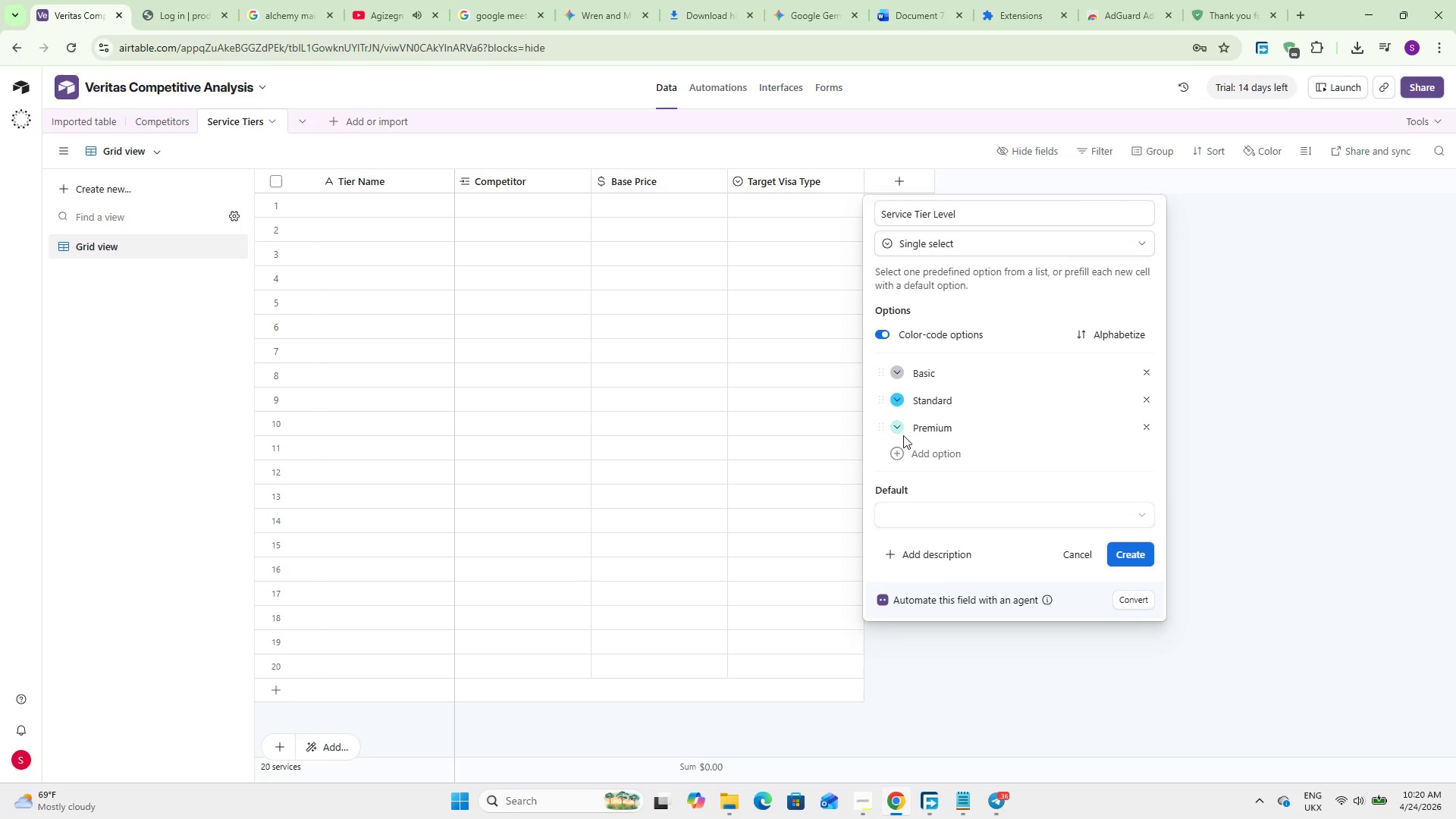 
left_click([898, 423])
 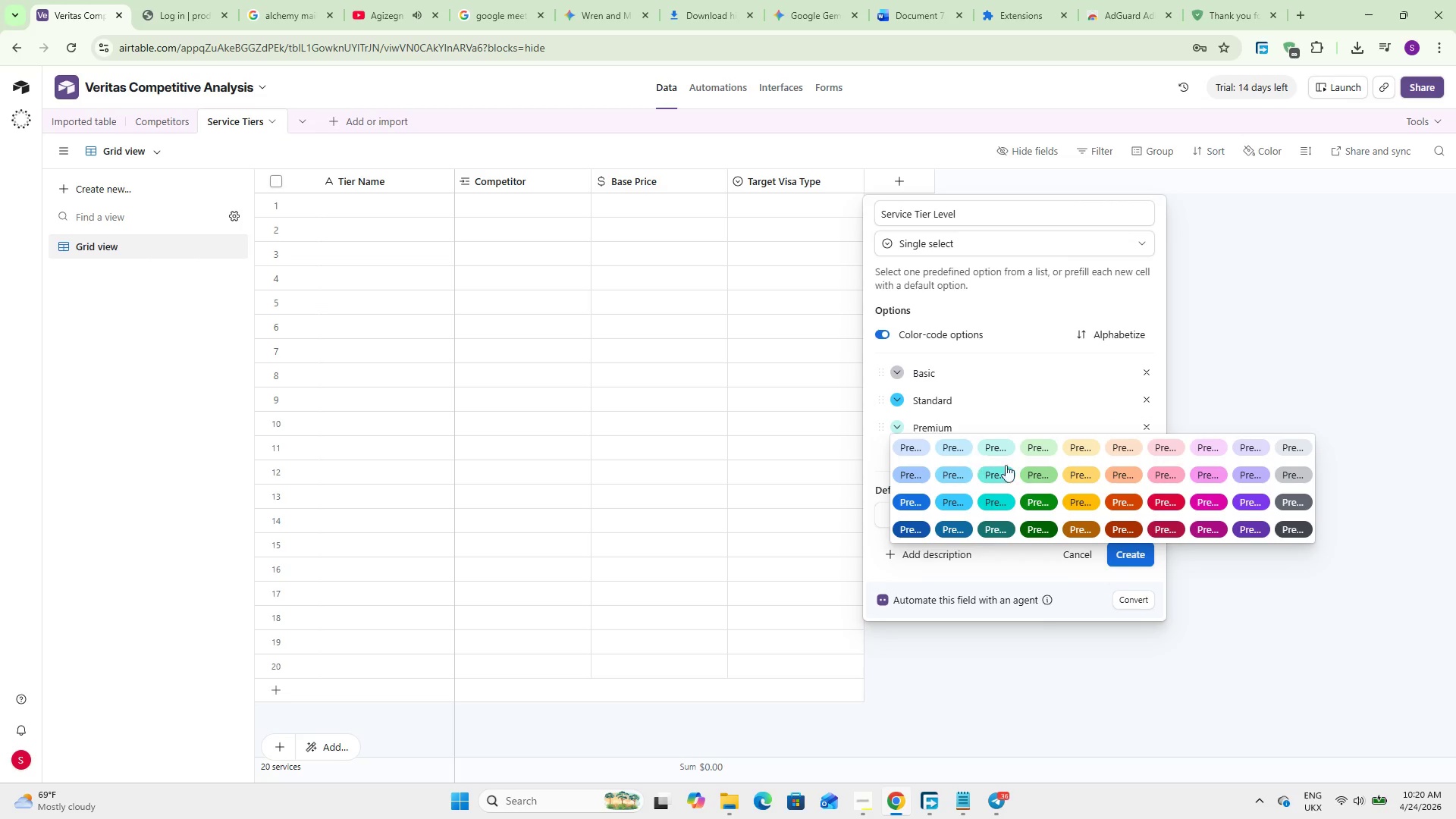 
left_click([1095, 501])
 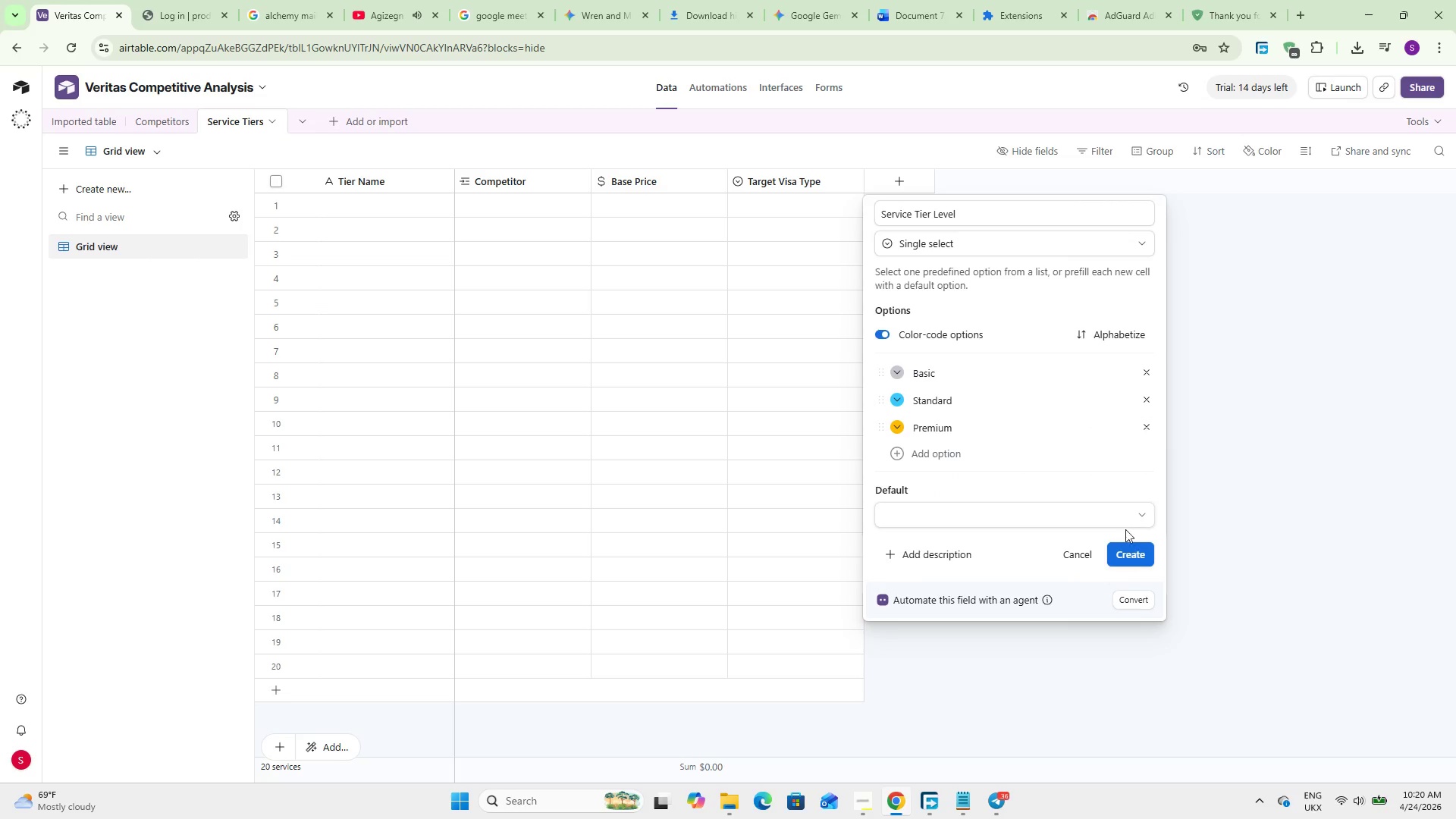 
left_click([1131, 548])
 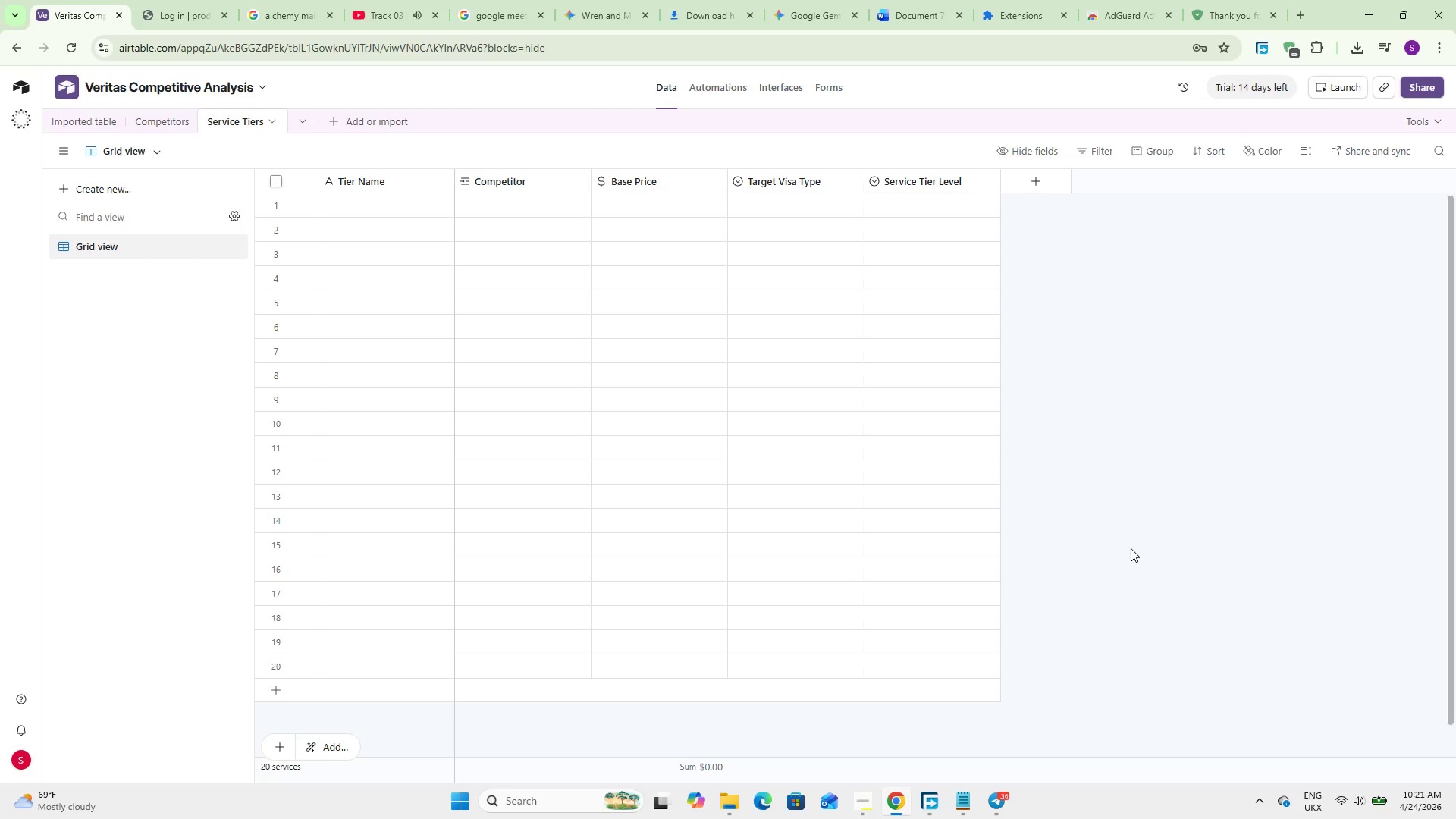 
wait(66.12)
 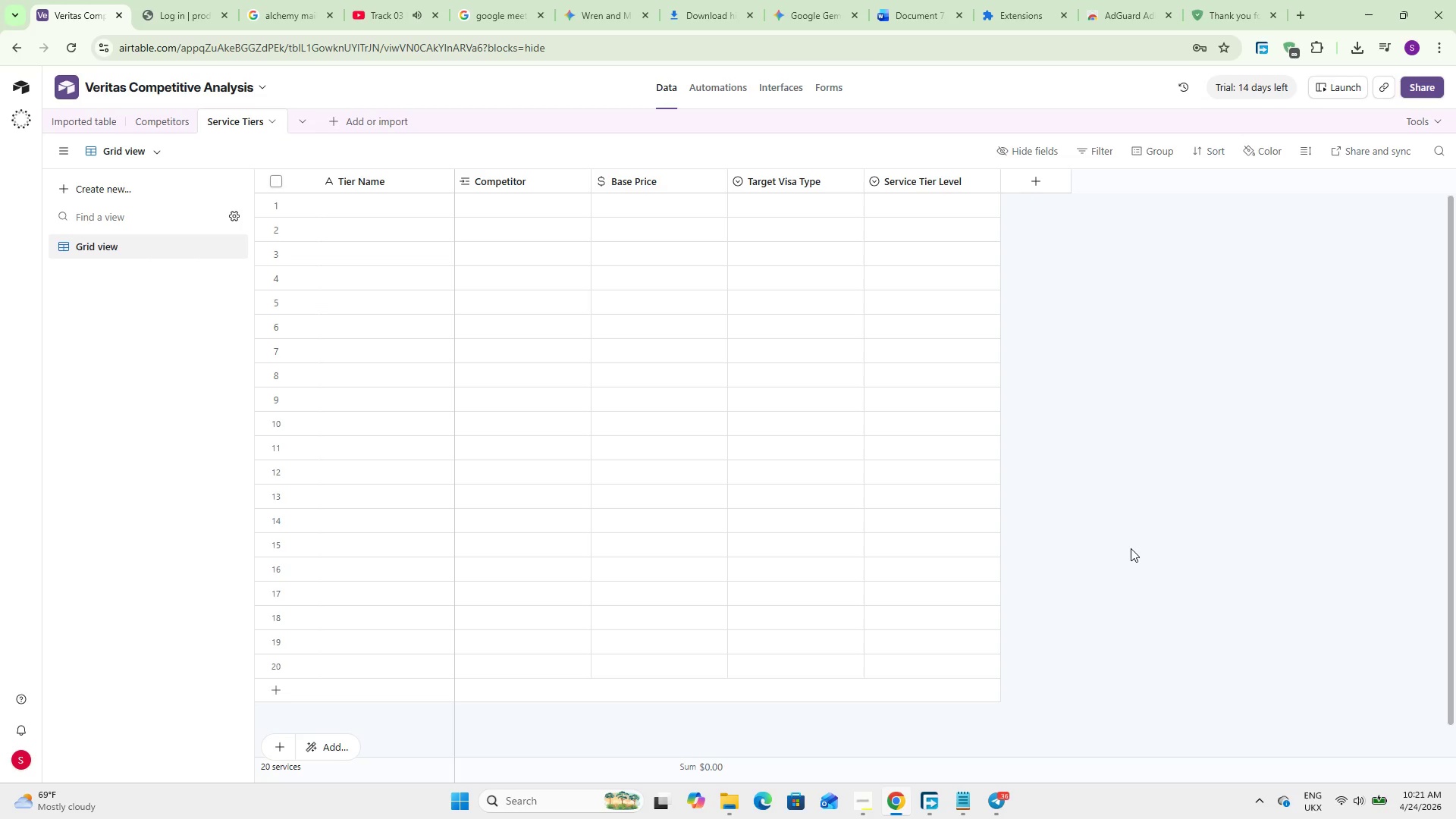 
left_click([1031, 181])
 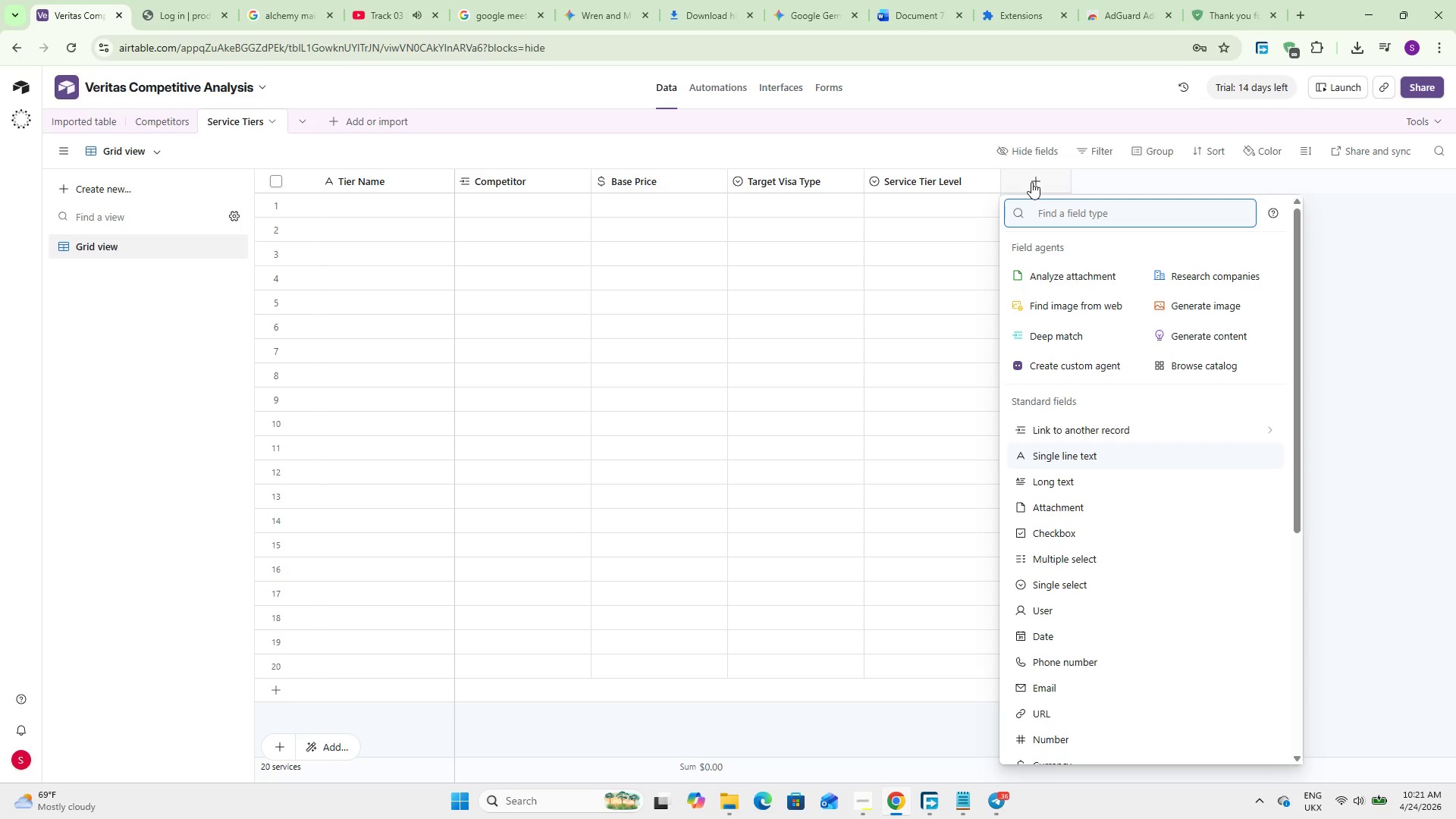 
type(check)
 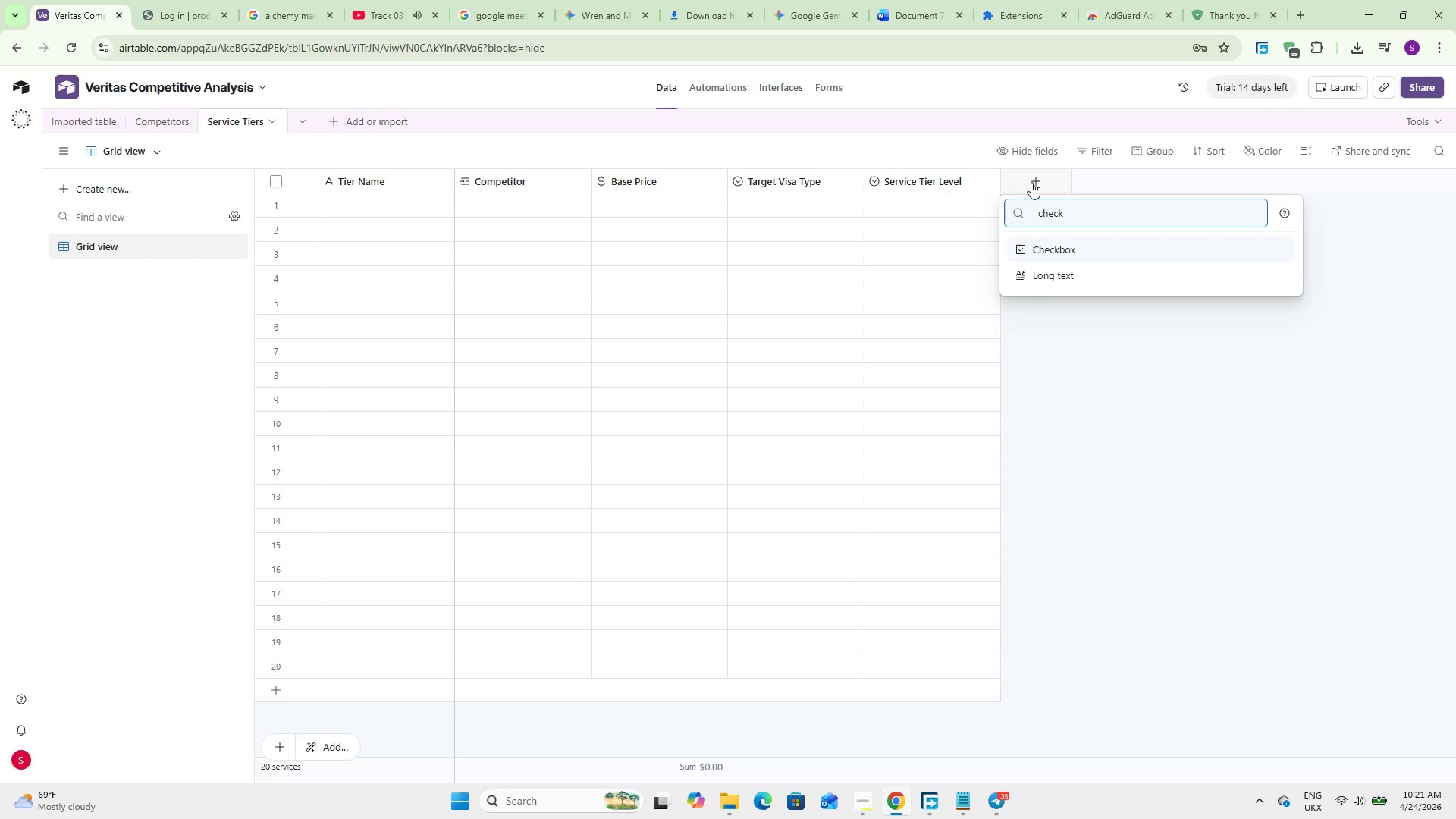 
key(Enter)
 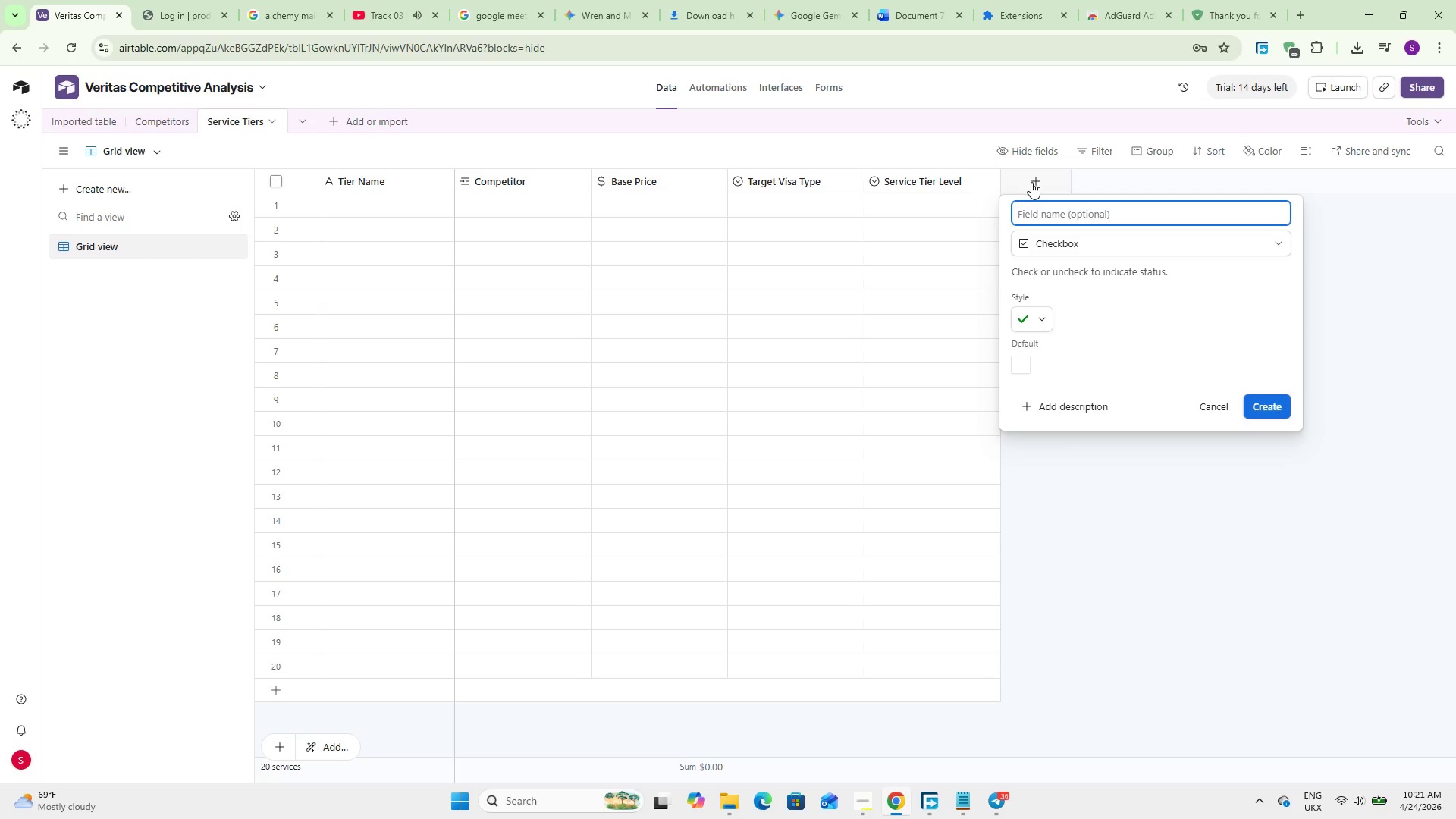 
type(Attorny )
key(Backspace)
key(Backspace)
key(Backspace)
type(ney Review Included)
 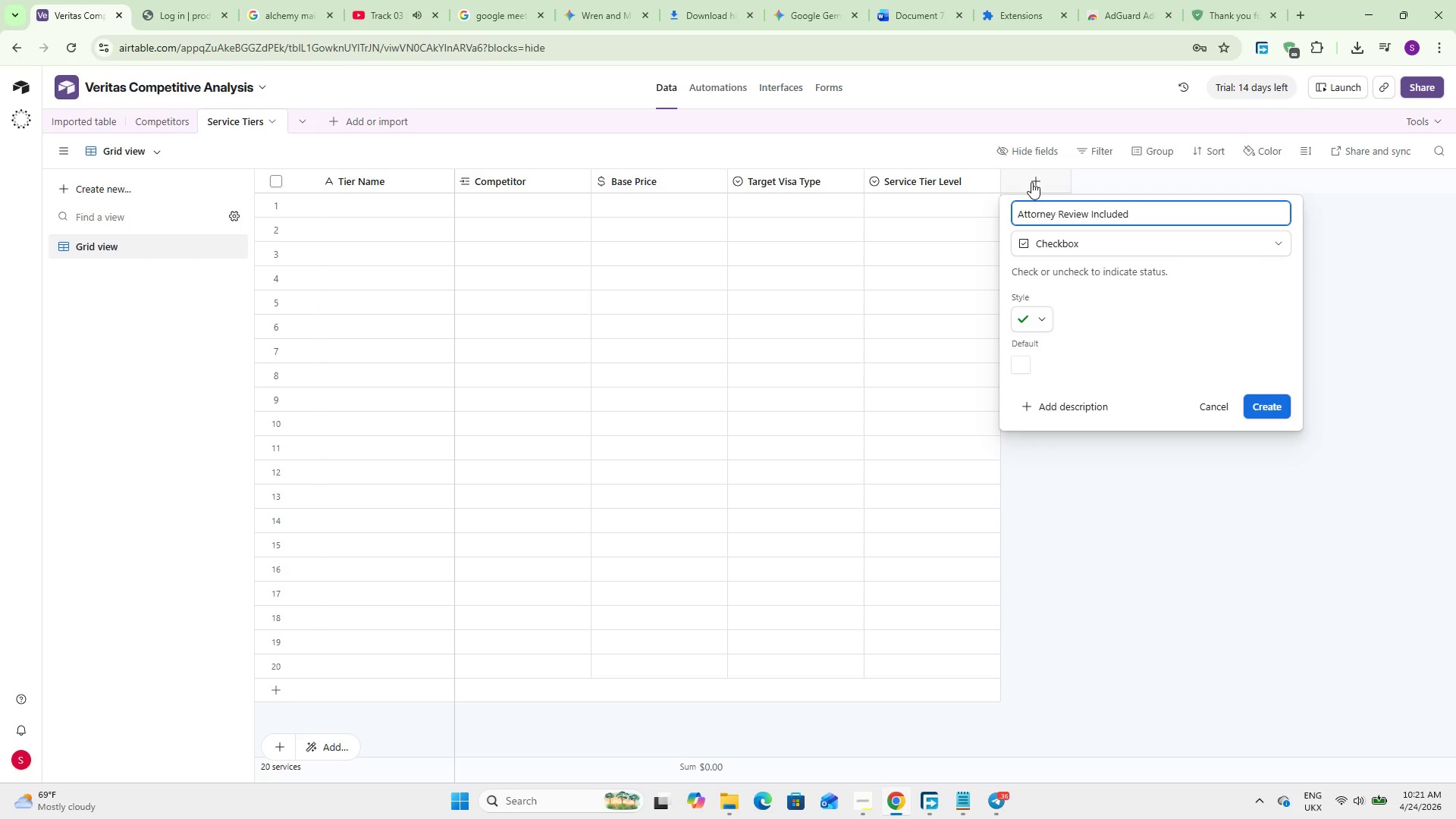 
left_click([1256, 395])
 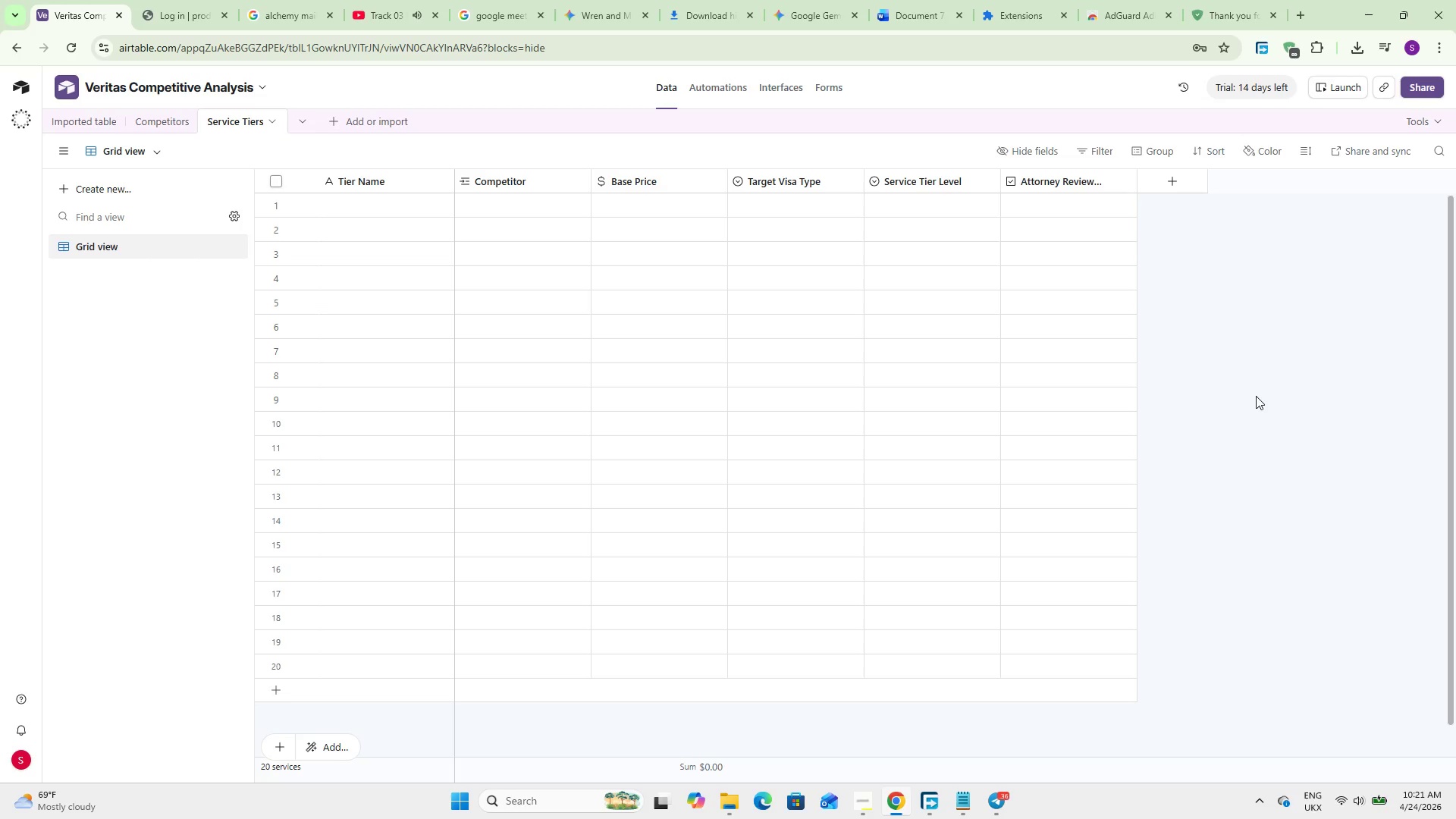 
wait(15.06)
 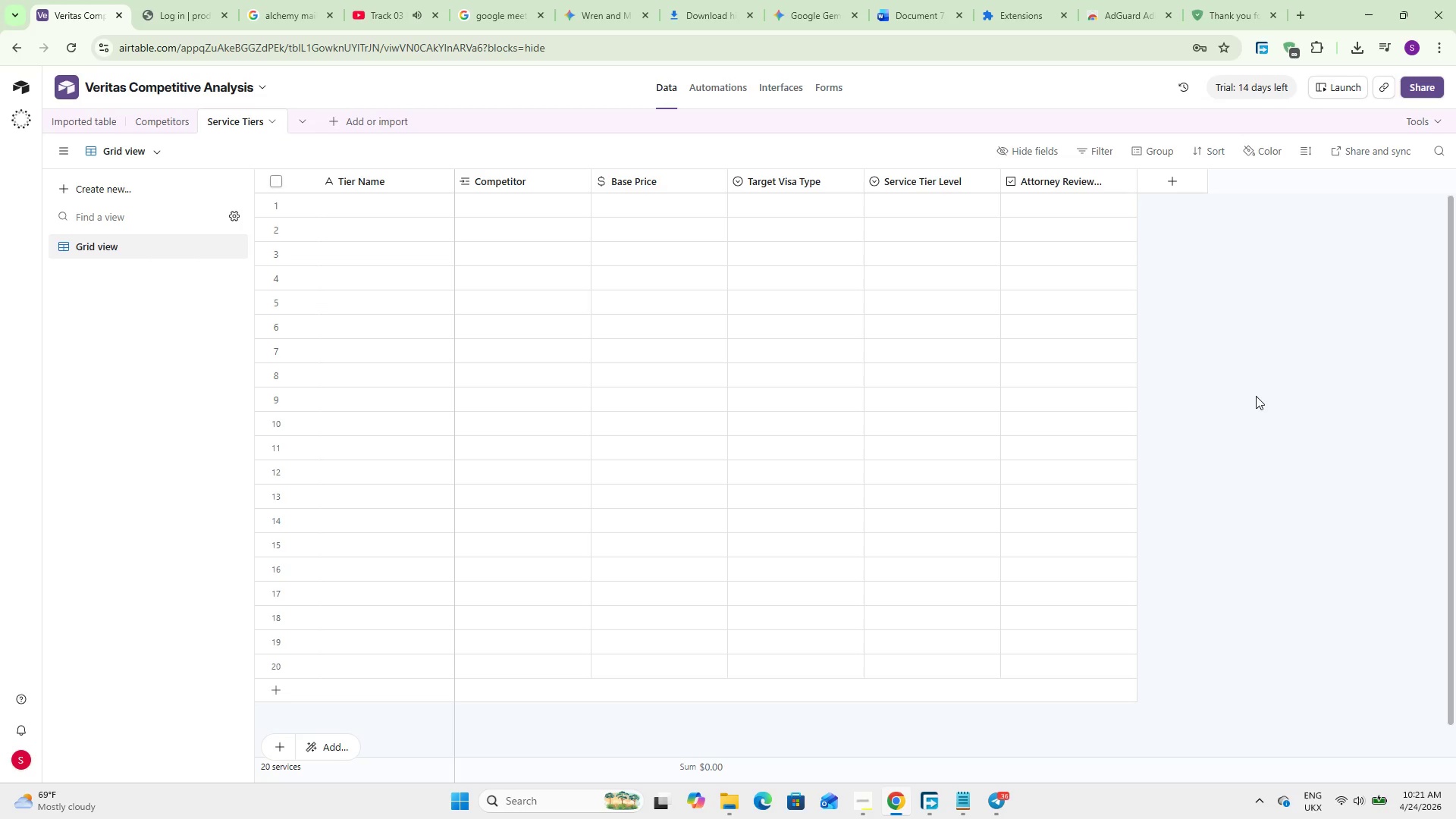 
left_click([1194, 177])
 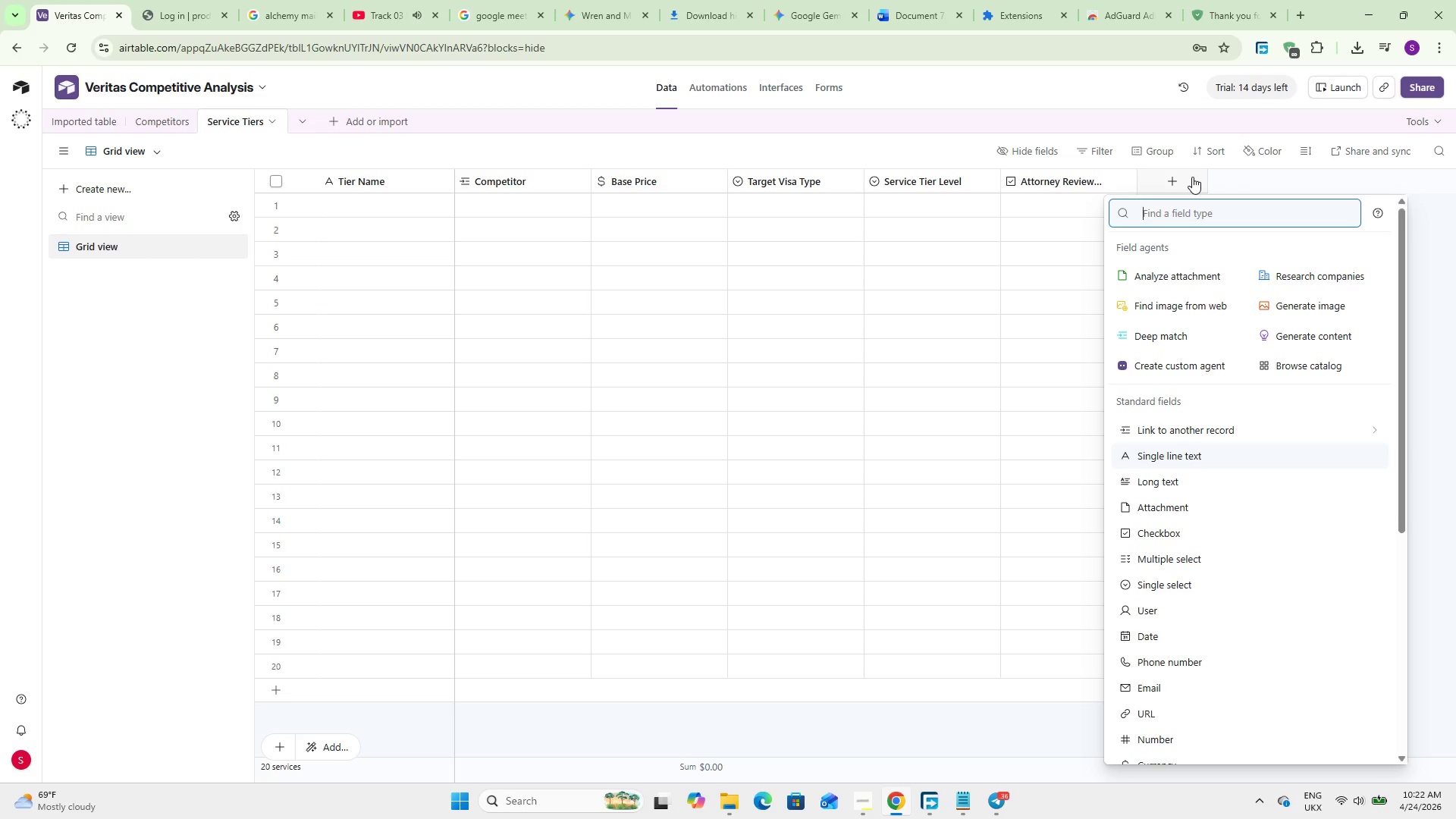 
type(chec])
key(Backspace)
 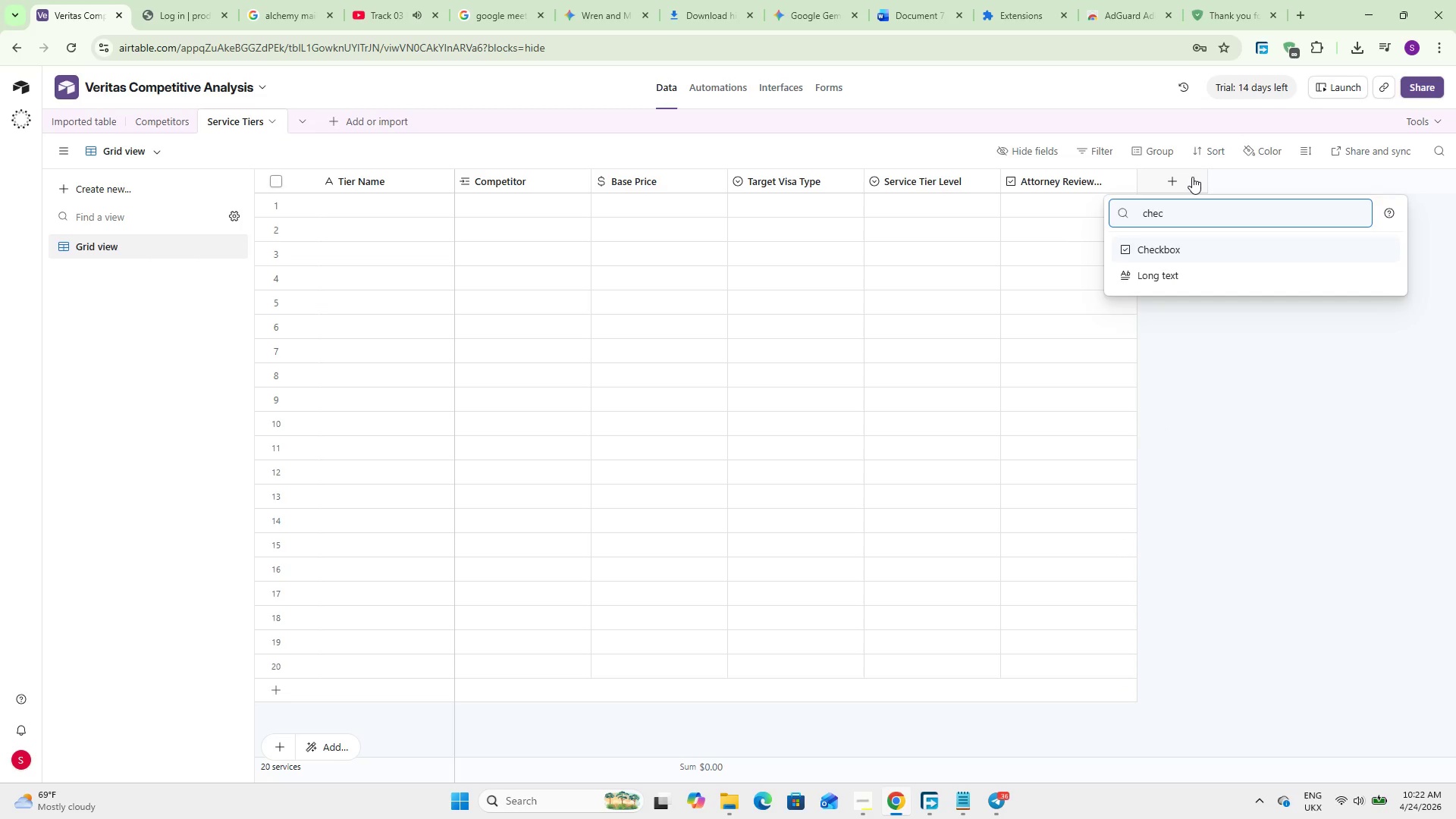 
key(Enter)
 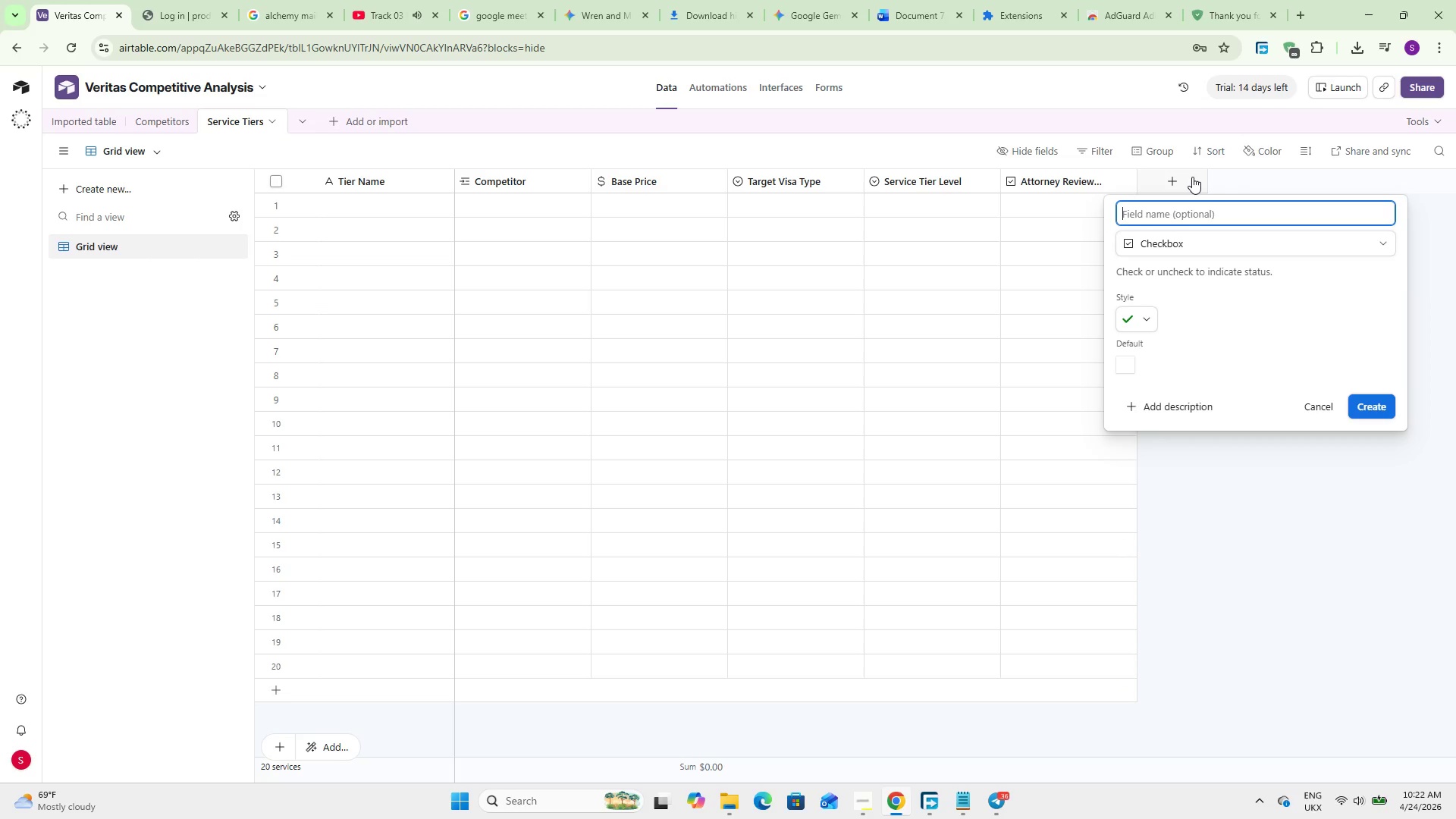 
type(Installment Plans Availbale)
key(Backspace)
key(Backspace)
key(Backspace)
key(Backspace)
key(Backspace)
type(lable)
 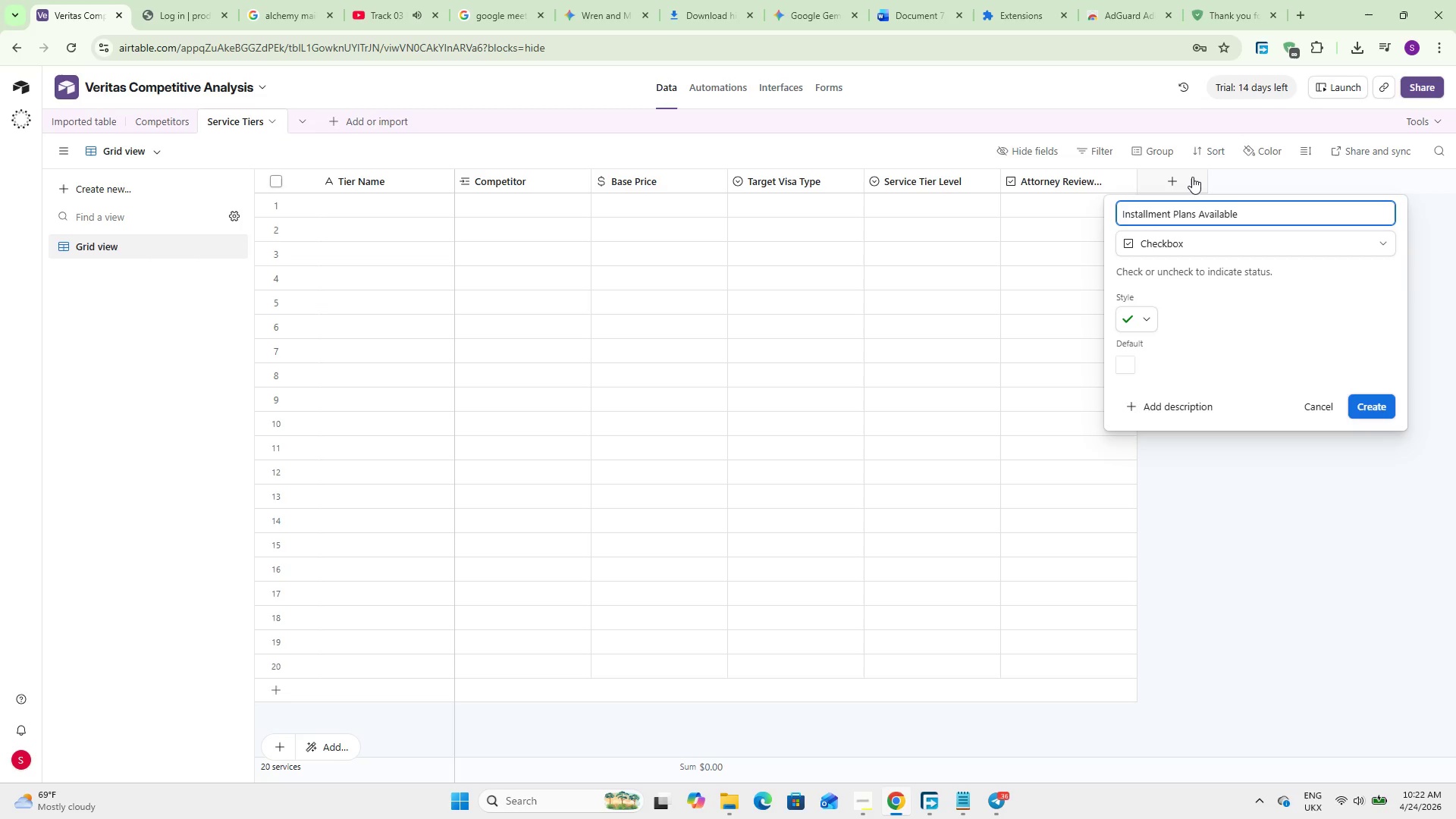 
wait(5.69)
 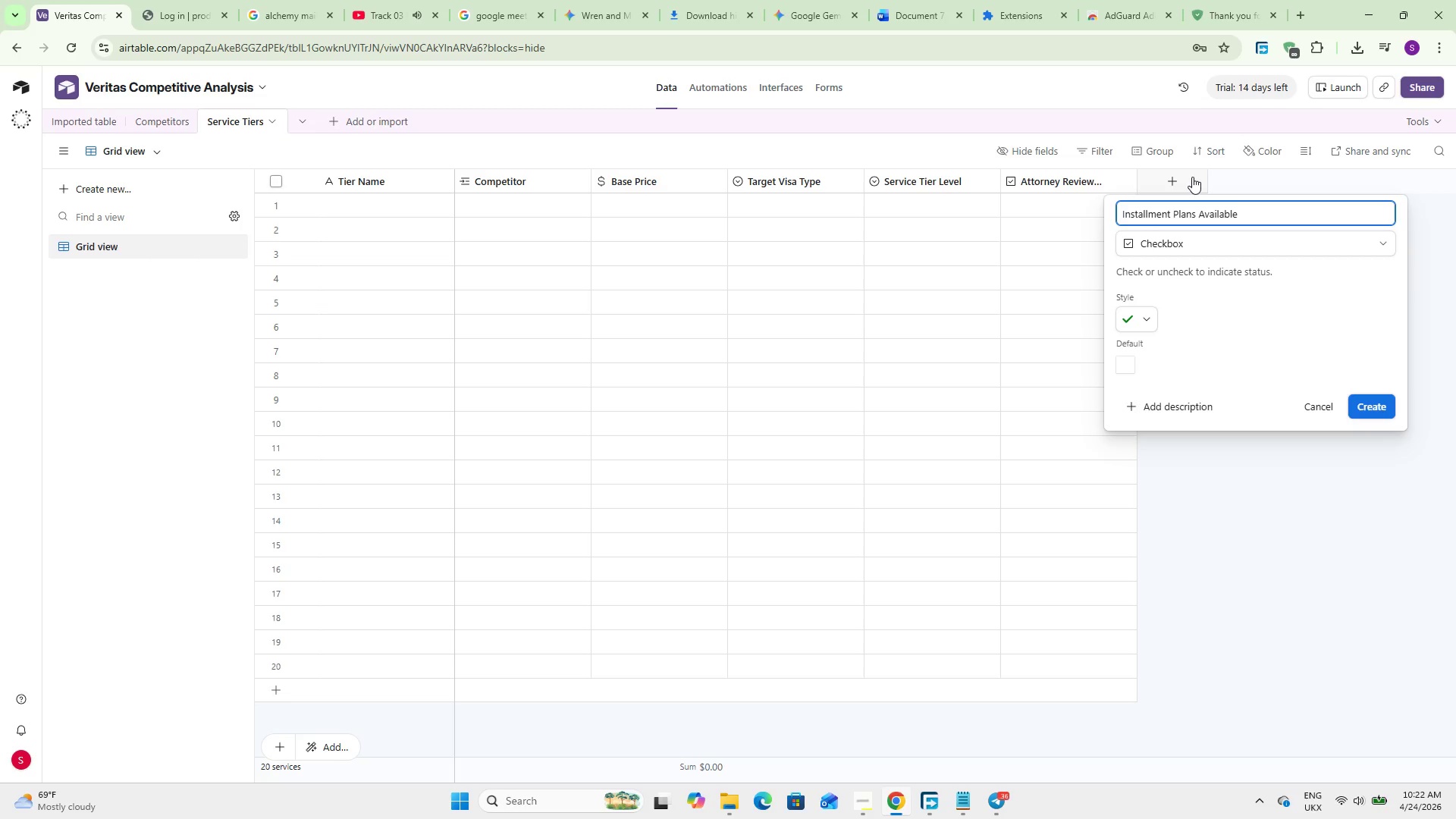 
left_click([1377, 408])
 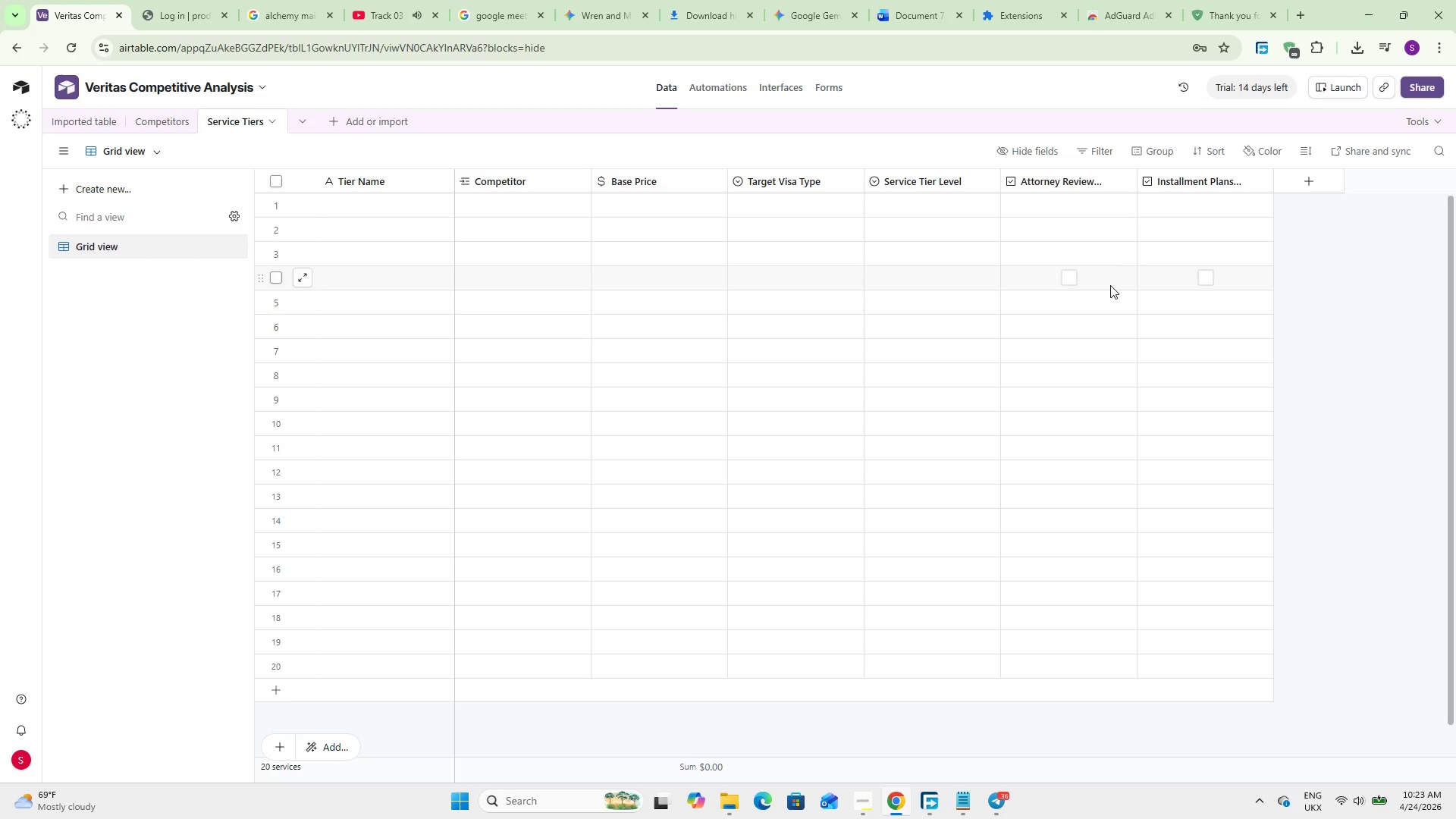 
wait(62.61)
 